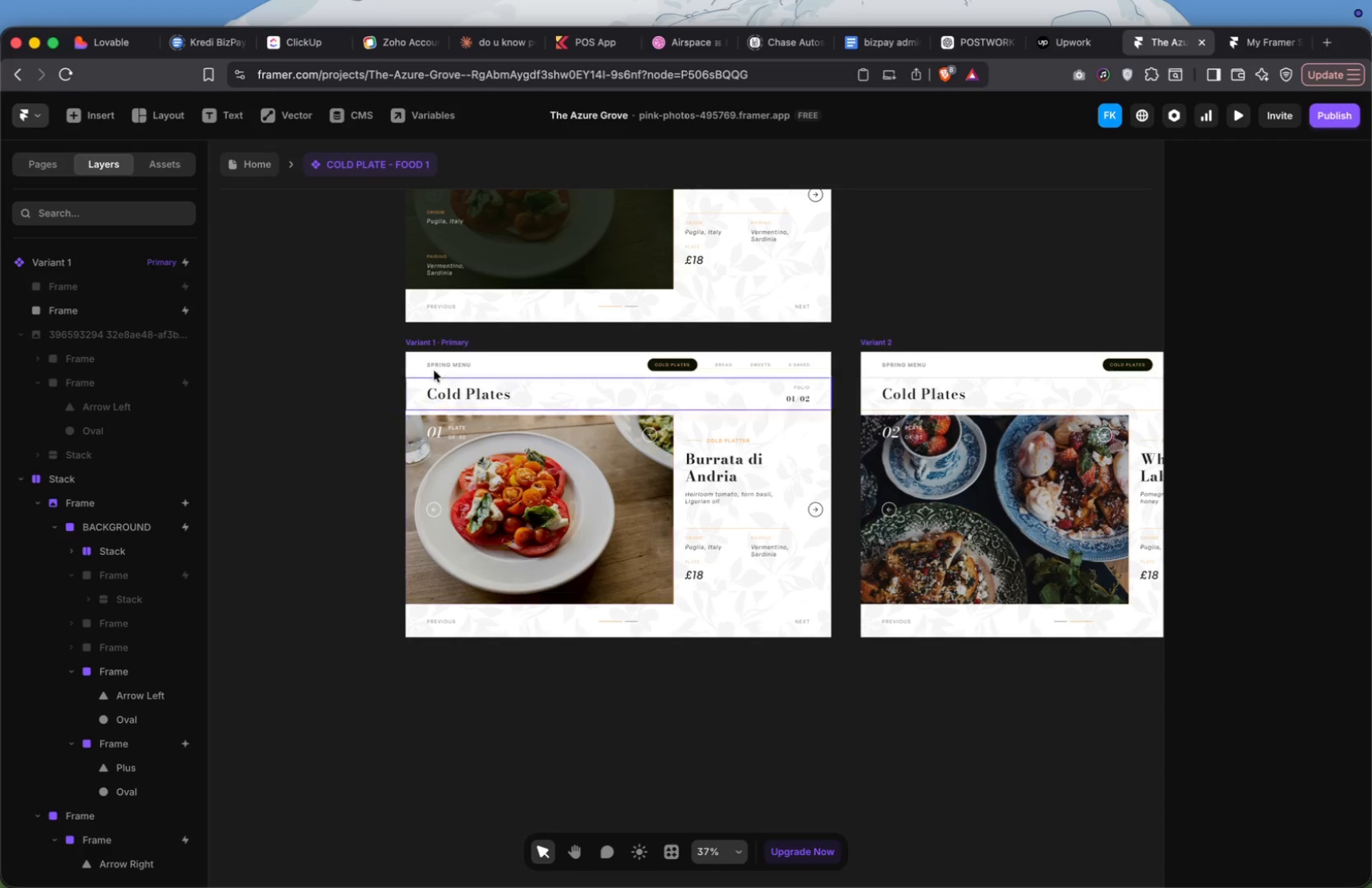 
left_click([435, 343])
 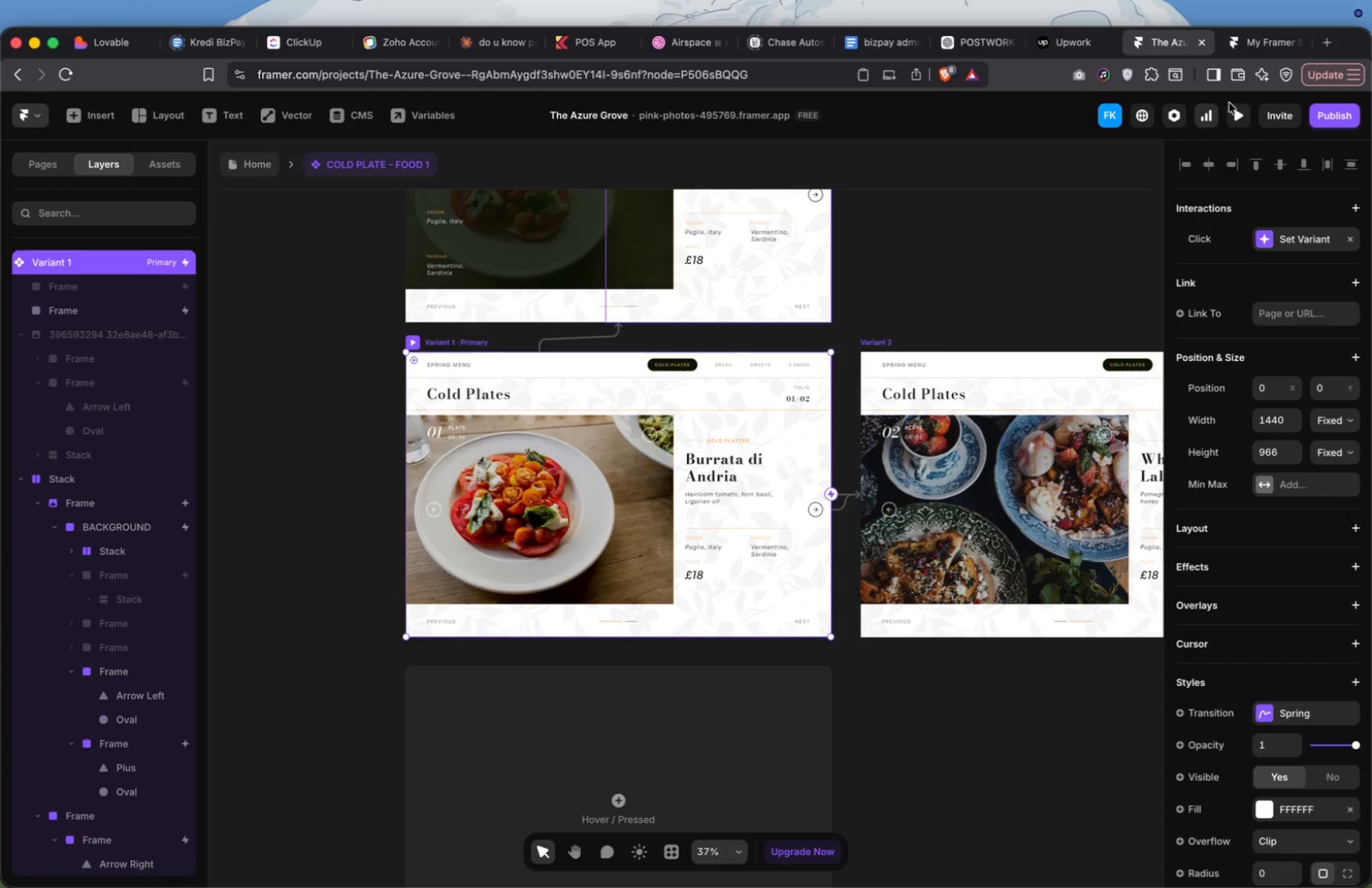 
left_click([1236, 108])
 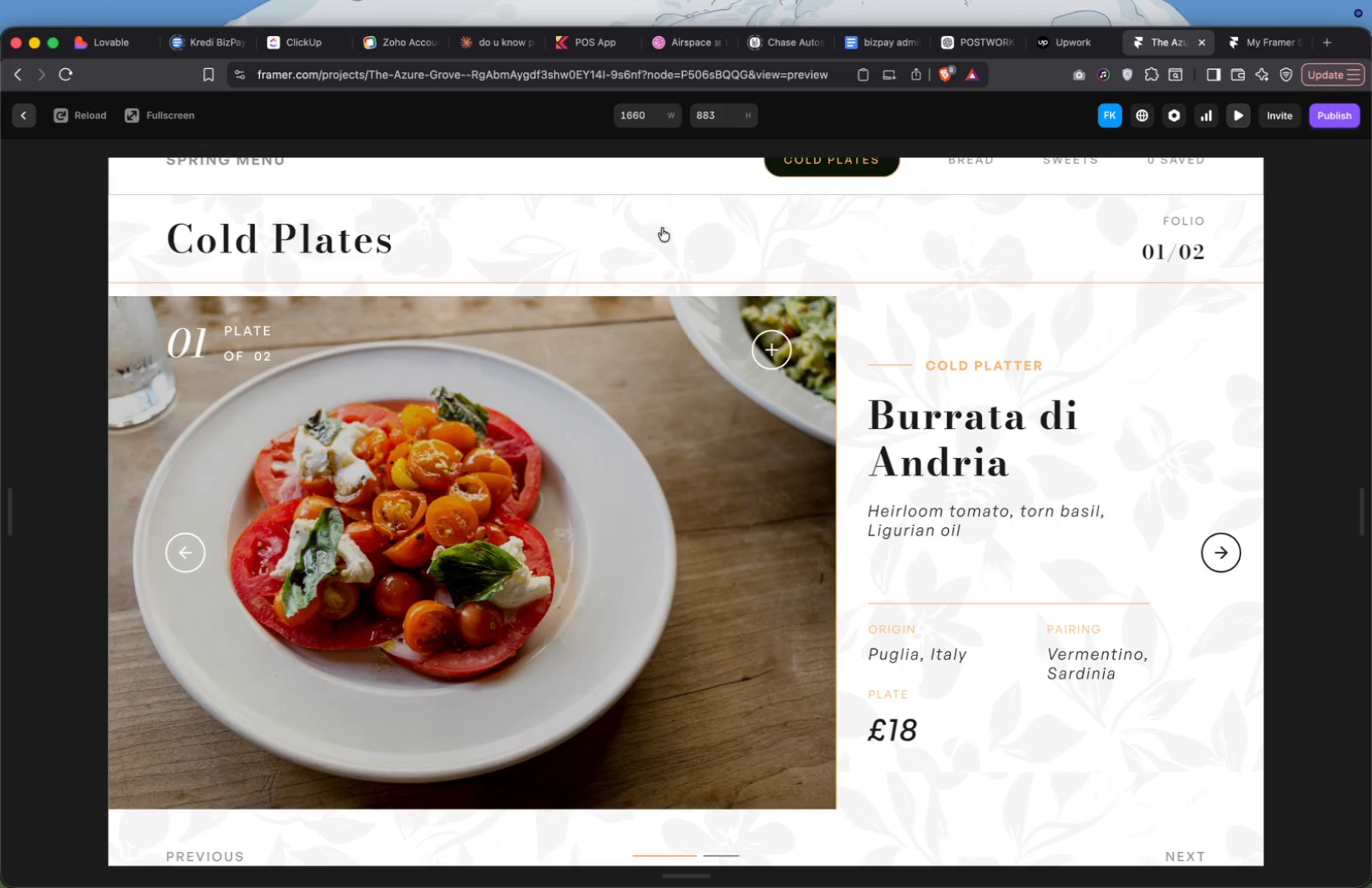 
wait(5.42)
 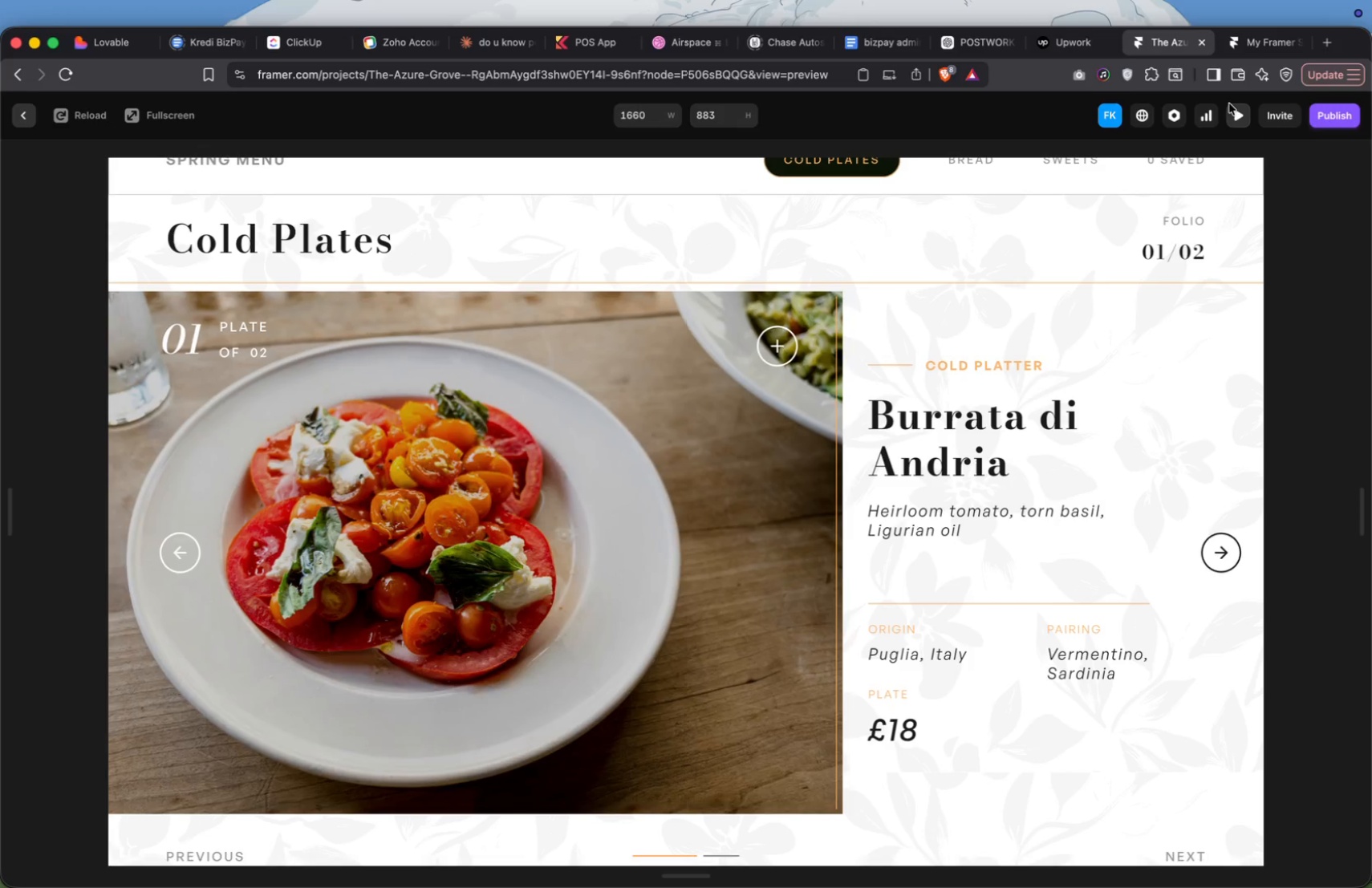 
left_click([16, 117])
 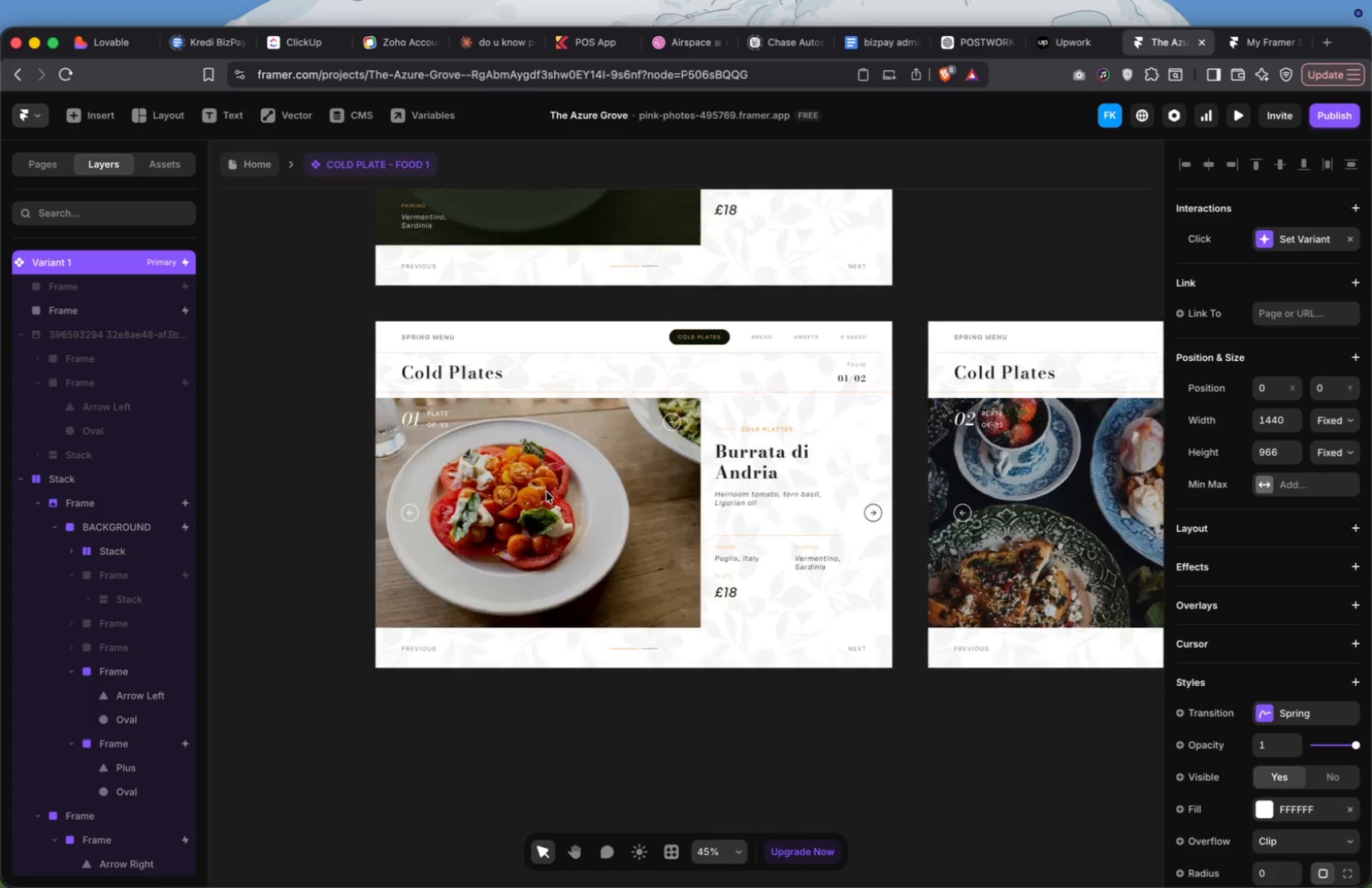 
left_click([597, 421])
 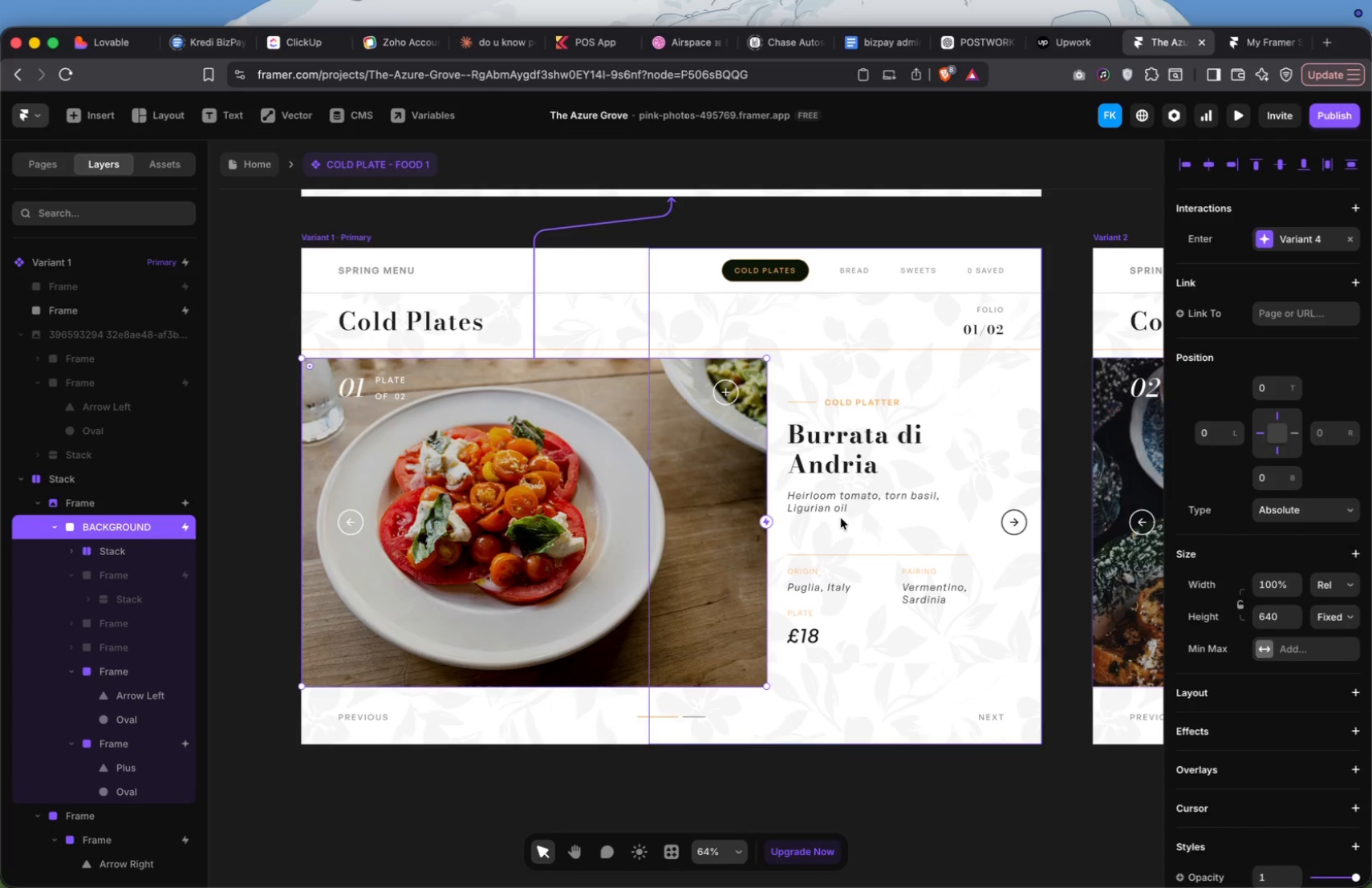 
scroll: coordinate [1330, 748], scroll_direction: down, amount: 46.0
 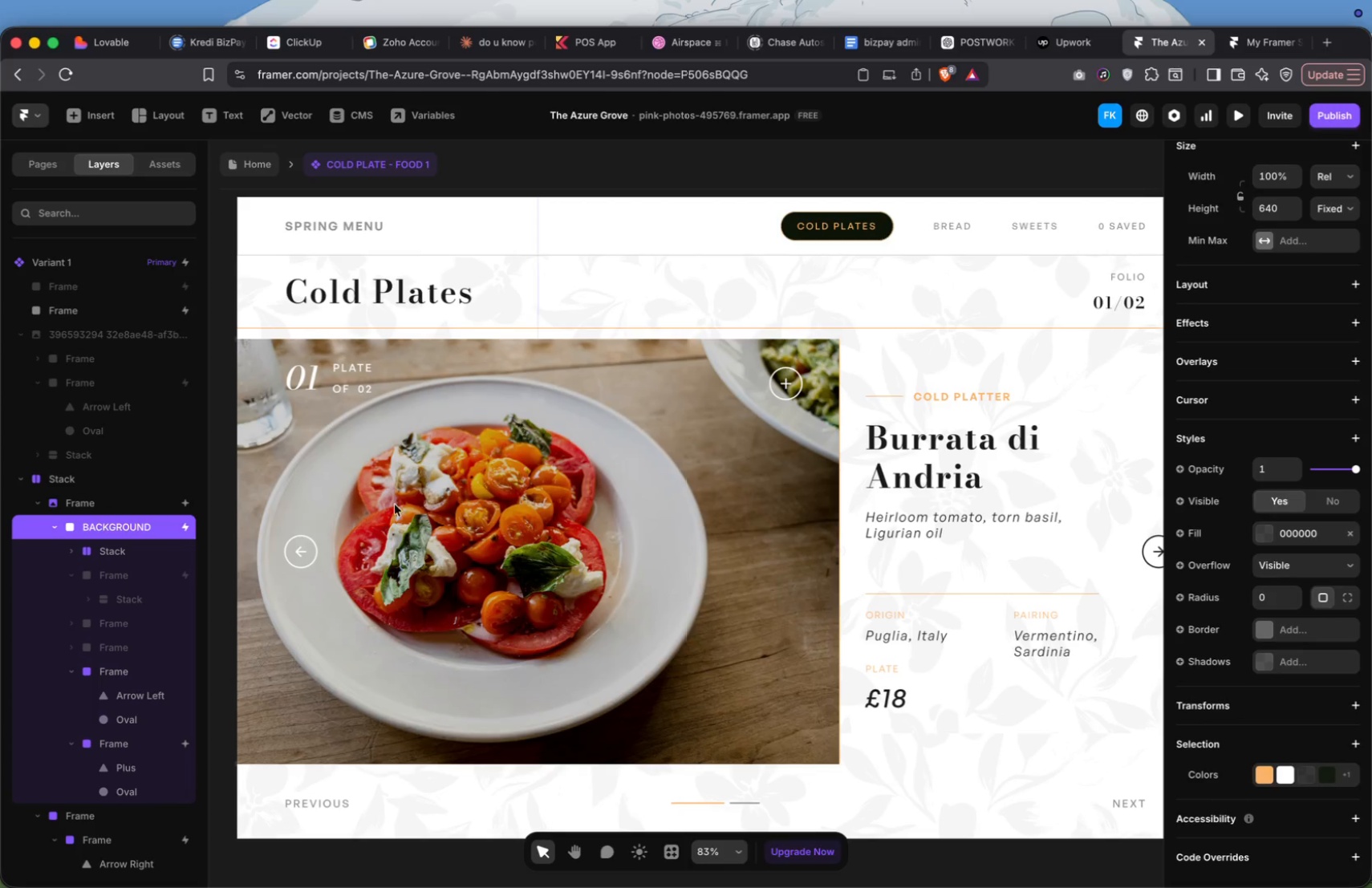 
left_click([128, 559])
 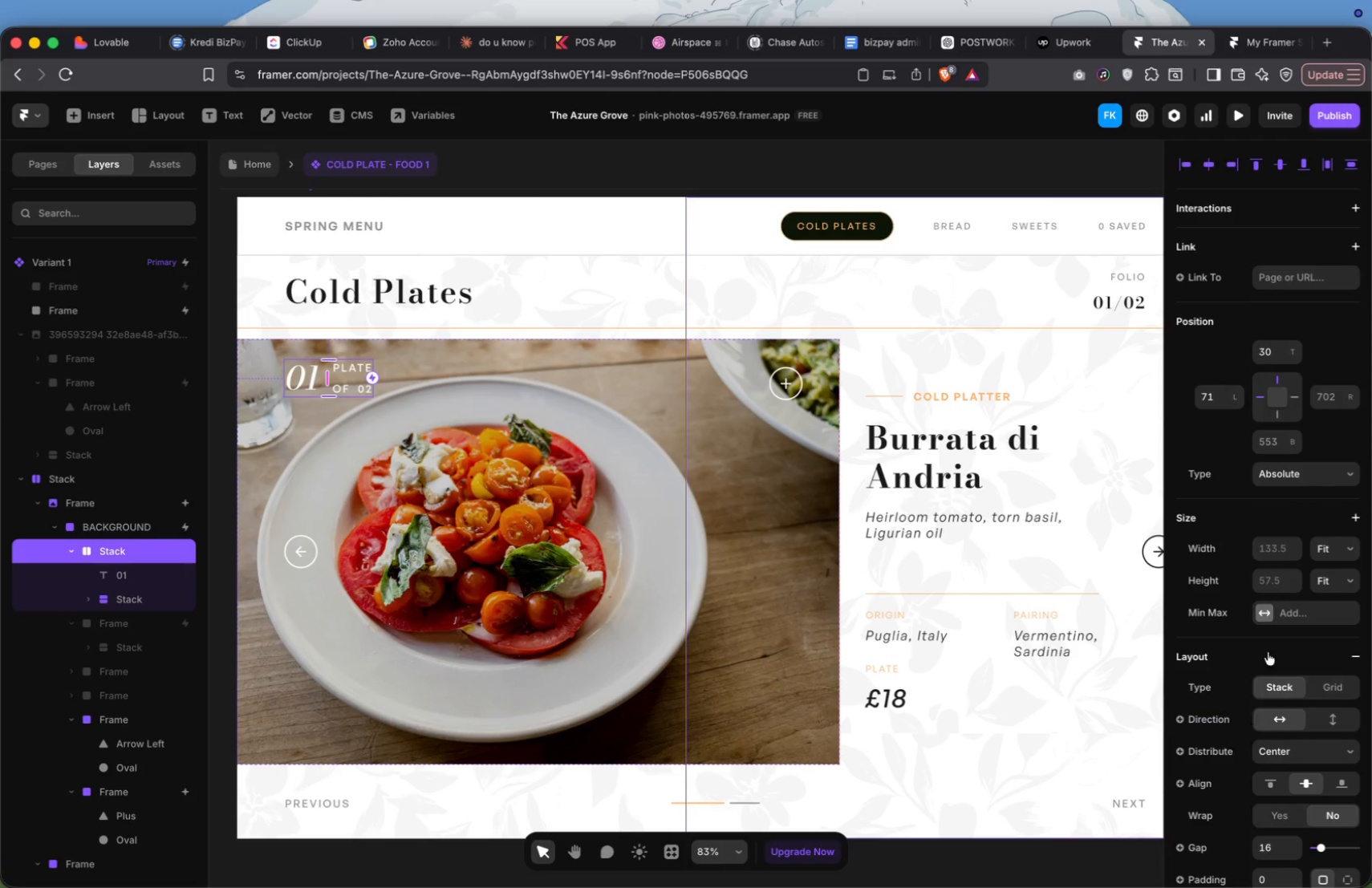 
scroll: coordinate [1276, 626], scroll_direction: down, amount: 60.0
 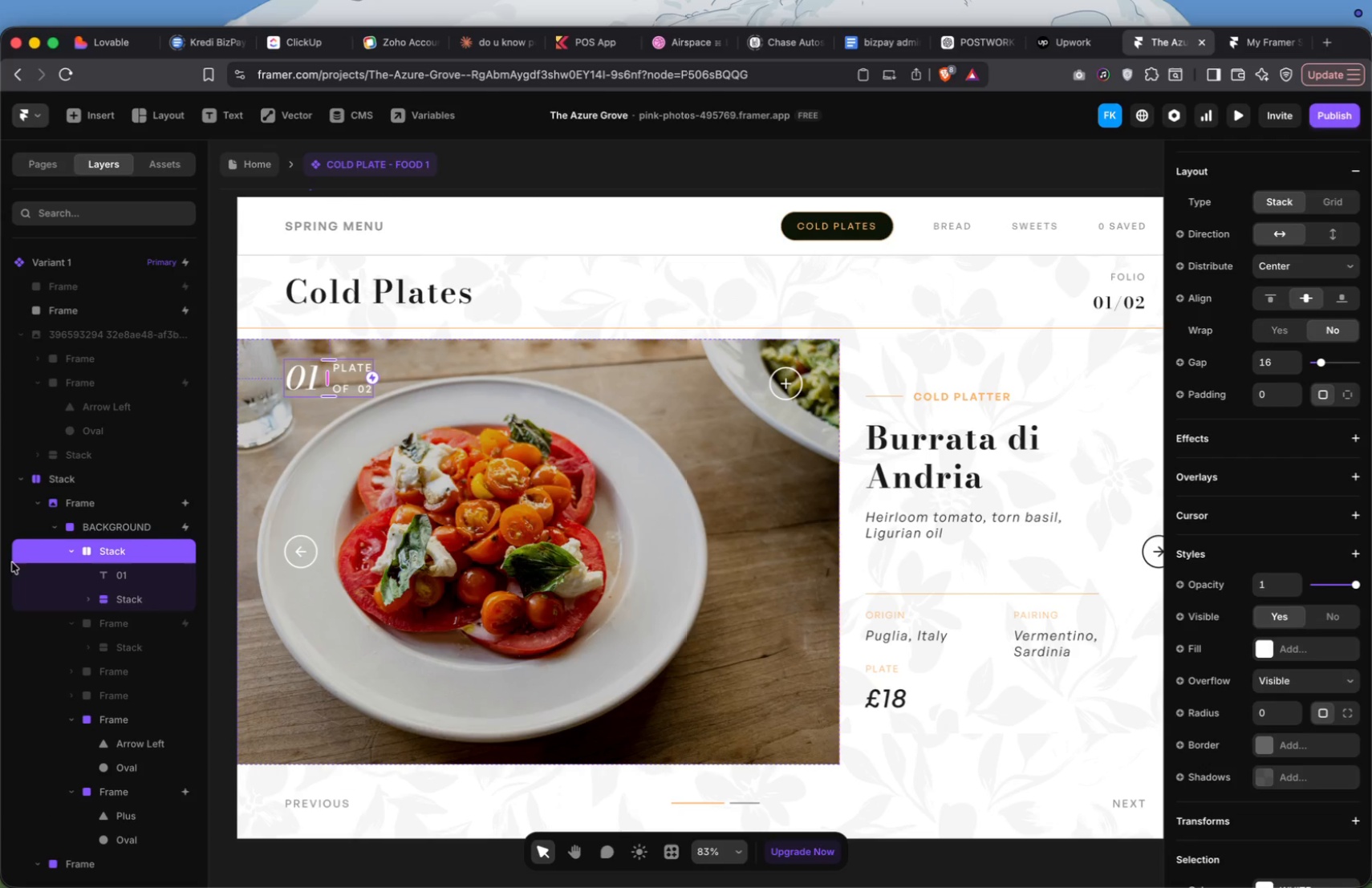 
left_click([404, 614])
 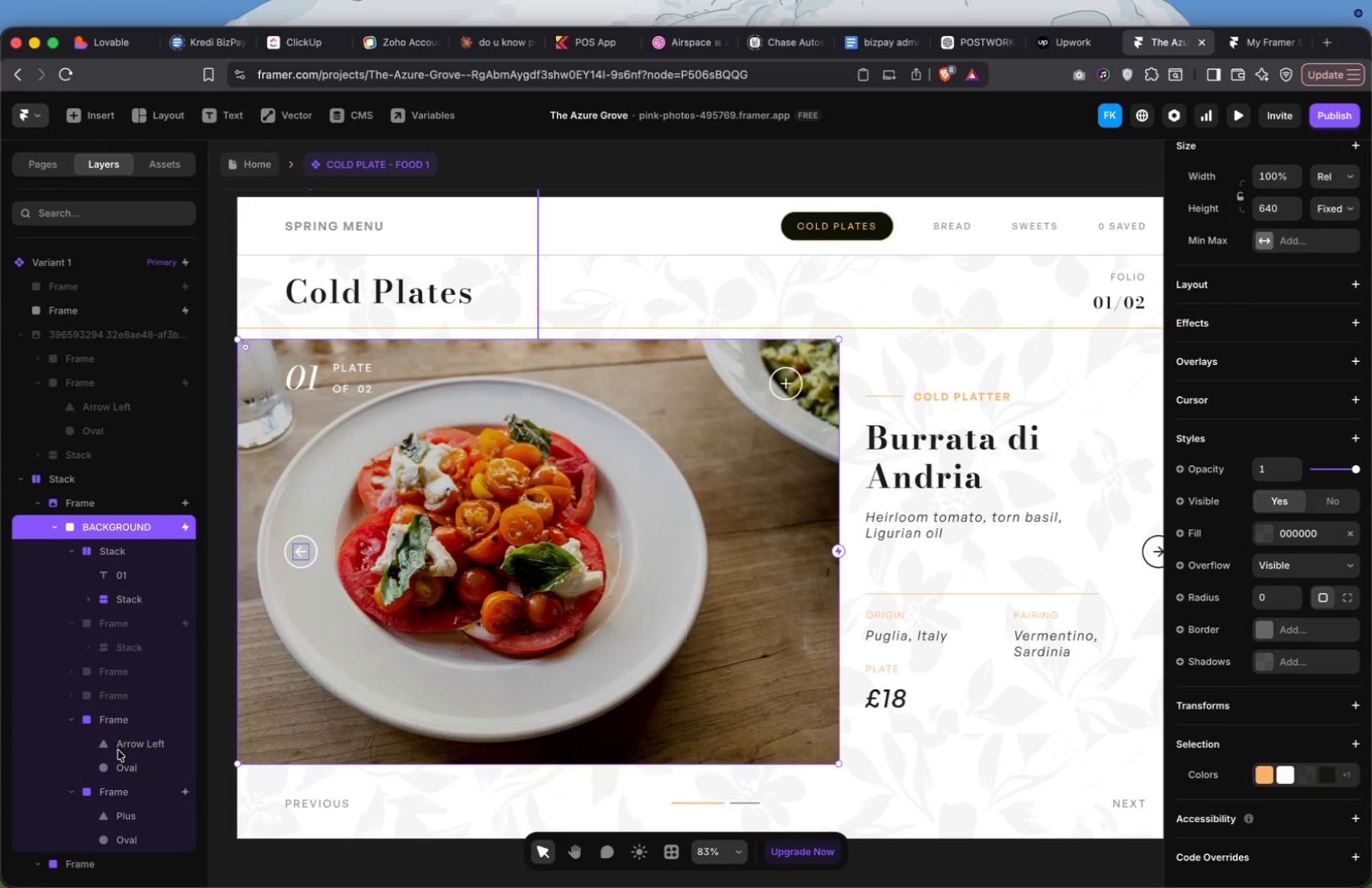 
left_click([122, 624])
 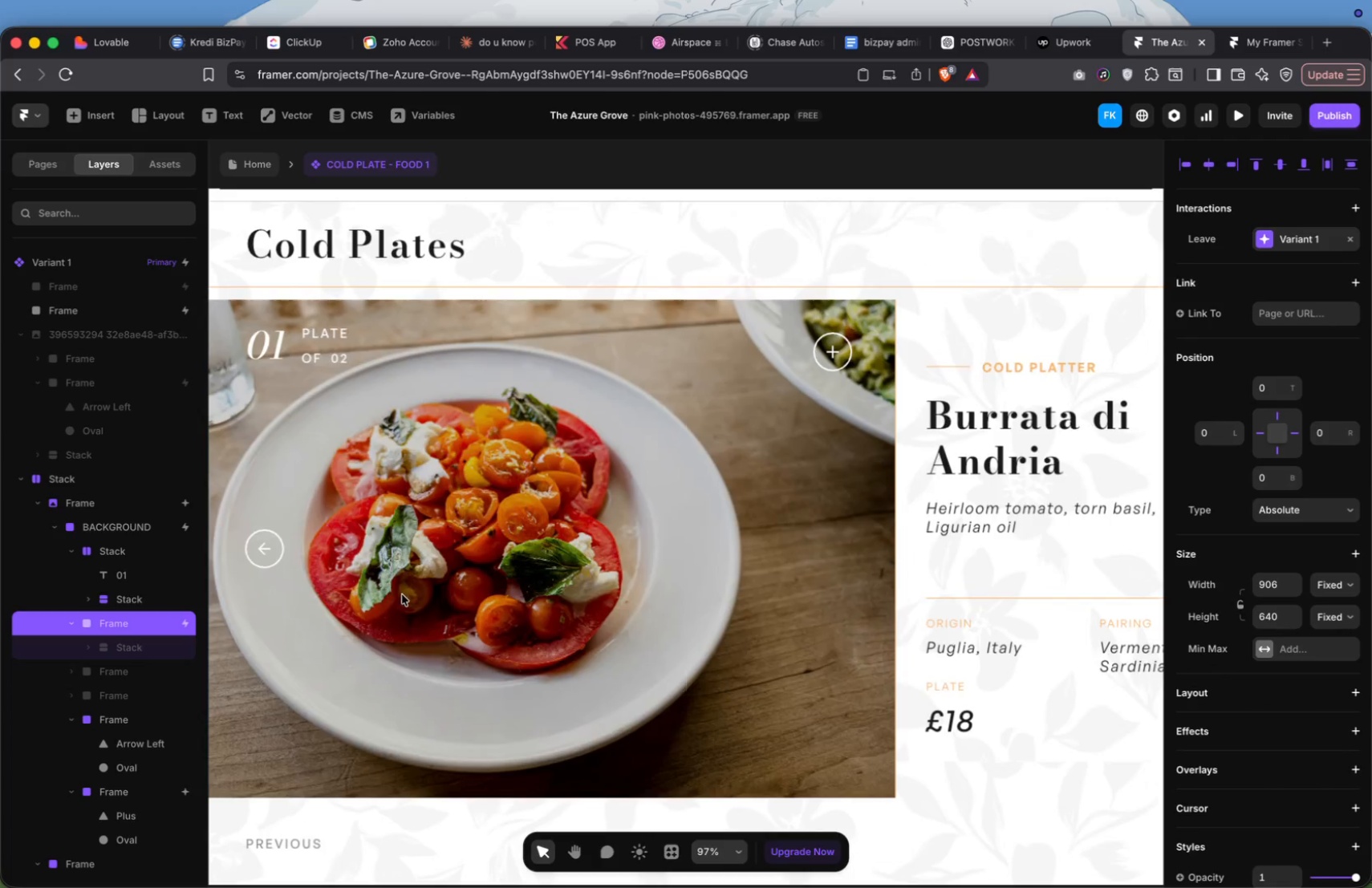 
wait(6.54)
 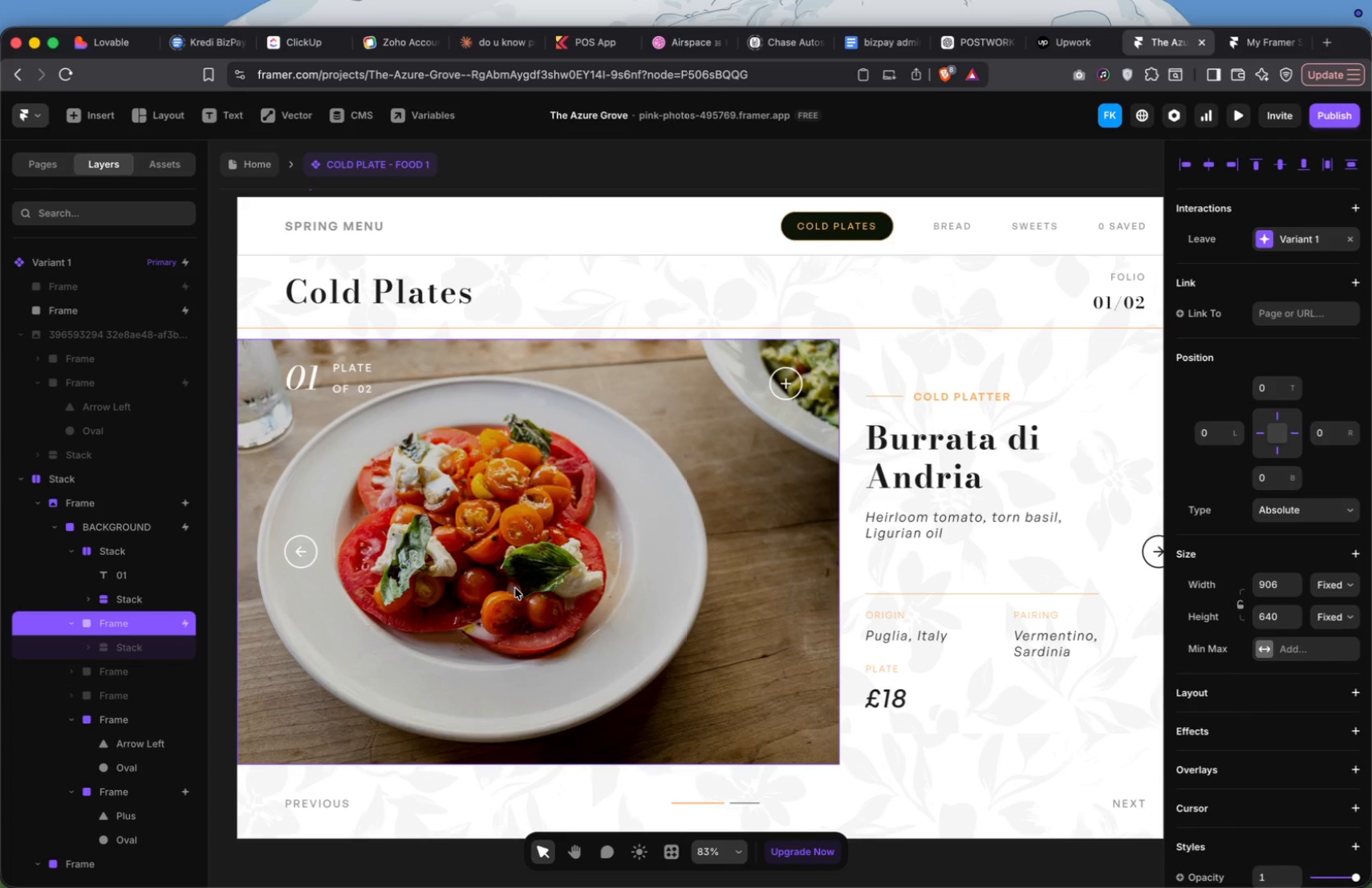 
left_click([90, 275])
 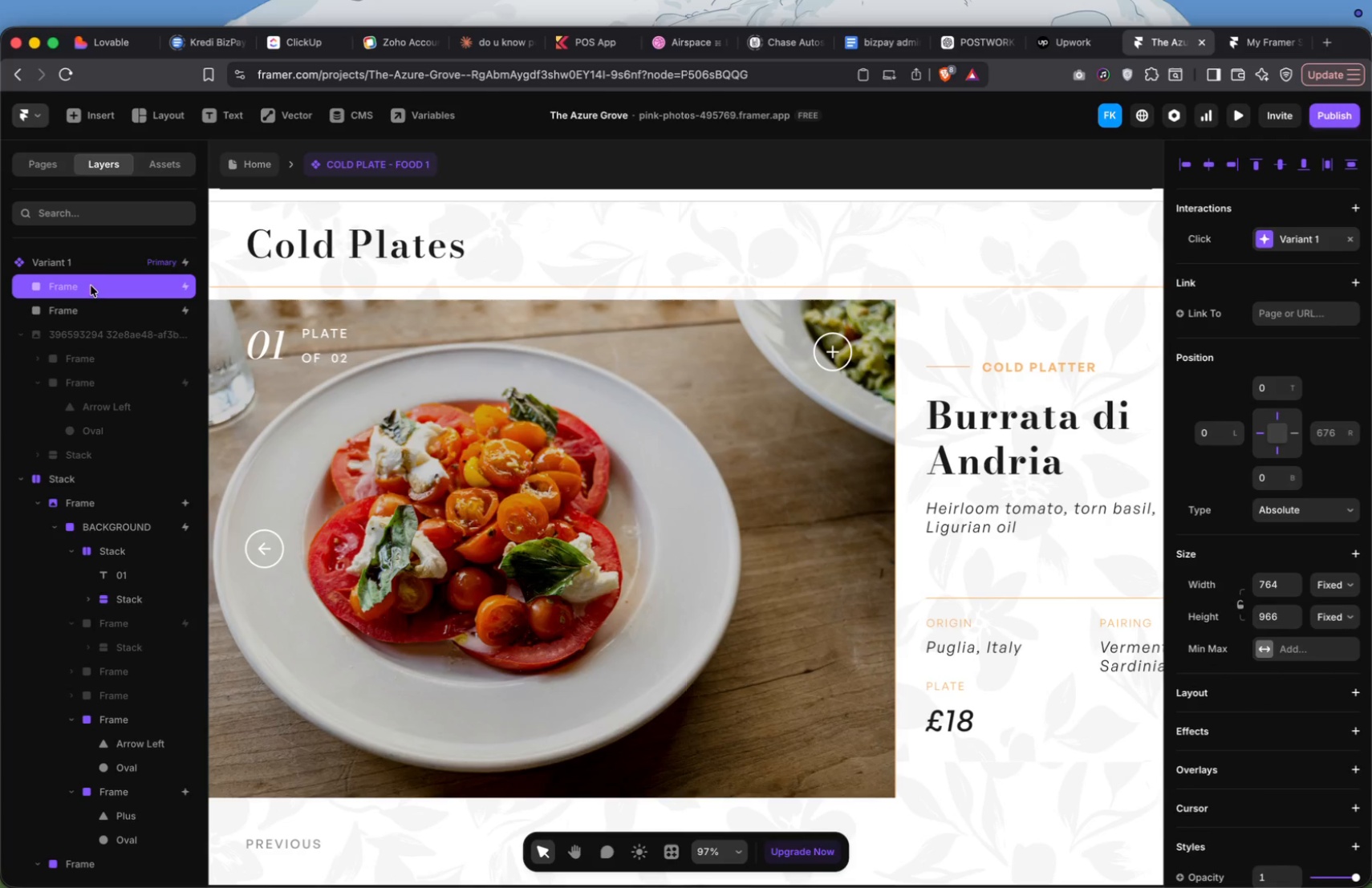 
left_click([91, 264])
 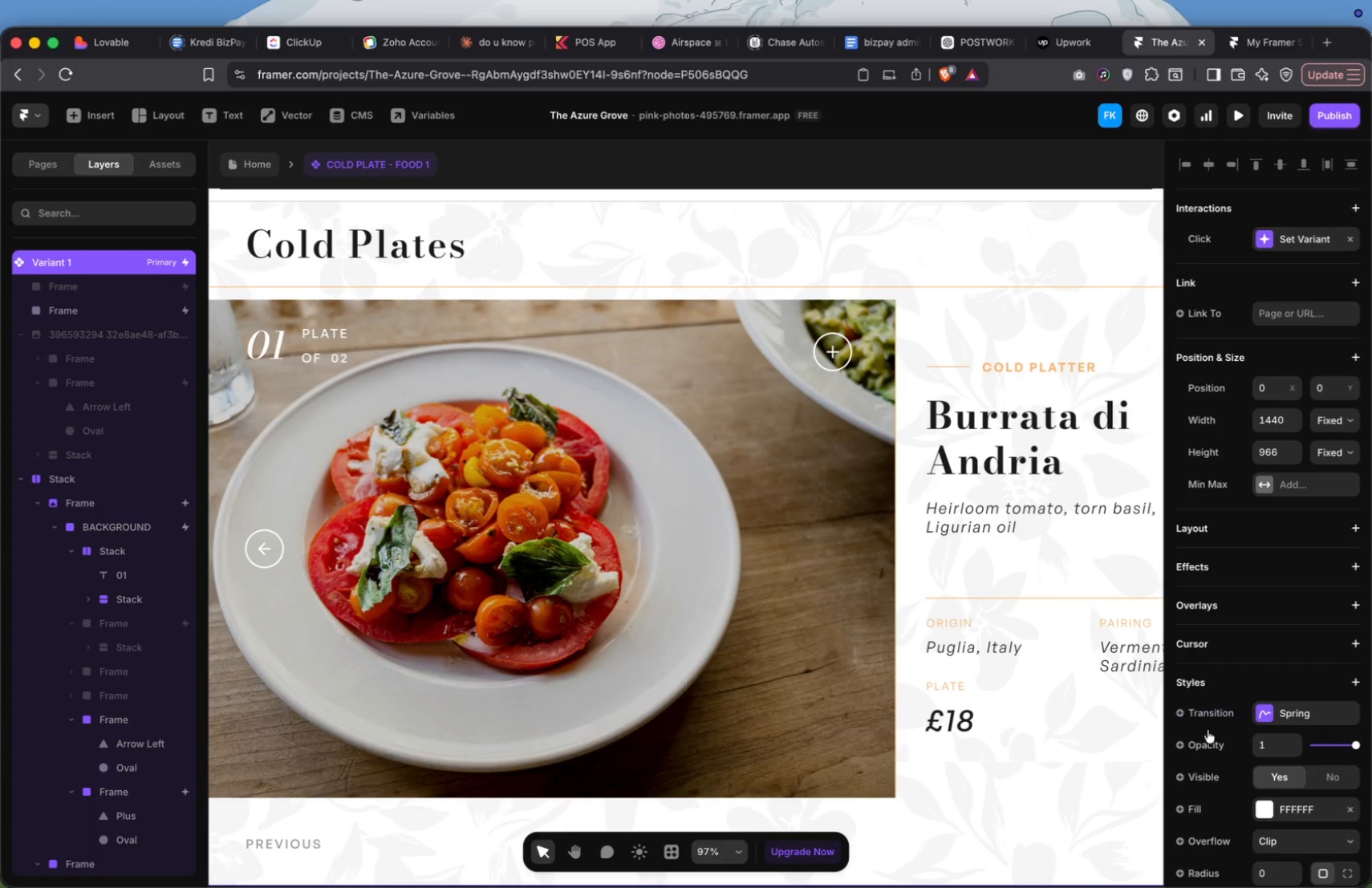 
scroll: coordinate [489, 564], scroll_direction: down, amount: 147.0
 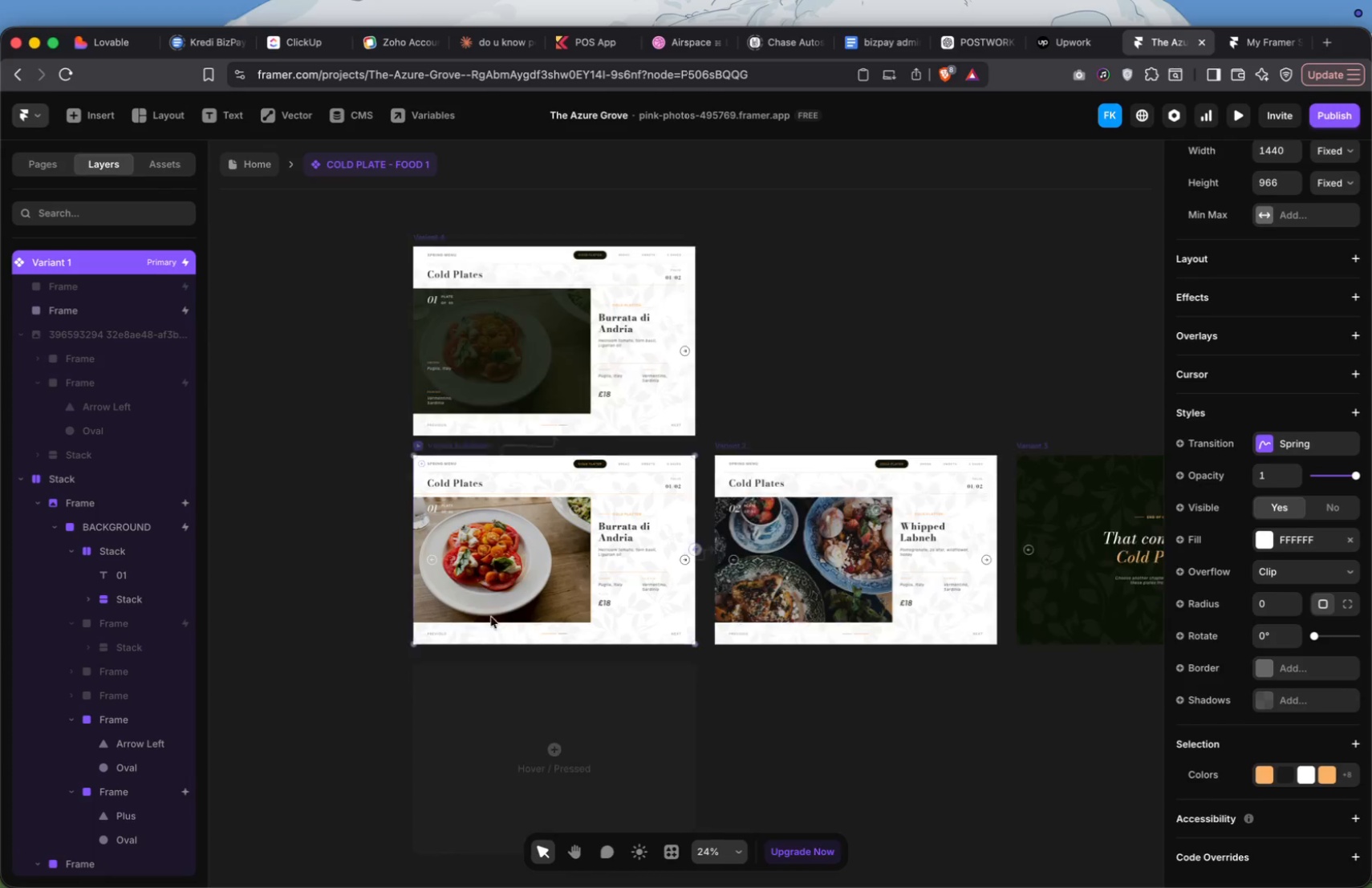 
left_click([493, 691])
 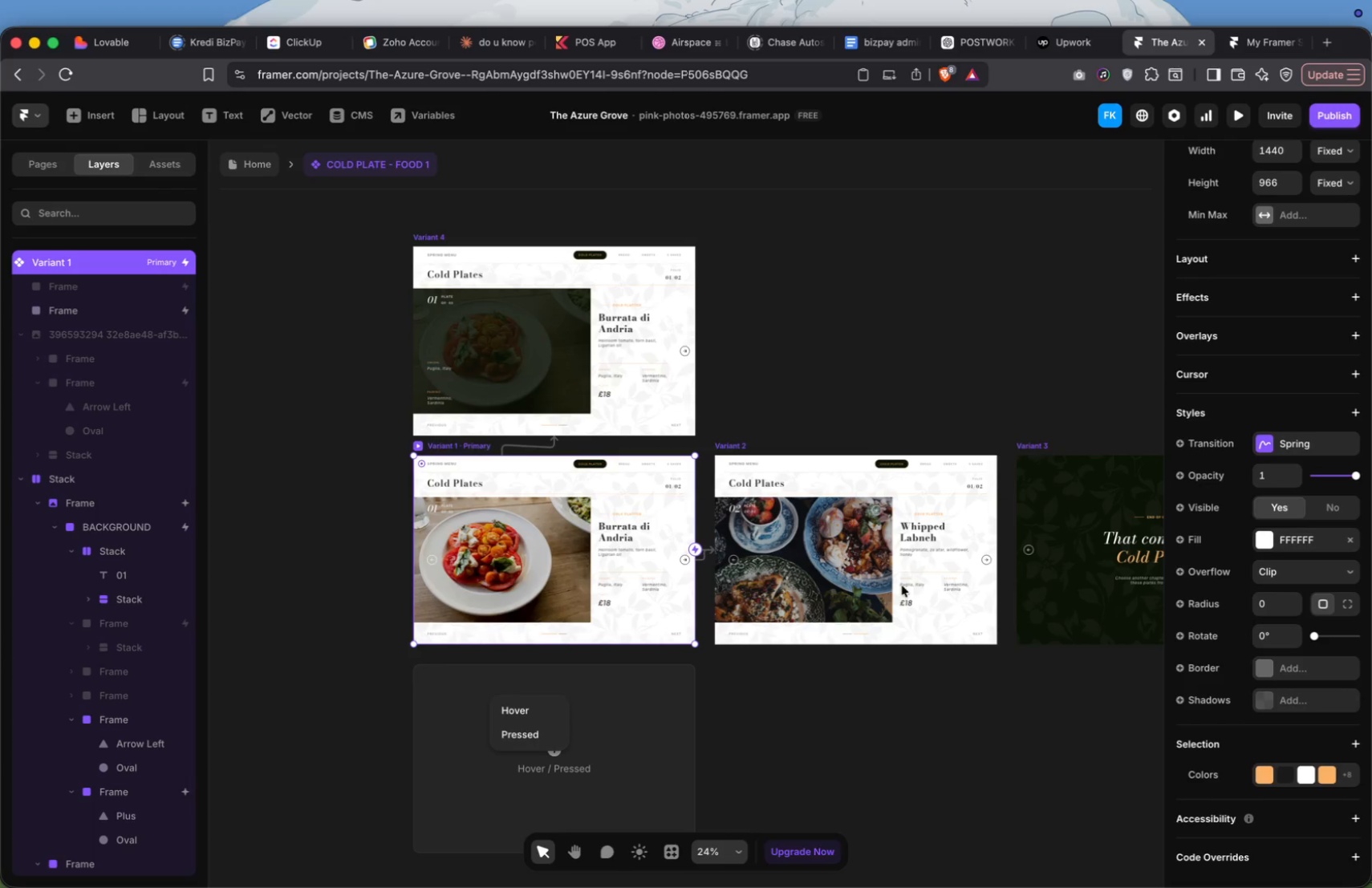 
left_click([849, 719])
 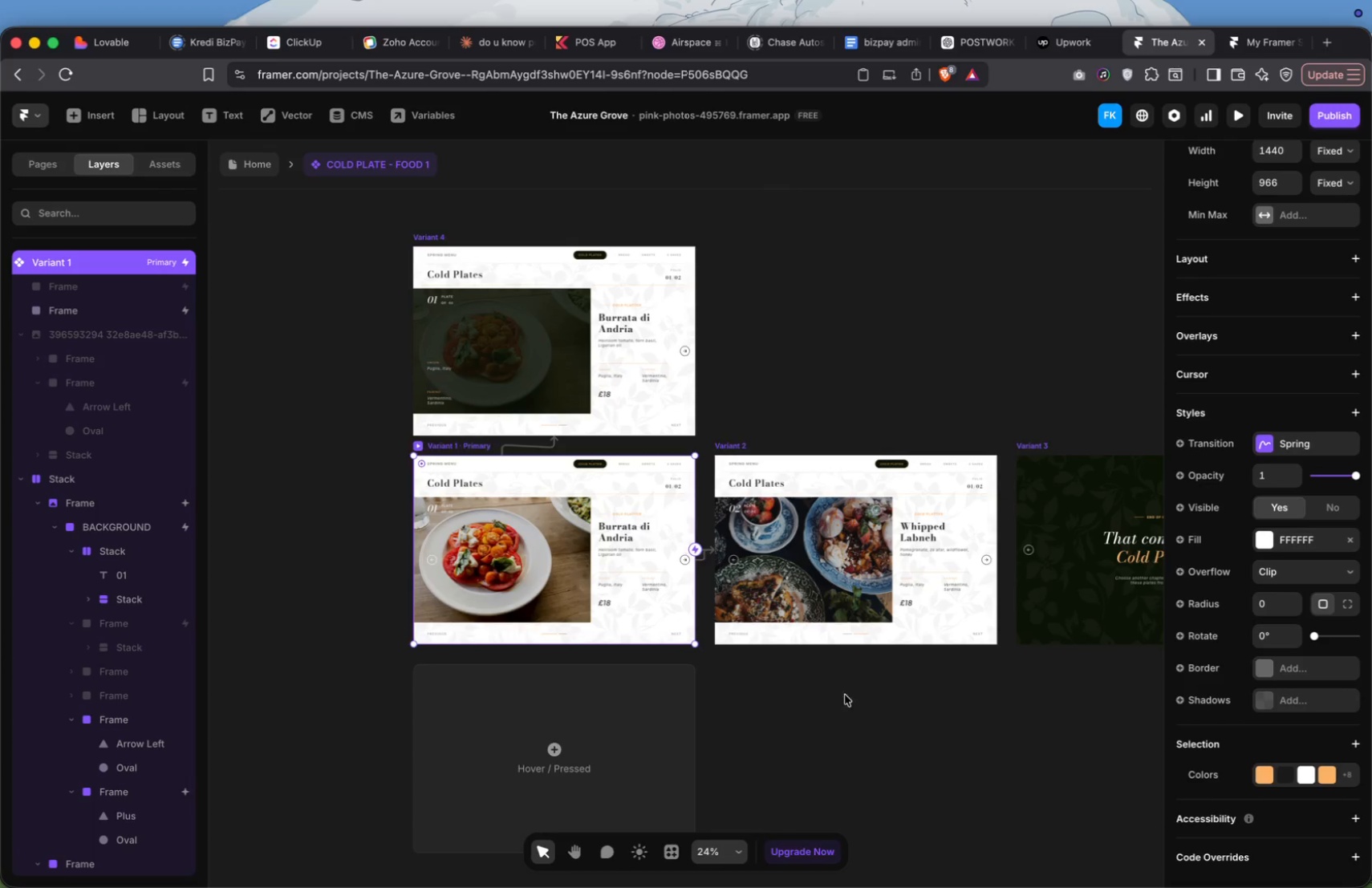 
scroll: coordinate [824, 590], scroll_direction: down, amount: 17.0
 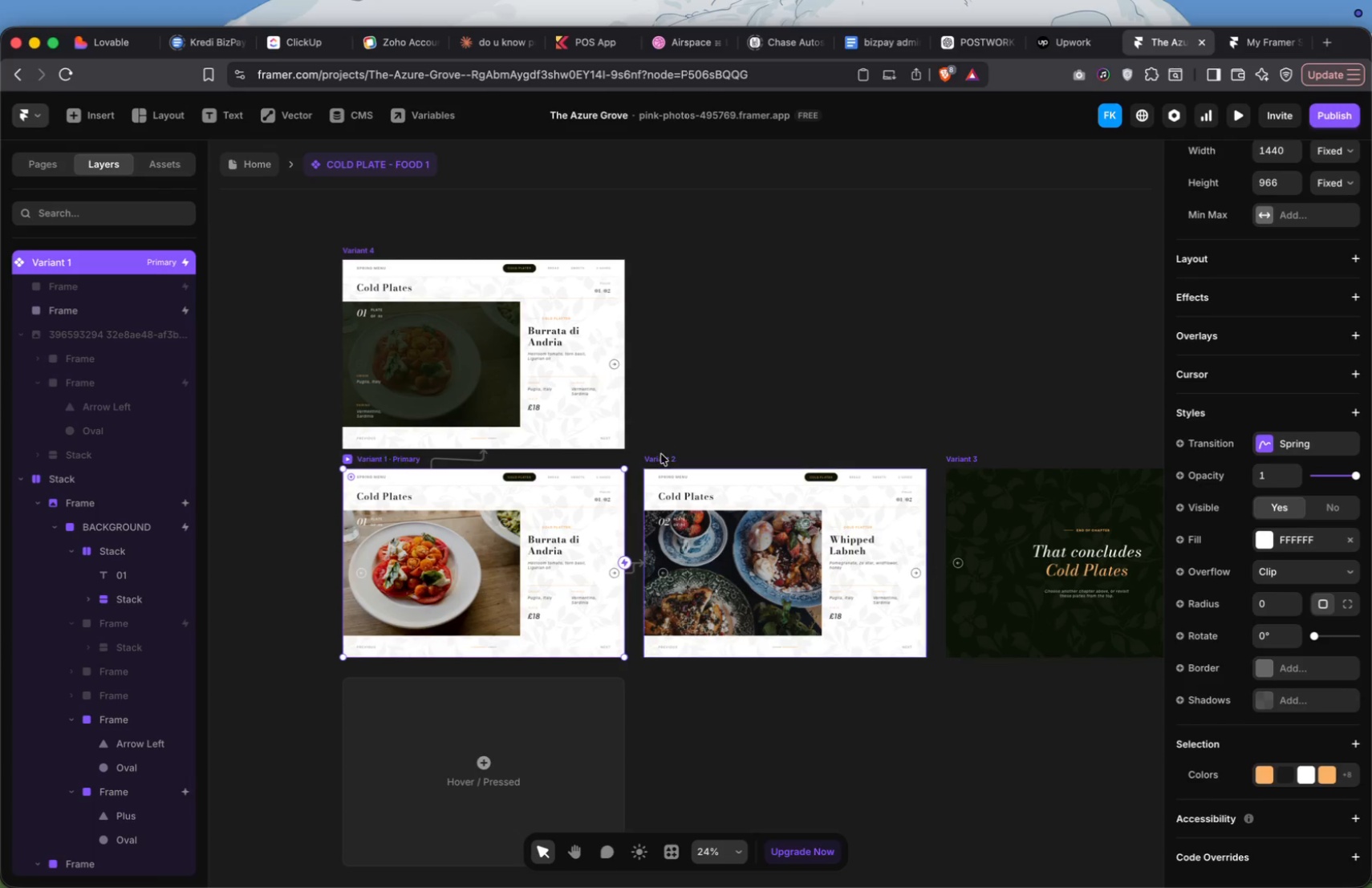 
left_click([661, 455])
 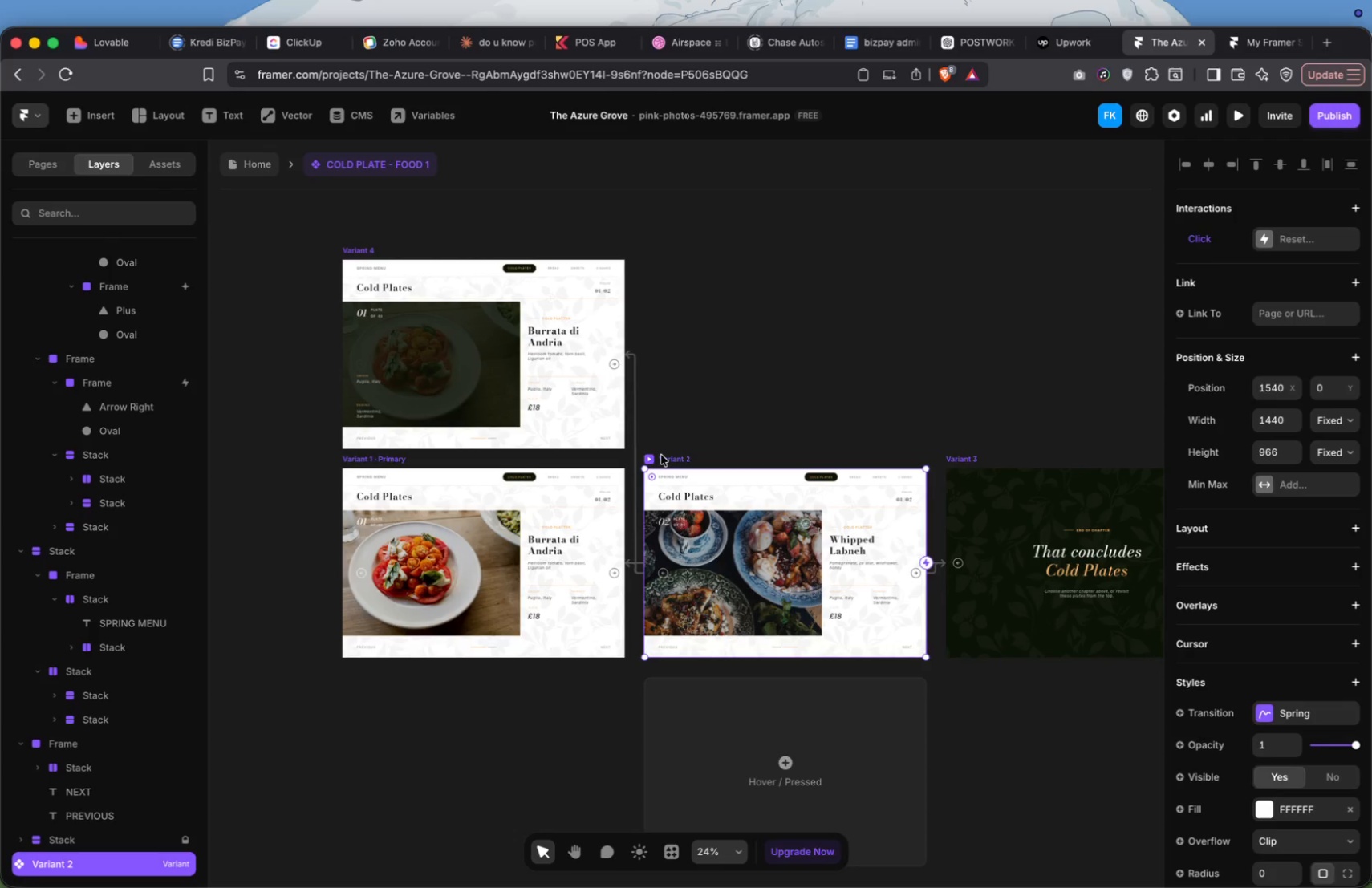 
key(Meta+D)
 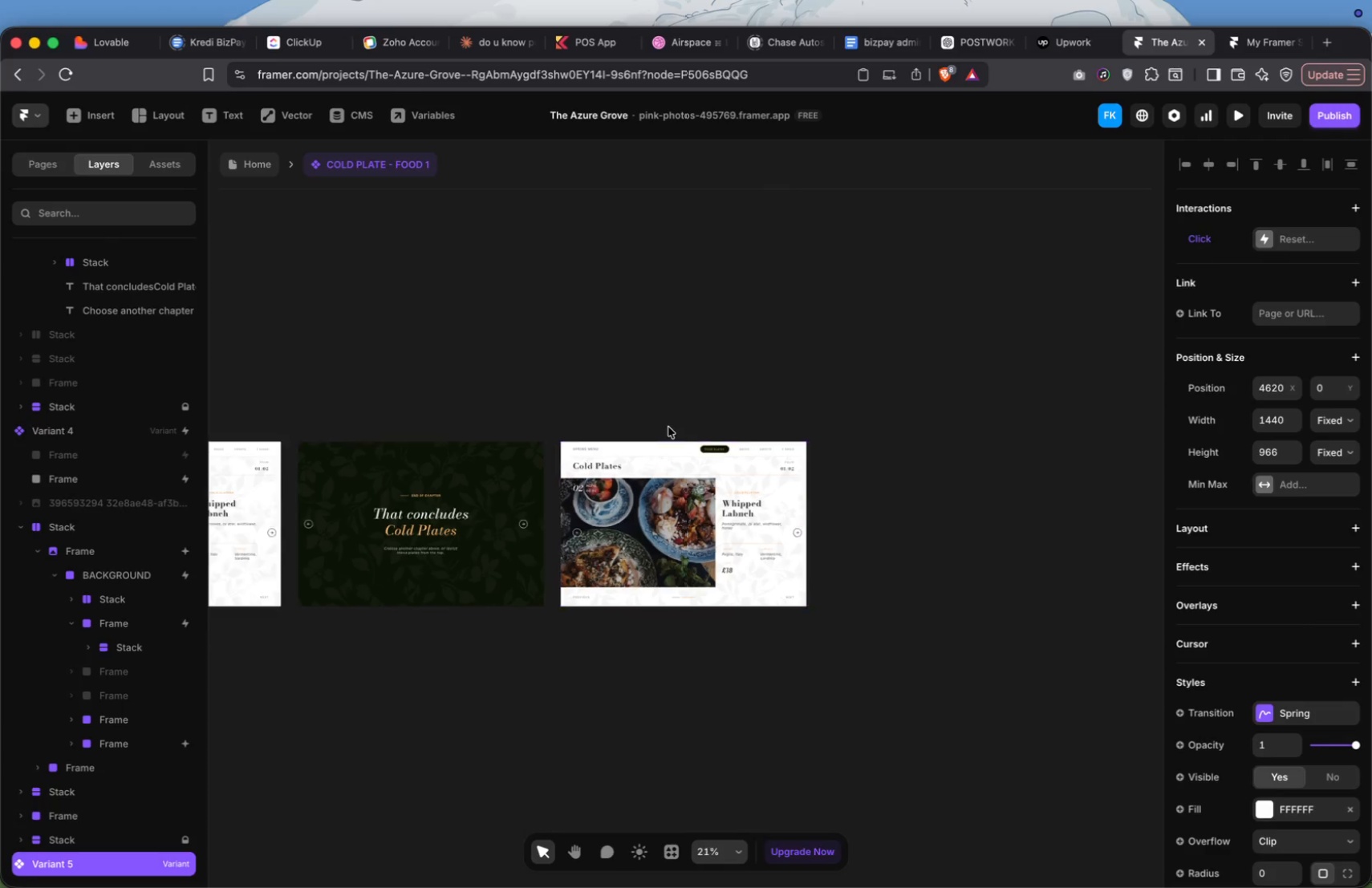 
scroll: coordinate [976, 503], scroll_direction: up, amount: 17.0
 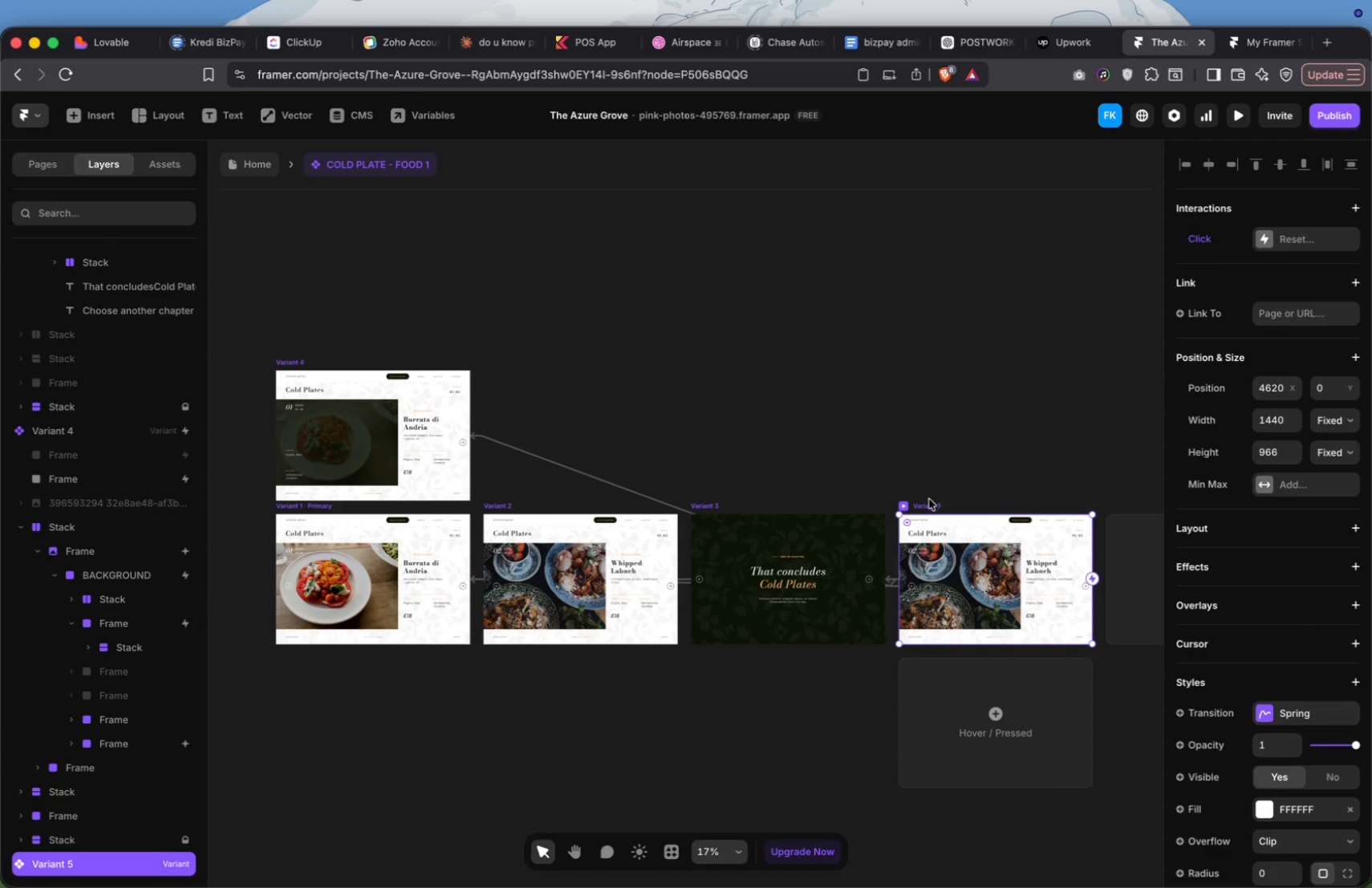 
left_click_drag(start_coordinate=[928, 501], to_coordinate=[512, 359])
 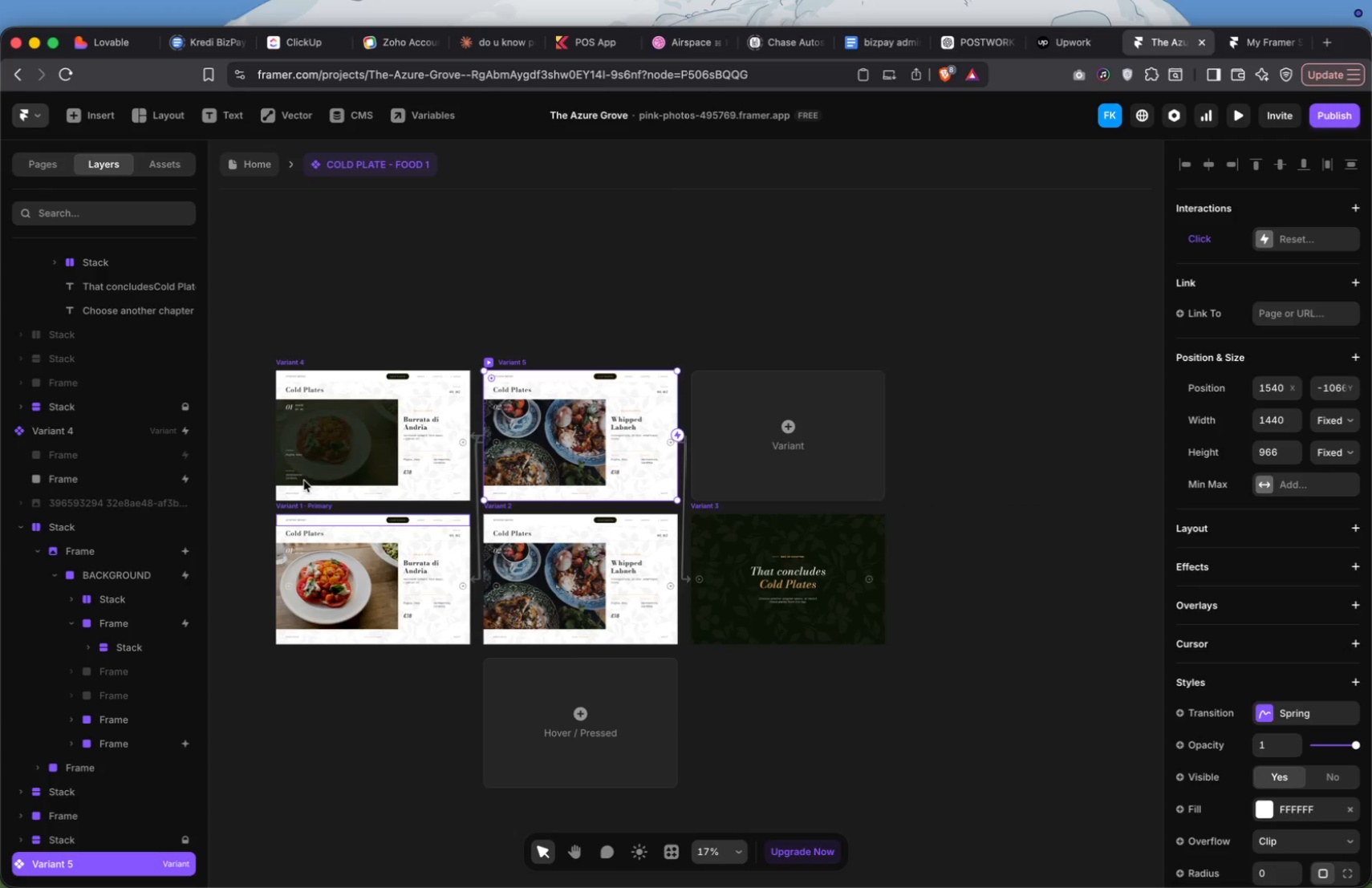 
double_click([296, 357])
 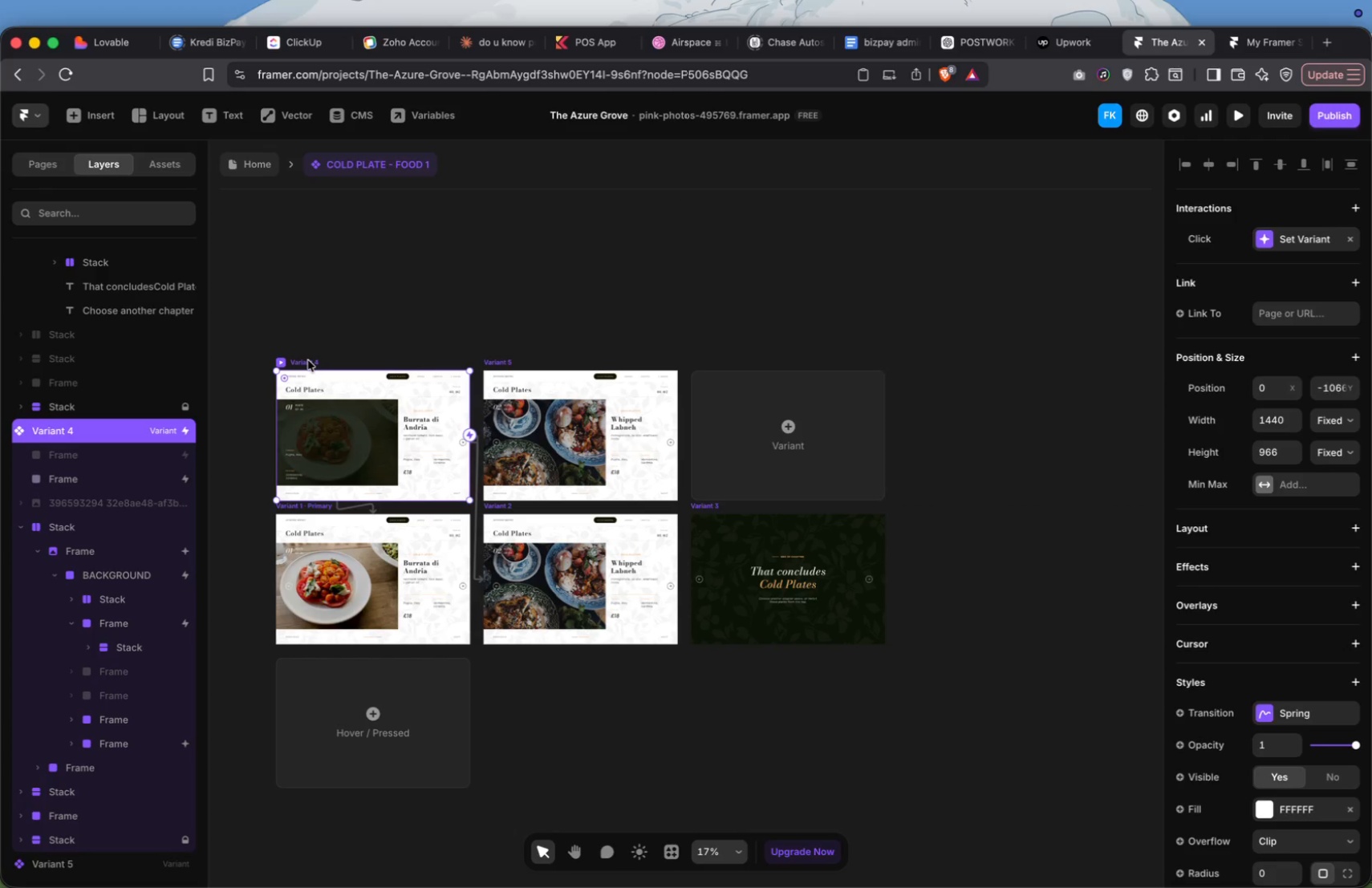 
double_click([308, 360])
 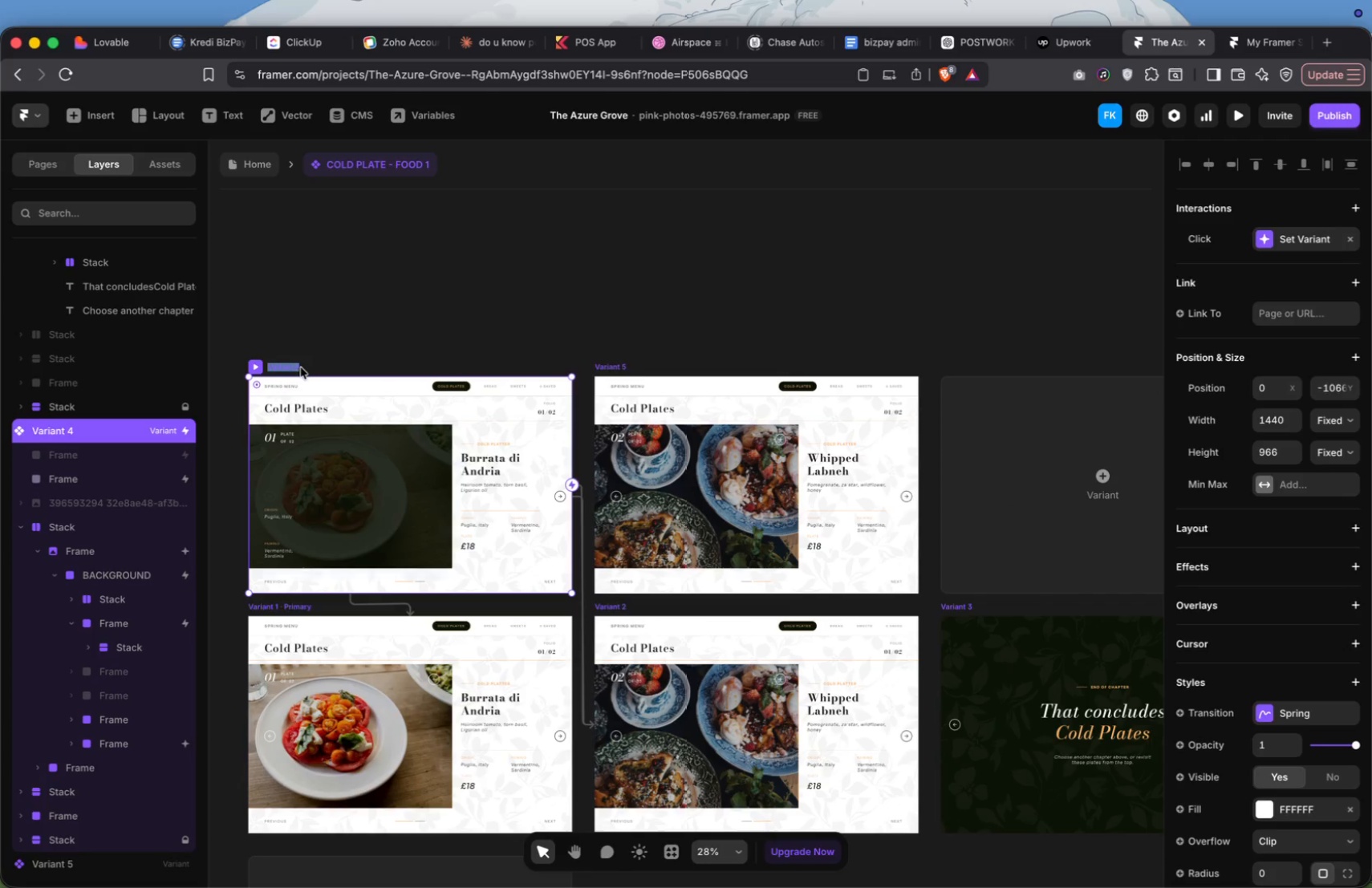 
double_click([100, 439])
 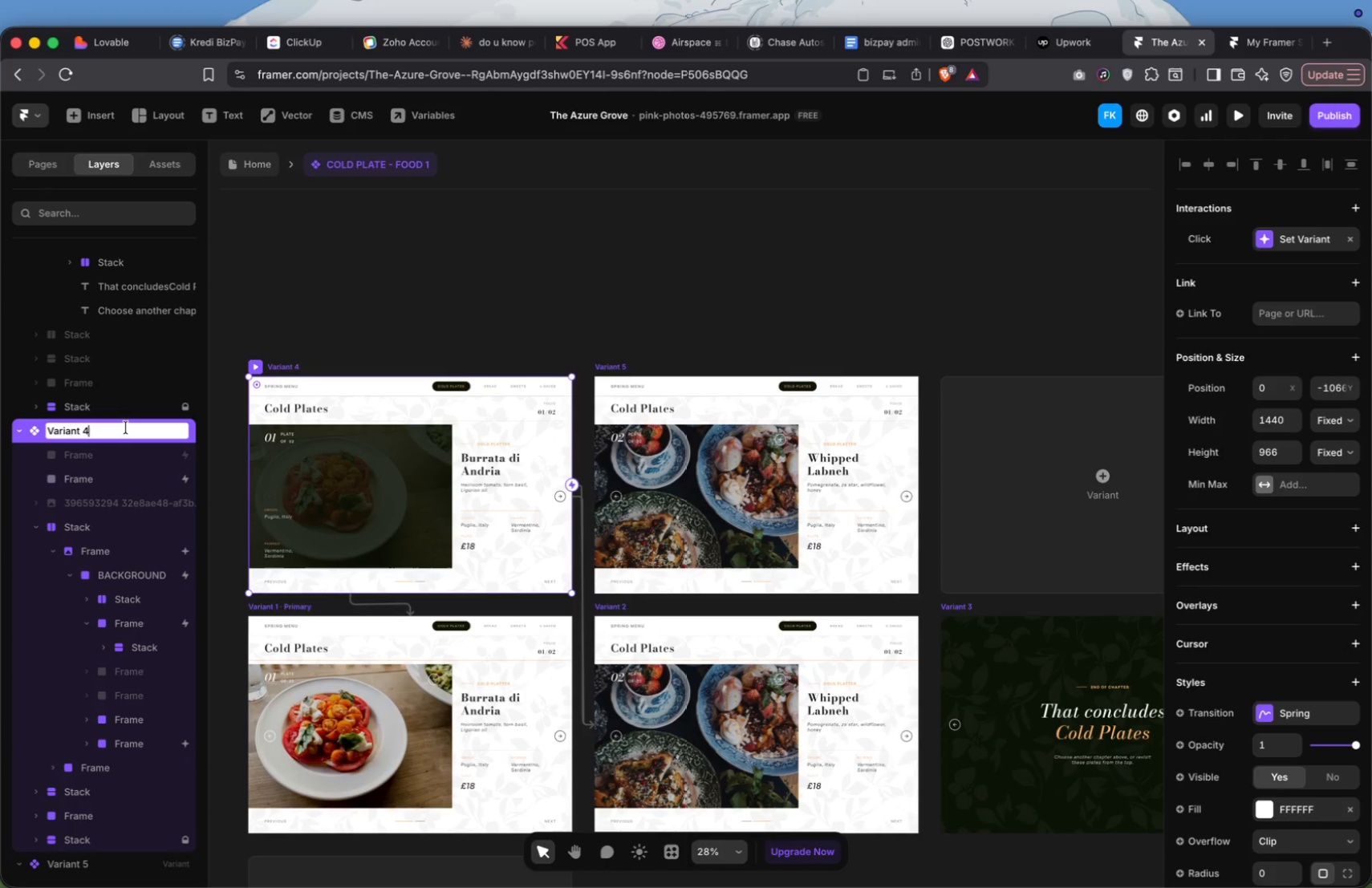 
key(Backspace)
type(1 - HOVER)
 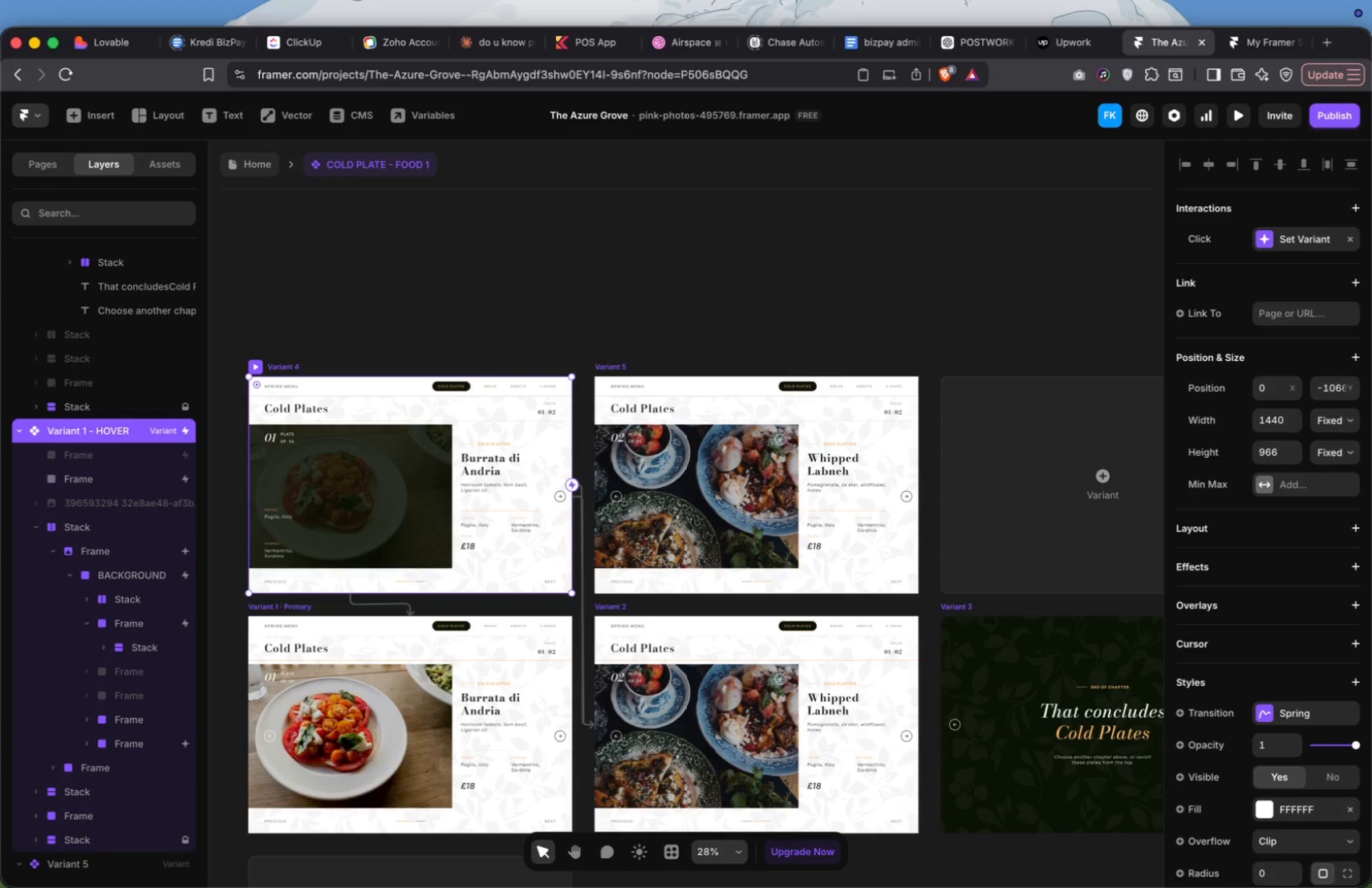 
key(Enter)
 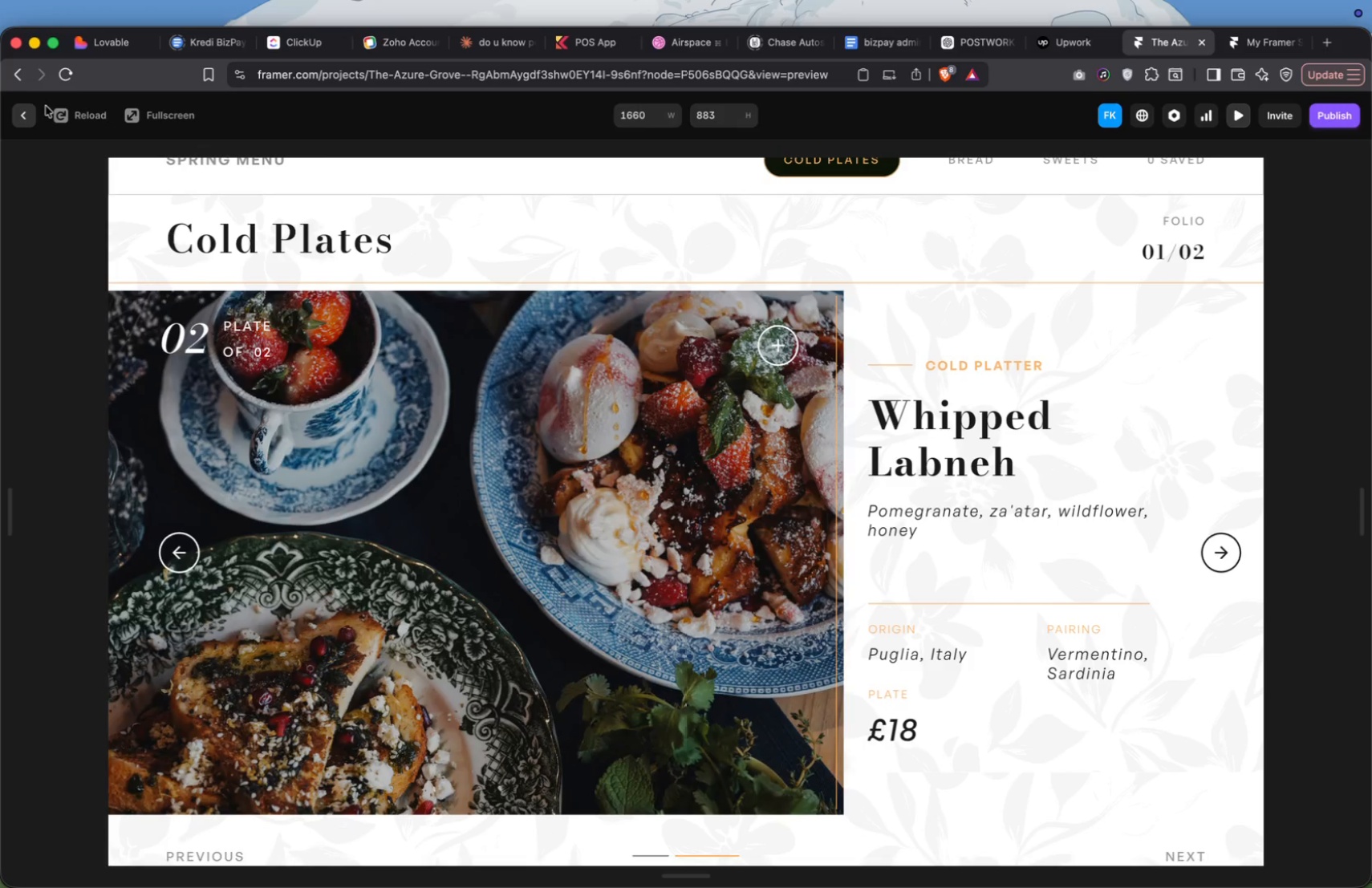 
left_click([30, 116])
 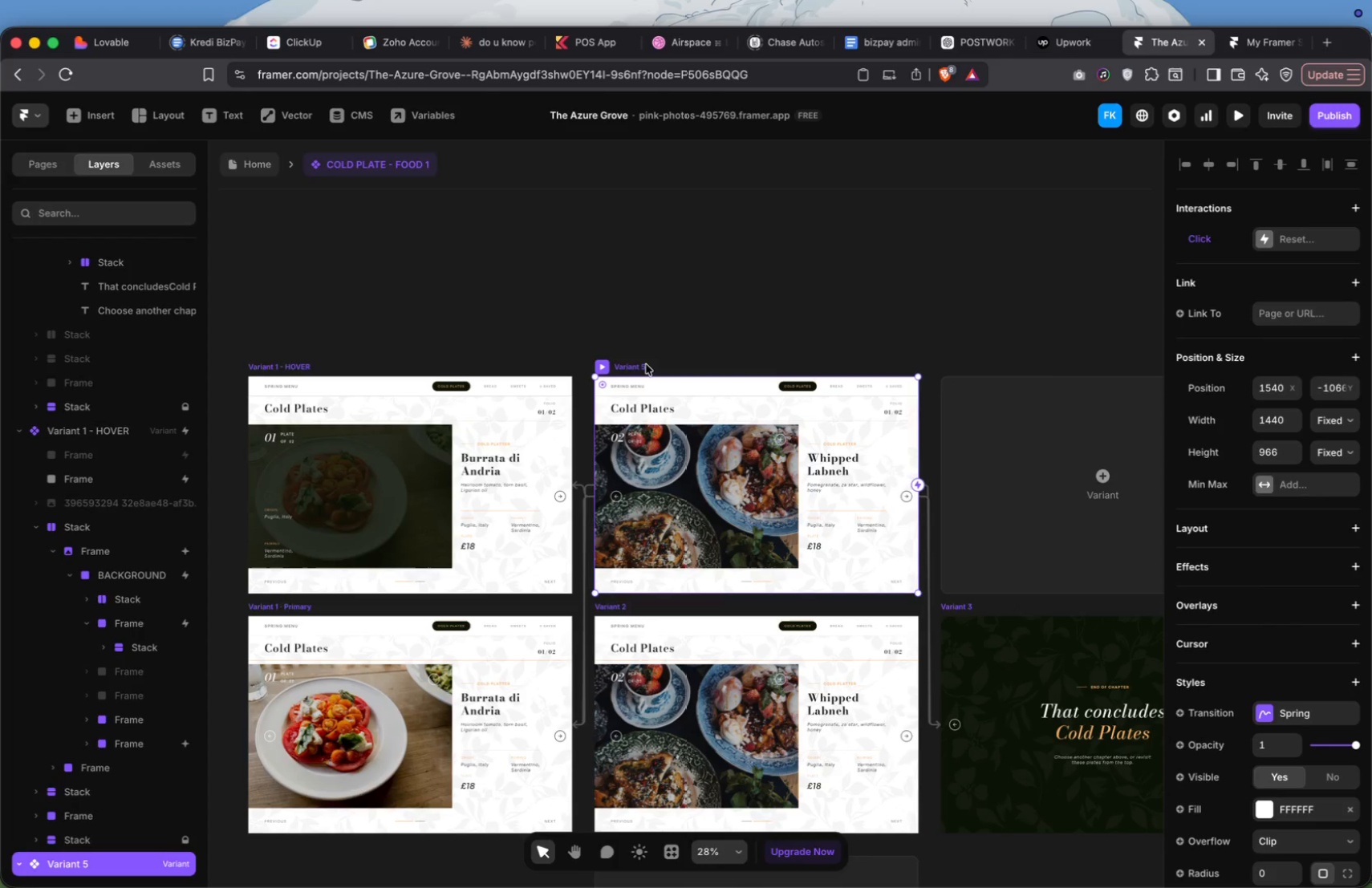 
double_click([647, 365])
 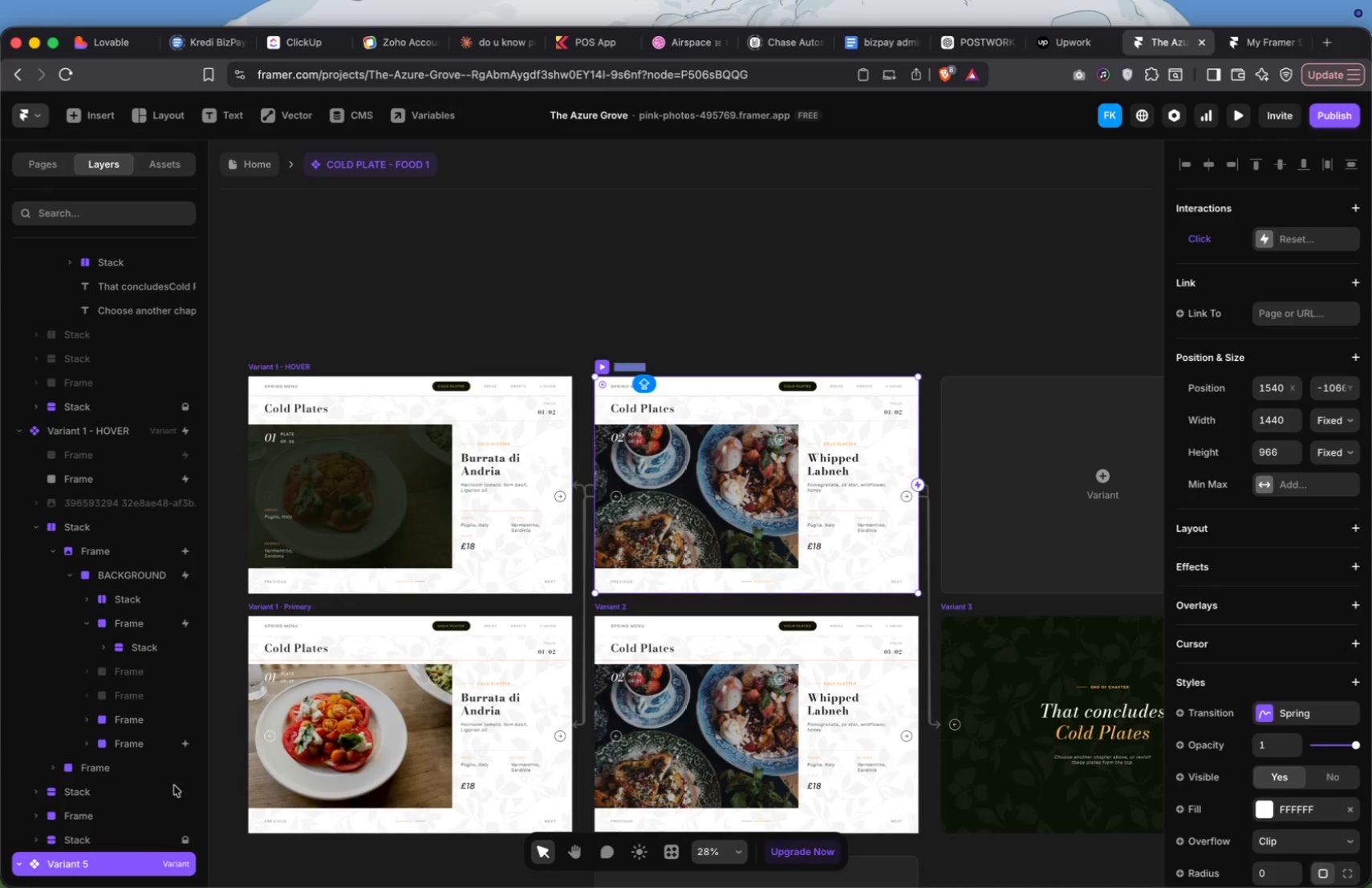 
double_click([119, 872])
 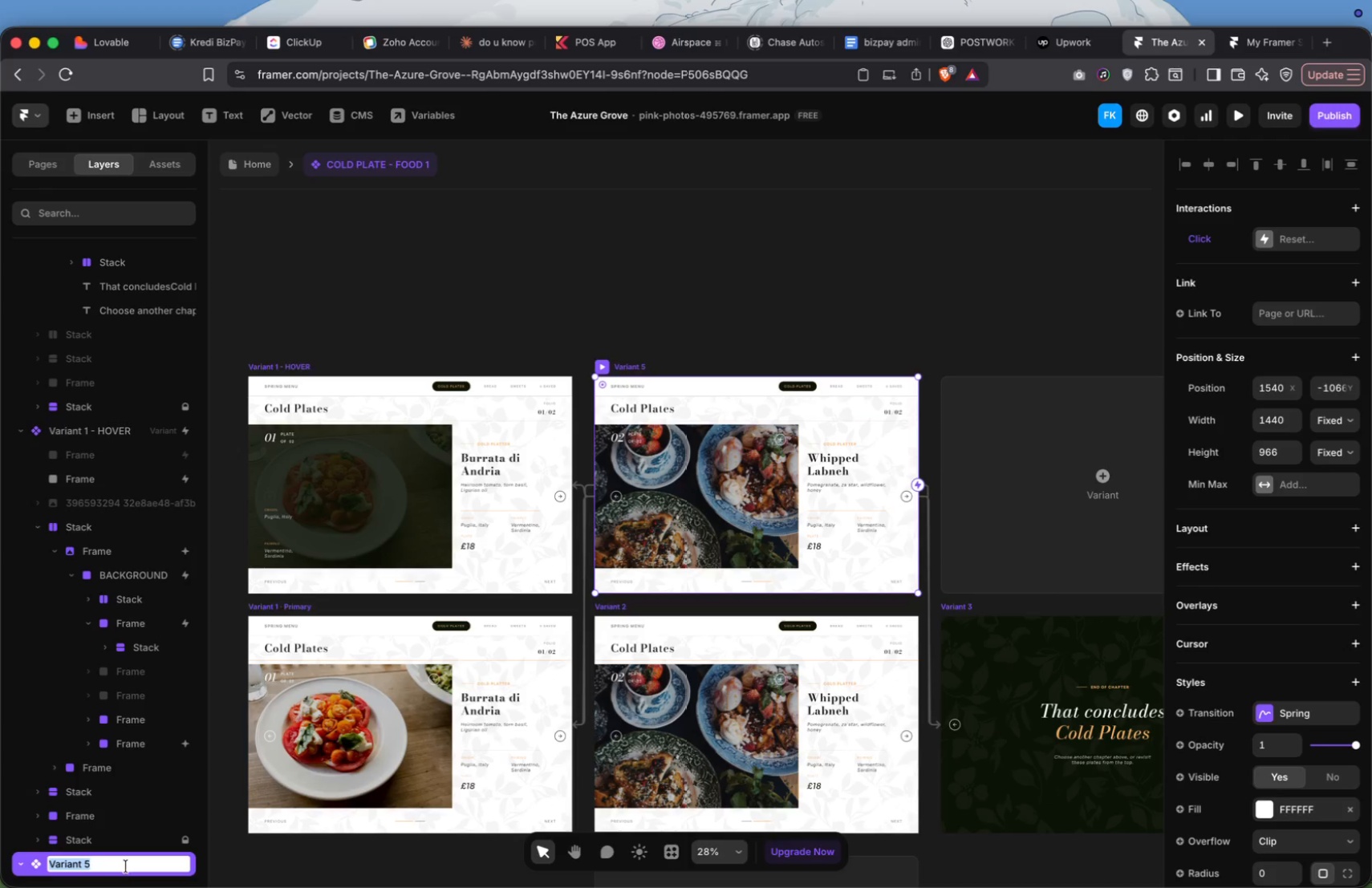 
left_click([127, 866])
 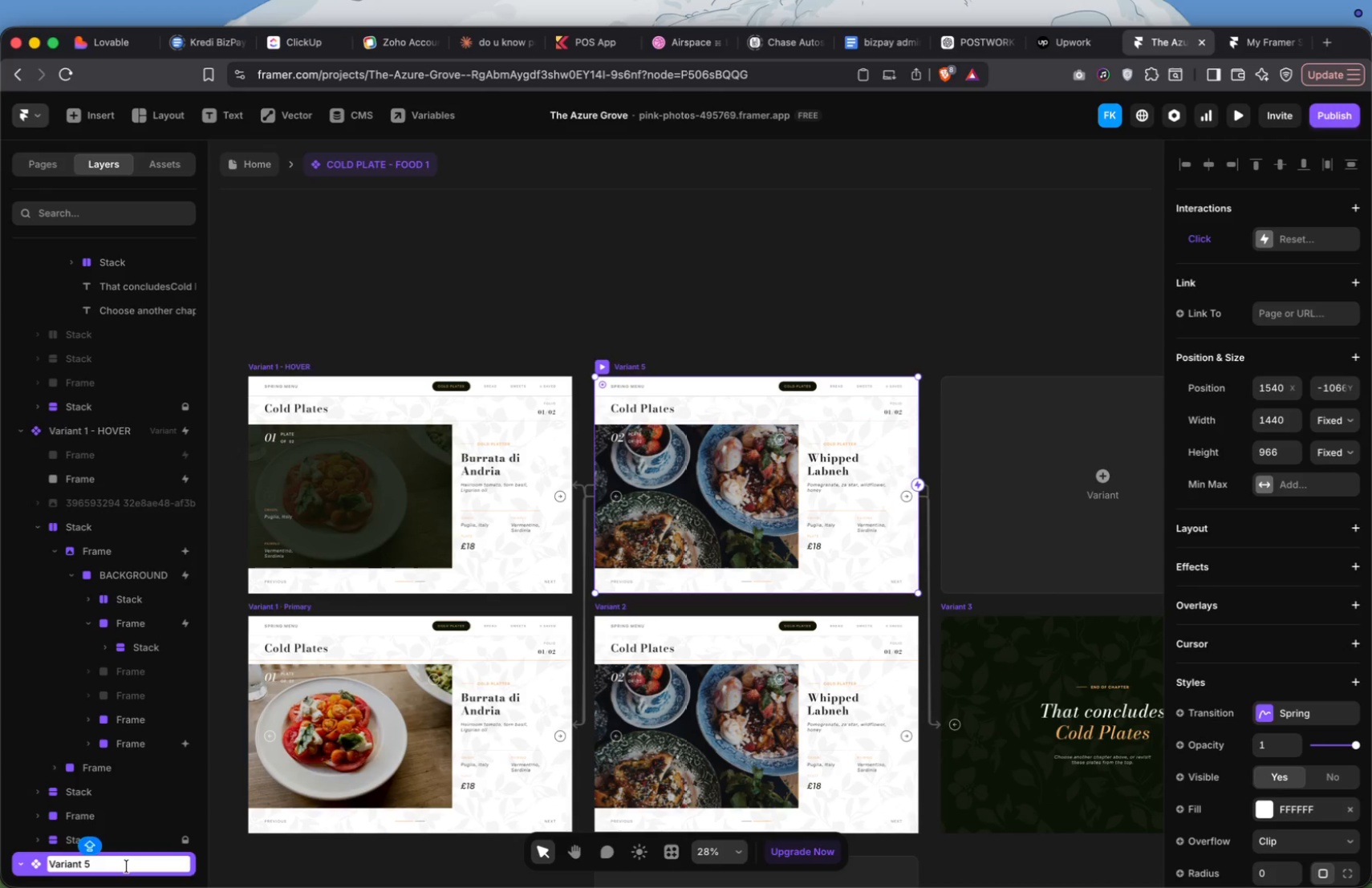 
key(Backspace)
type(2 - HOVER)
 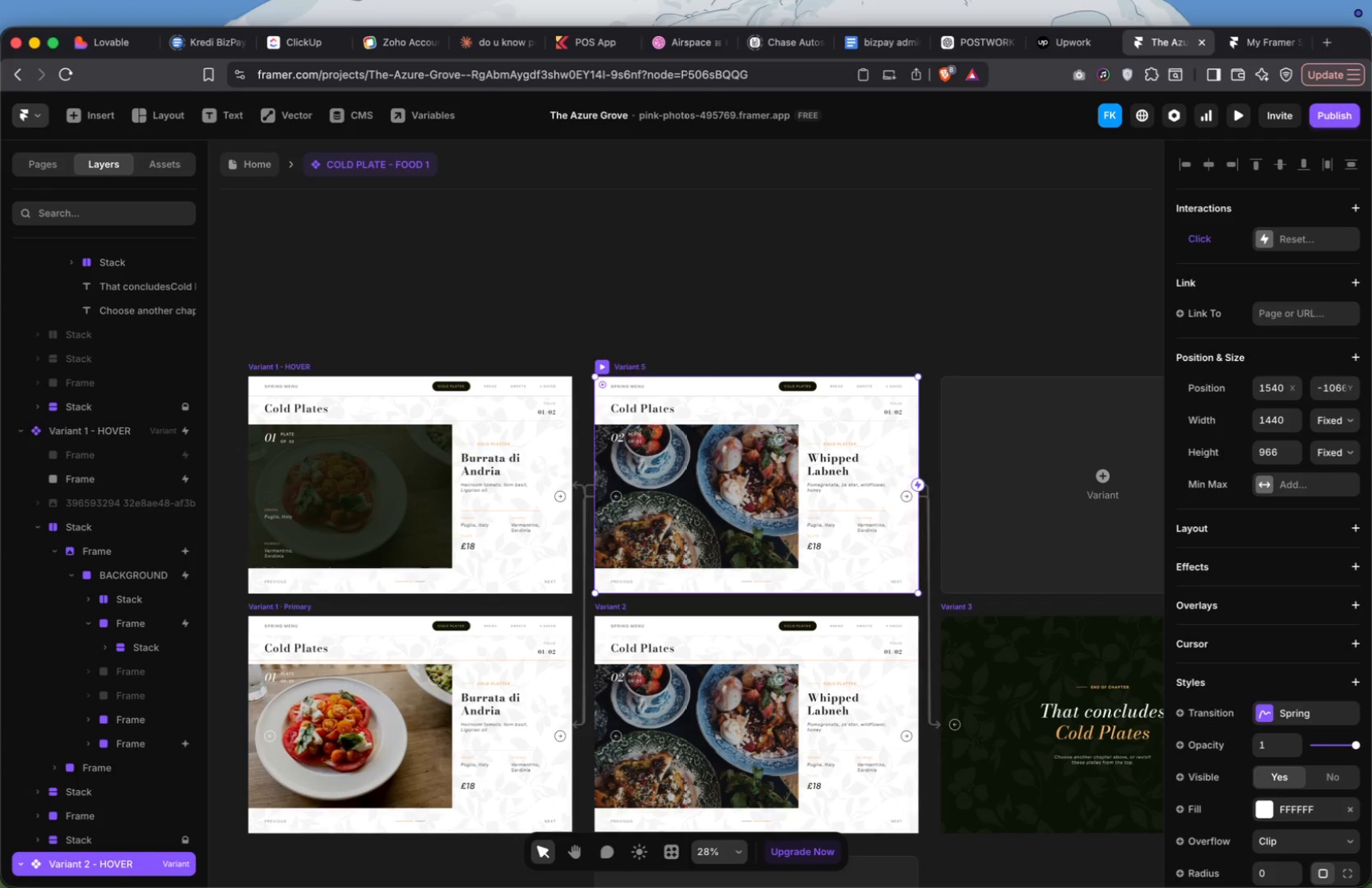 
key(Enter)
 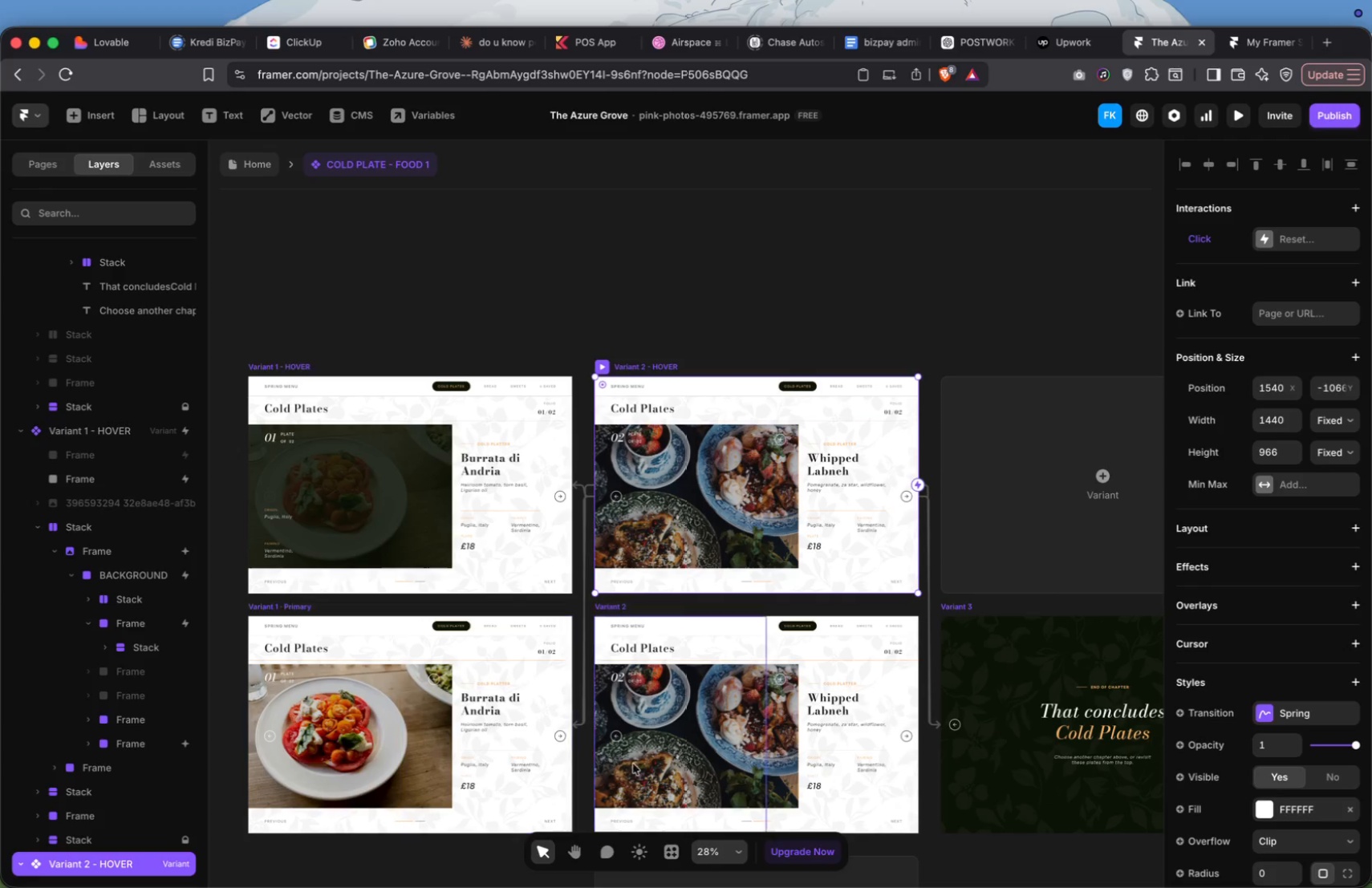 
scroll: coordinate [715, 743], scroll_direction: up, amount: 3.0
 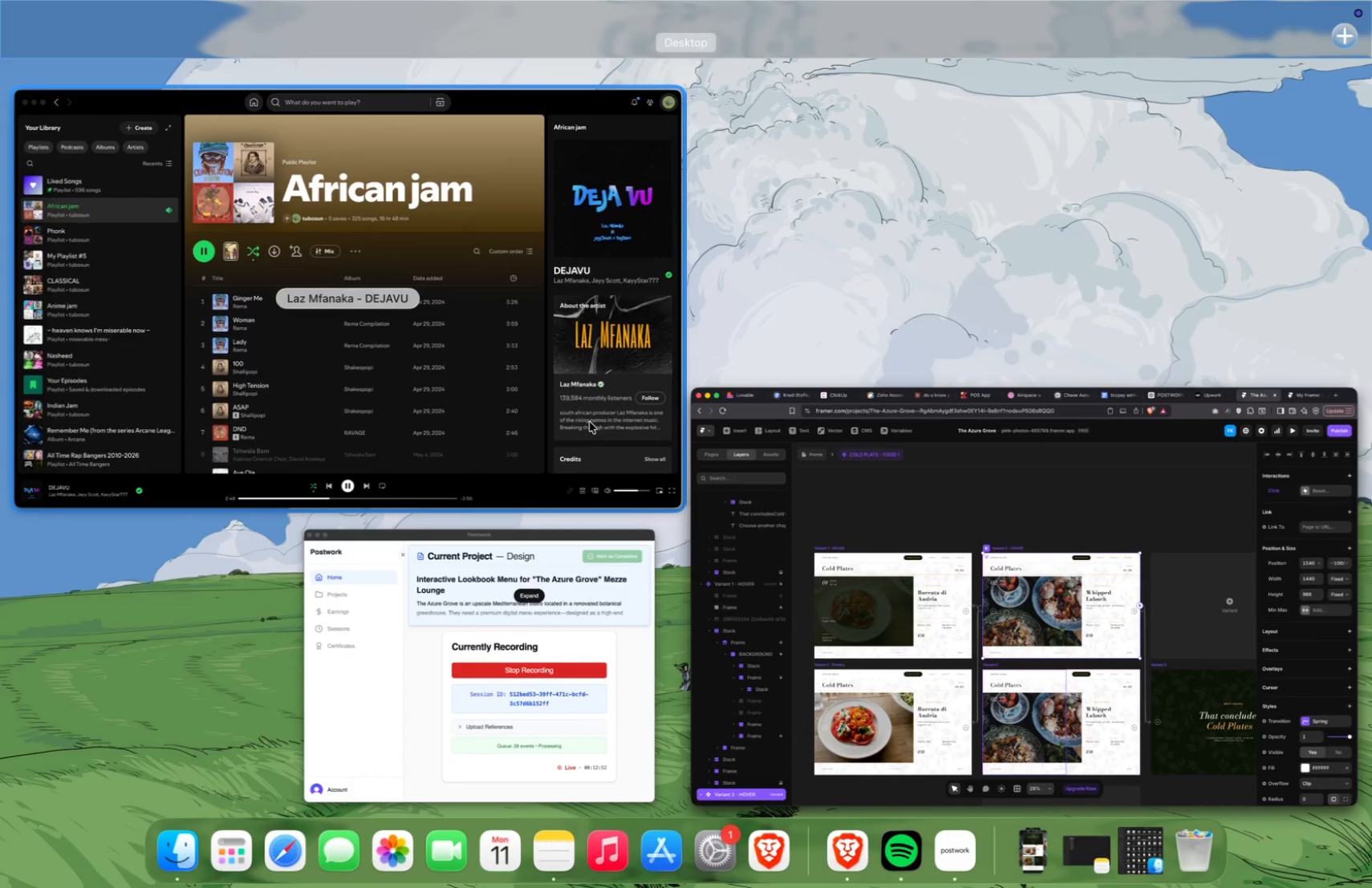 
left_click([557, 347])
 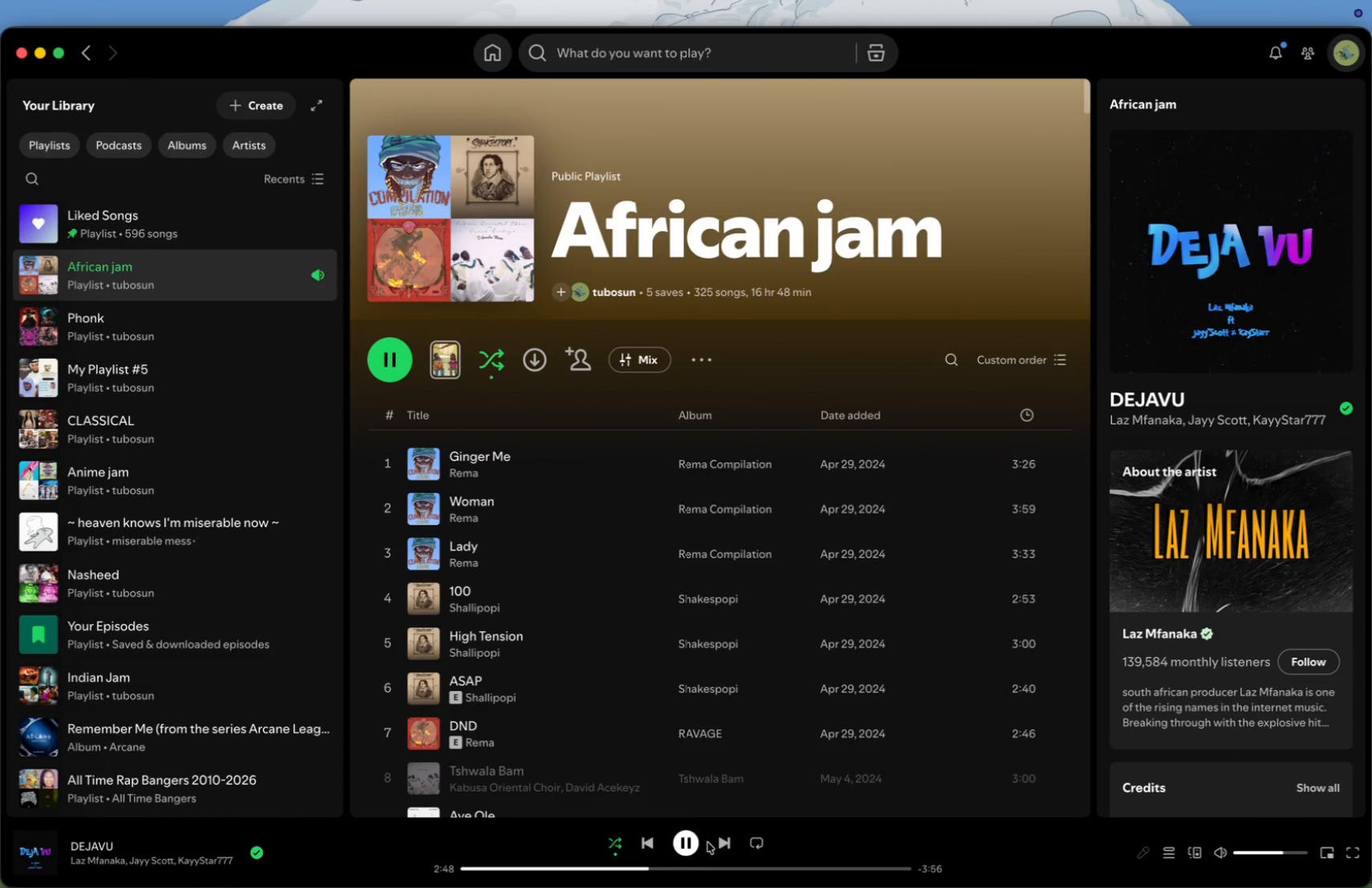 
left_click([716, 843])
 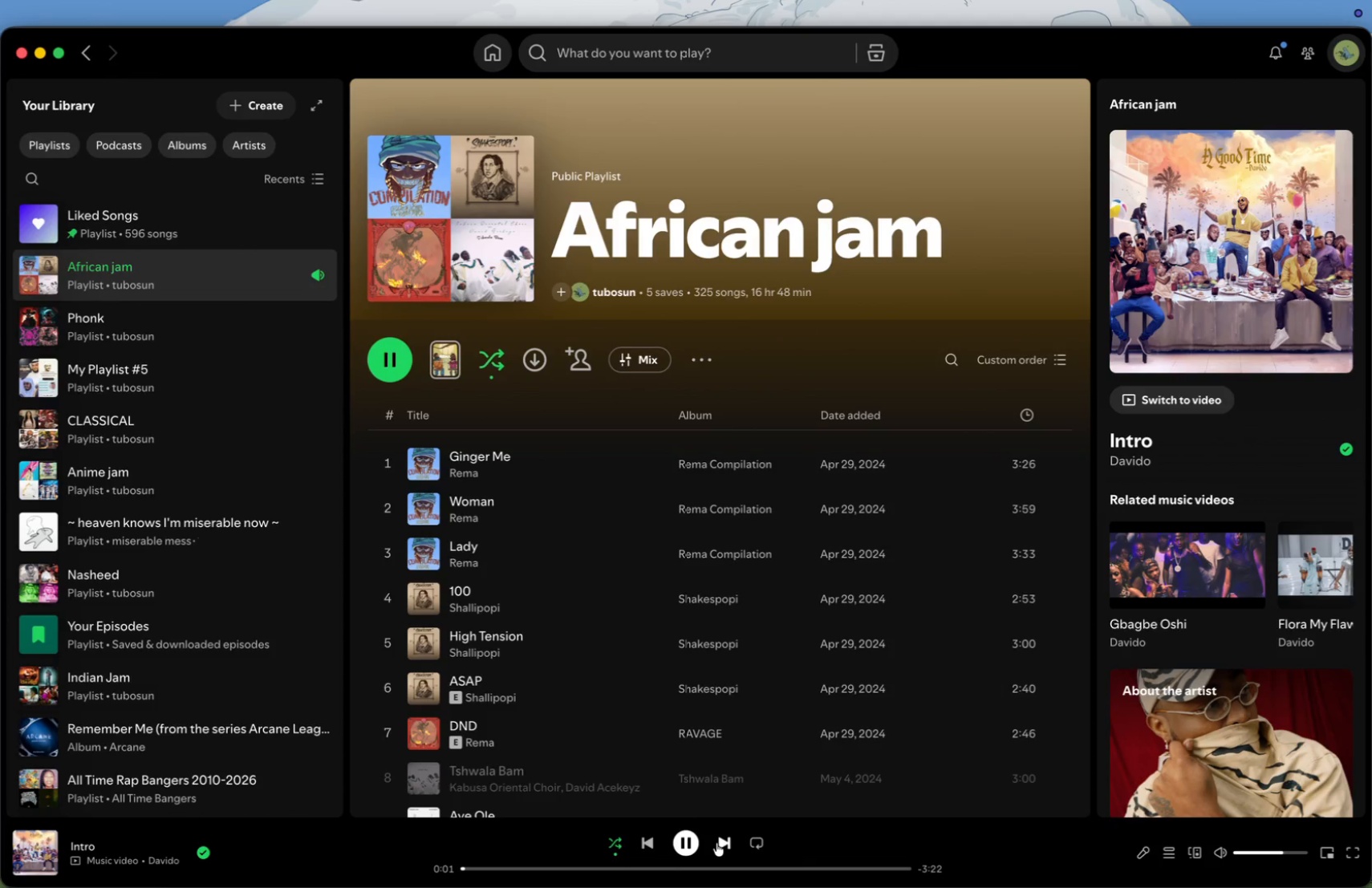 
left_click([716, 843])
 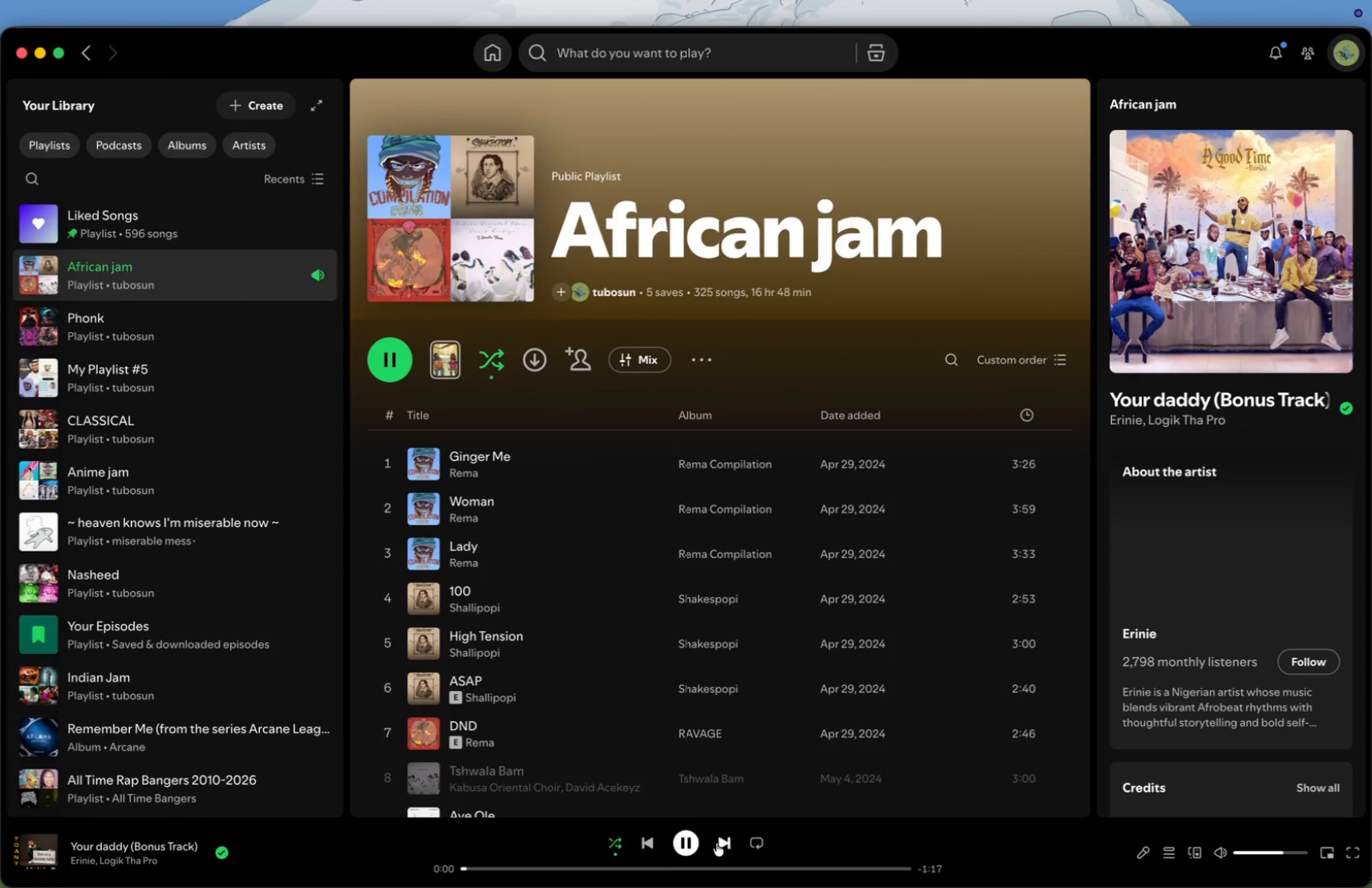 
left_click([716, 843])
 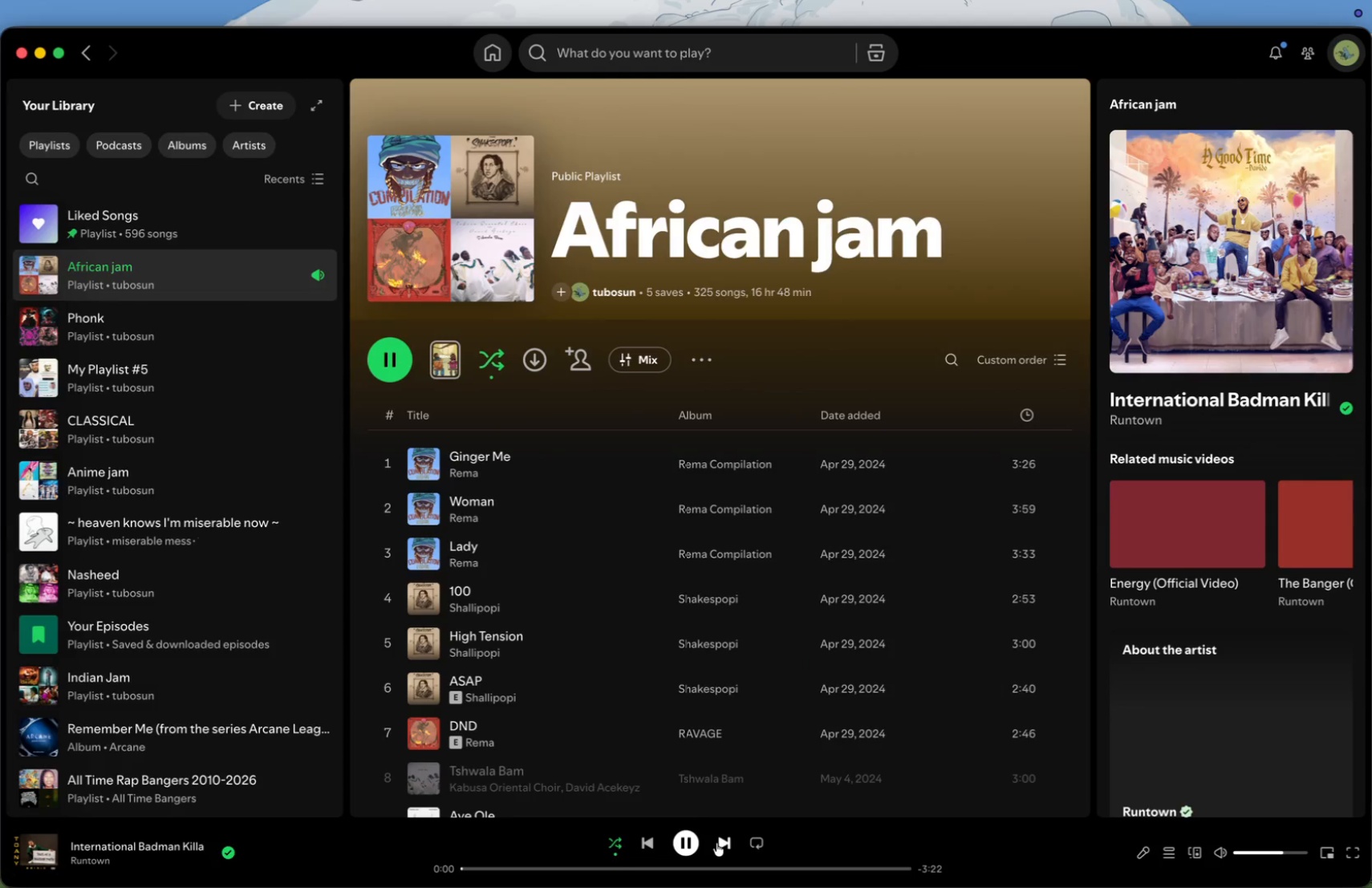 
left_click([716, 843])
 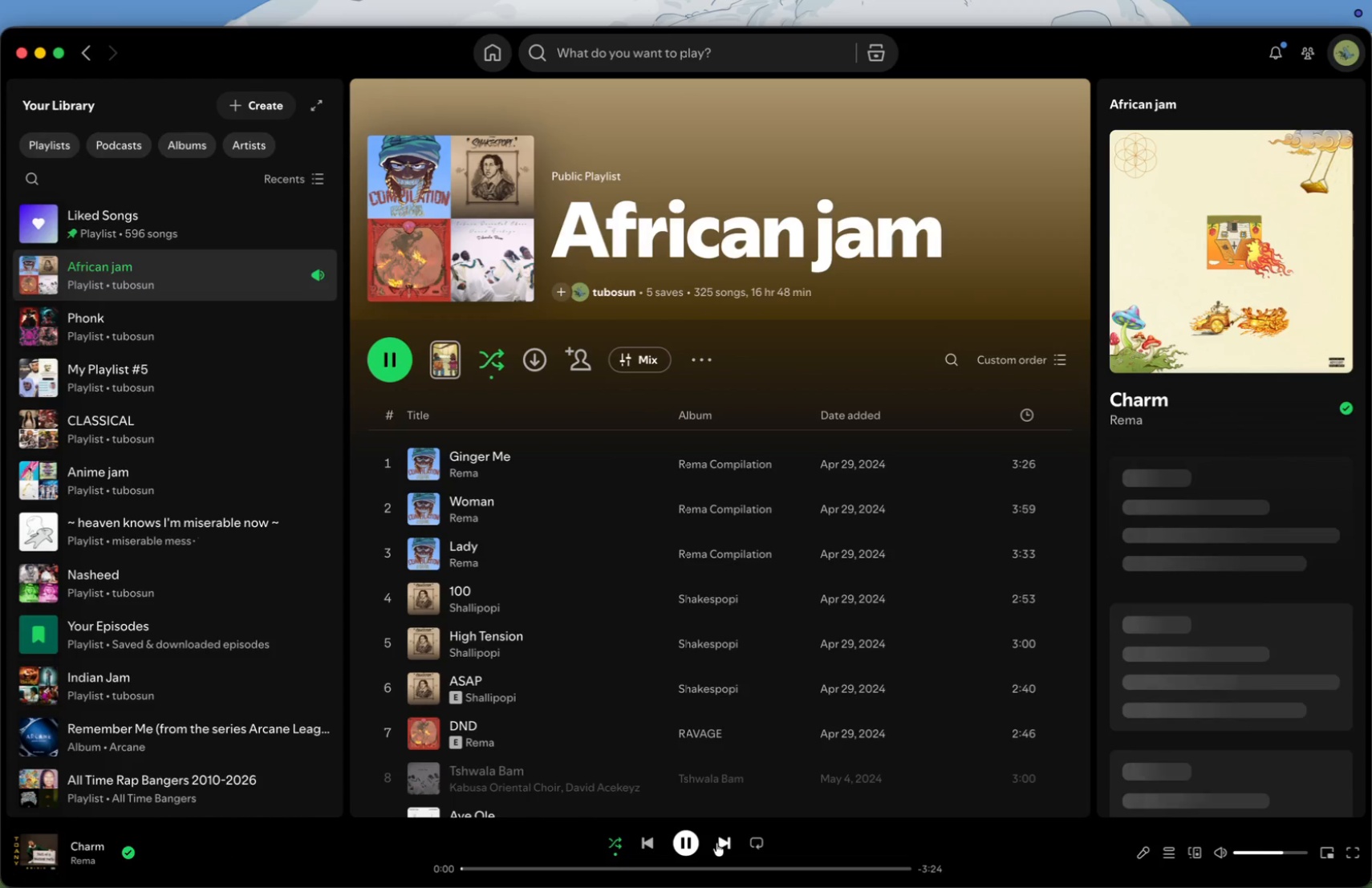 
left_click([716, 843])
 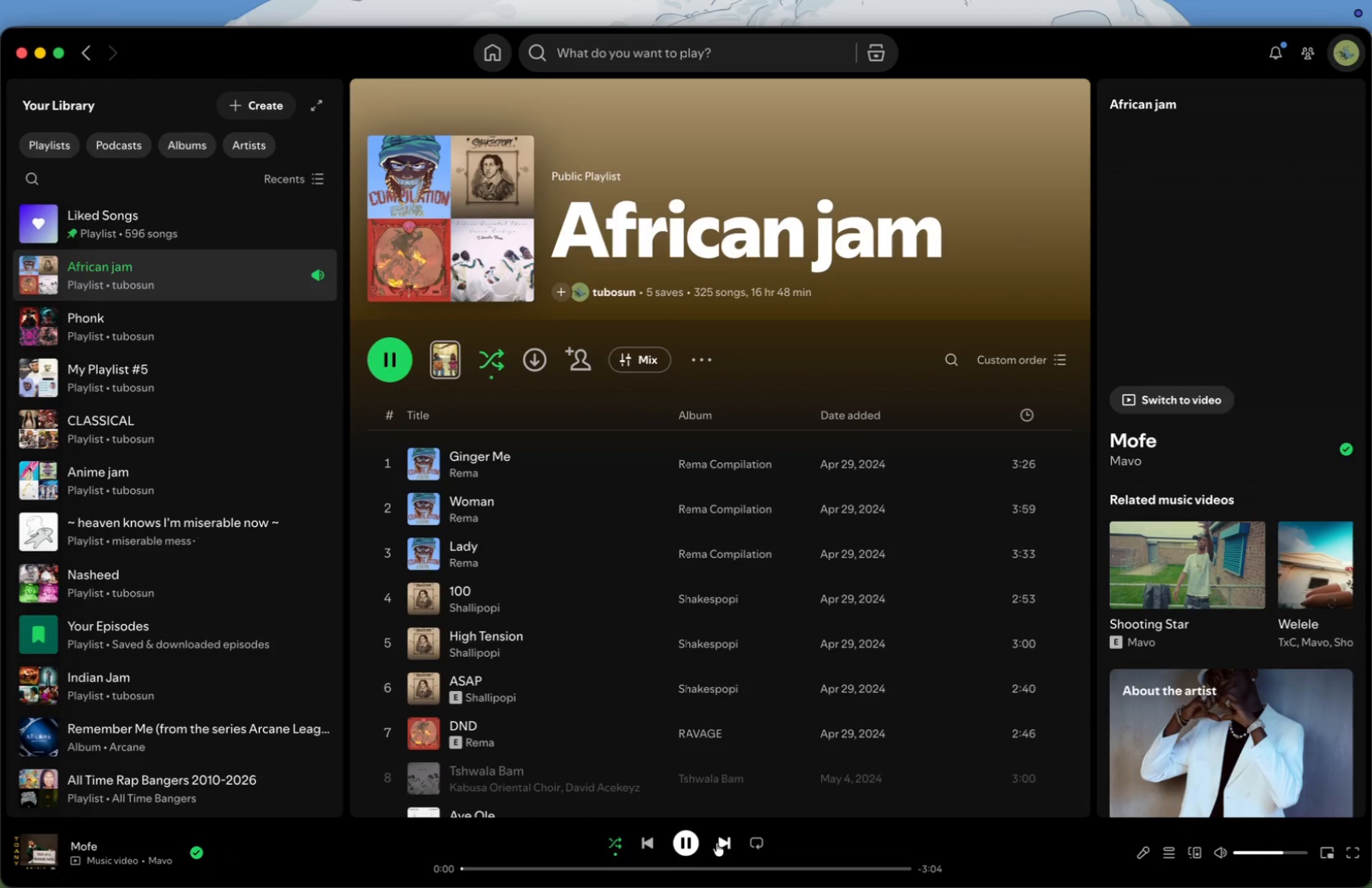 
left_click([716, 843])
 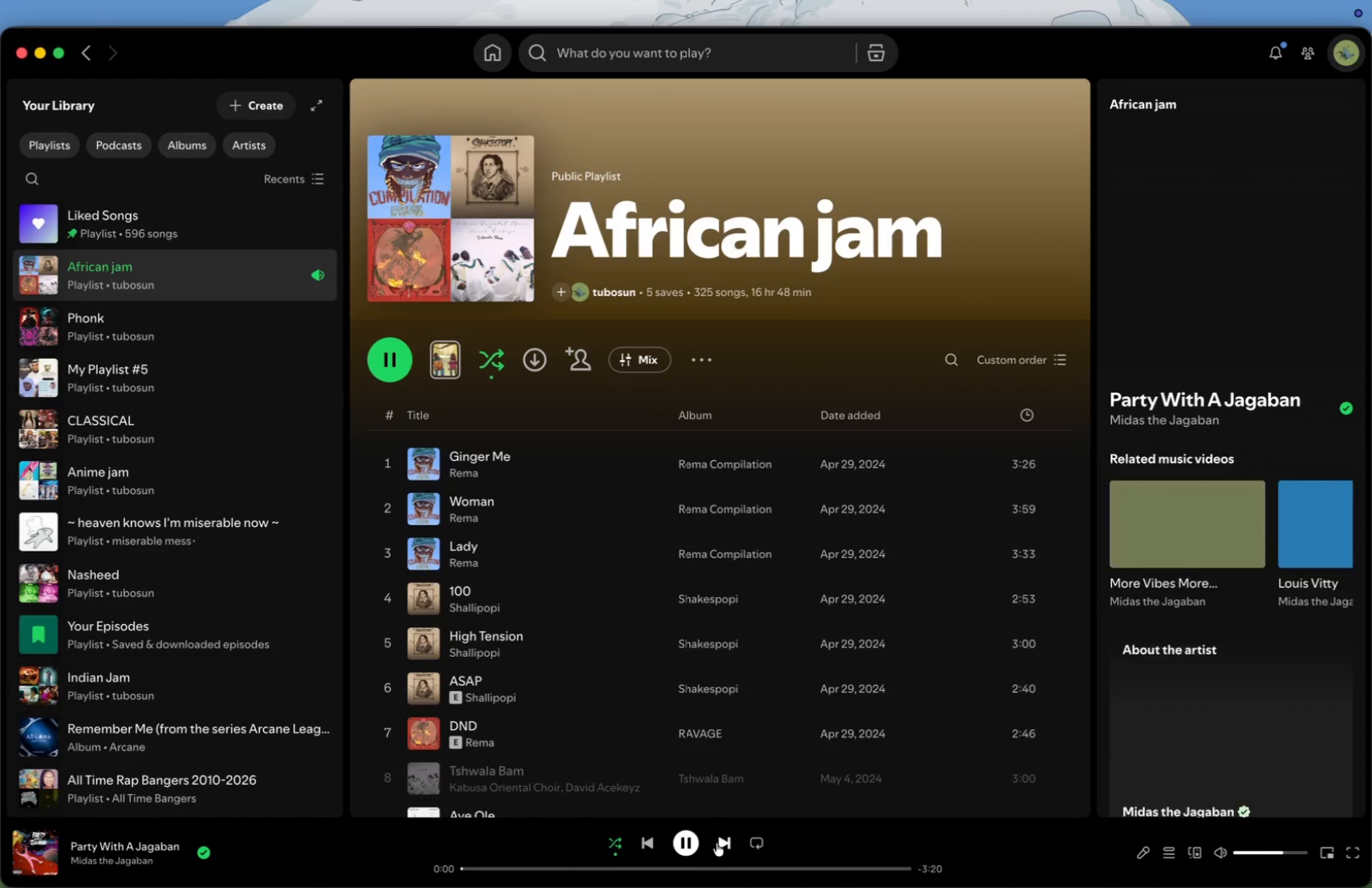 
left_click([716, 843])
 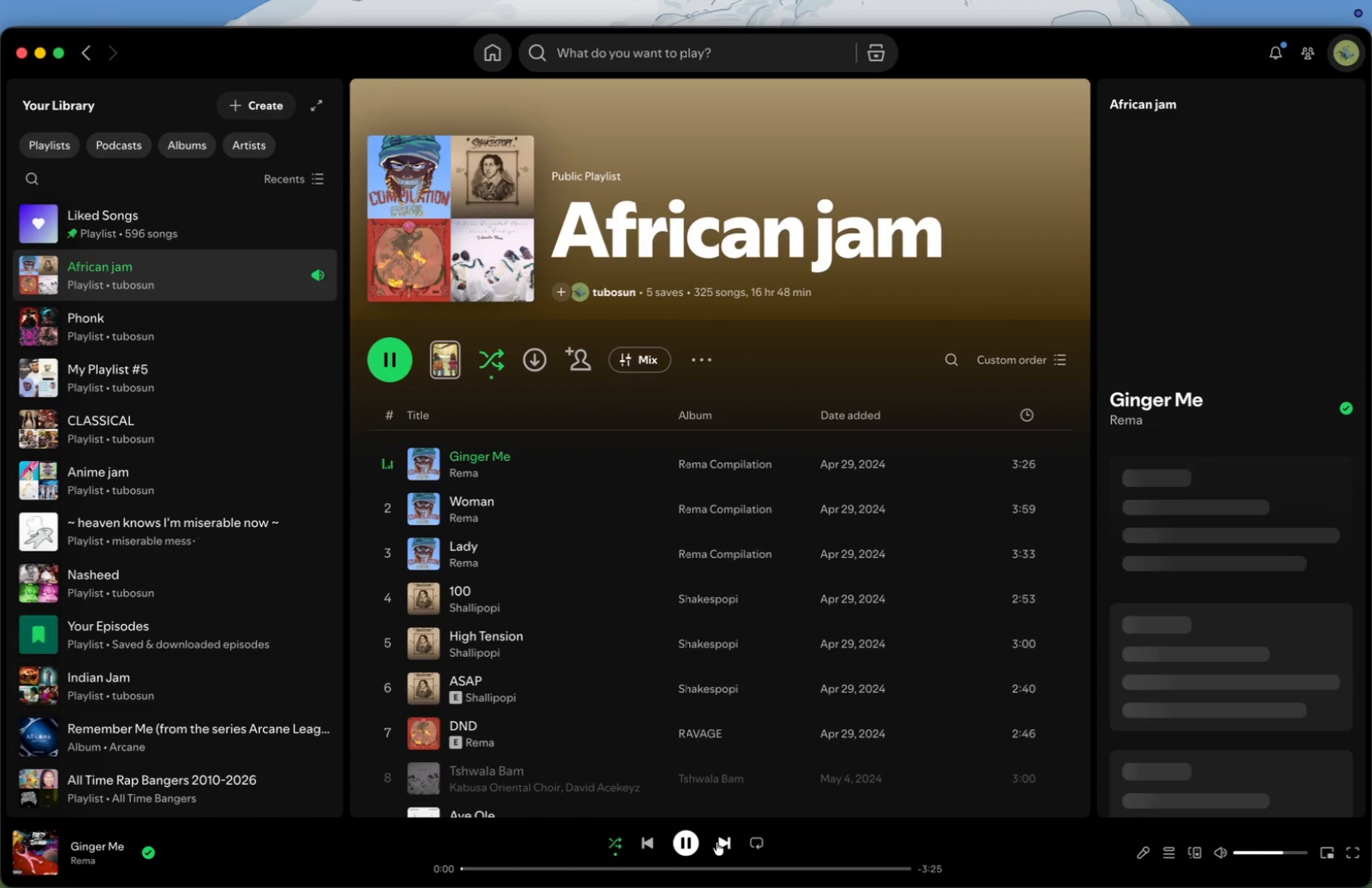 
left_click([716, 842])
 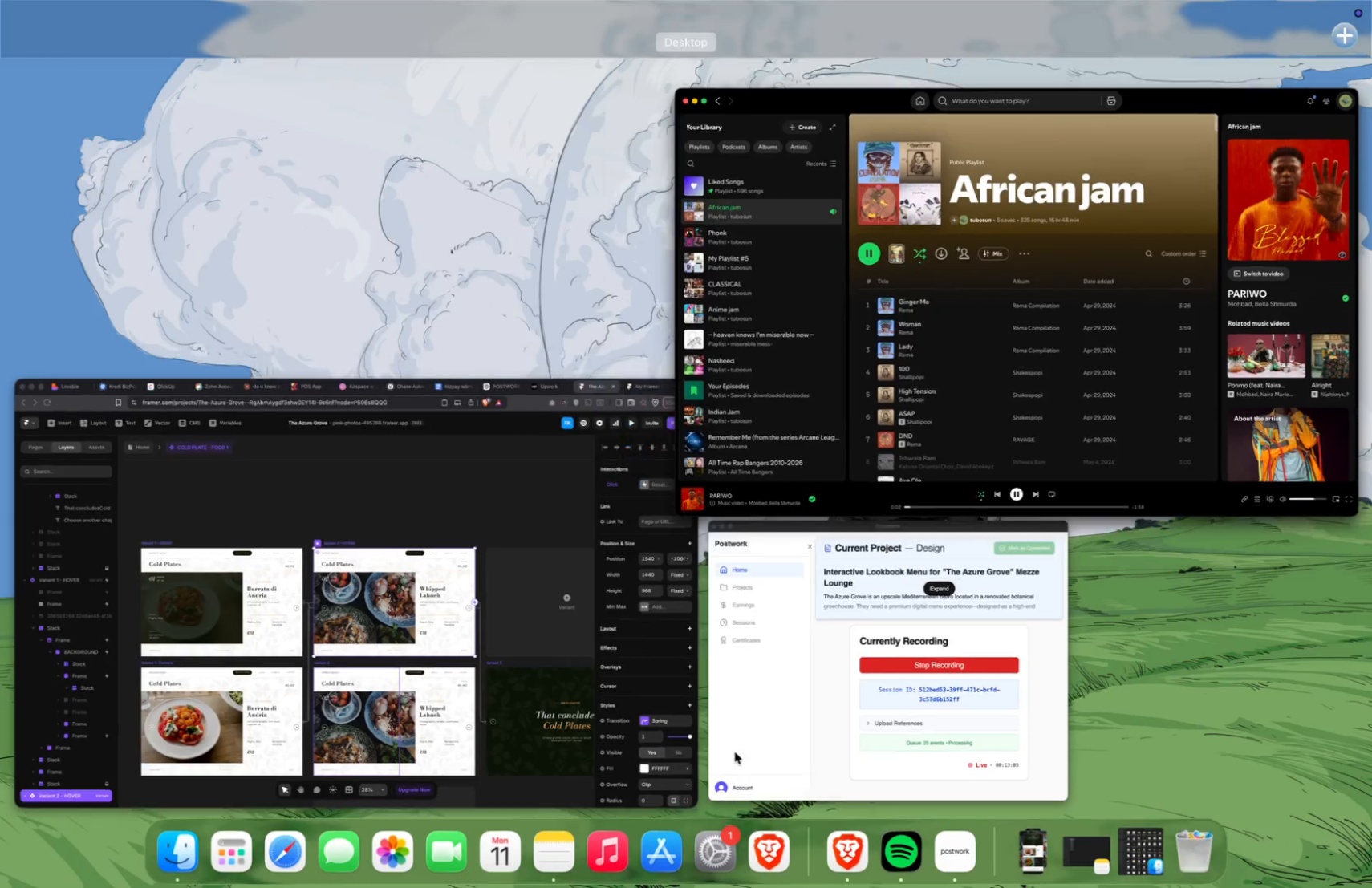 
left_click([563, 669])
 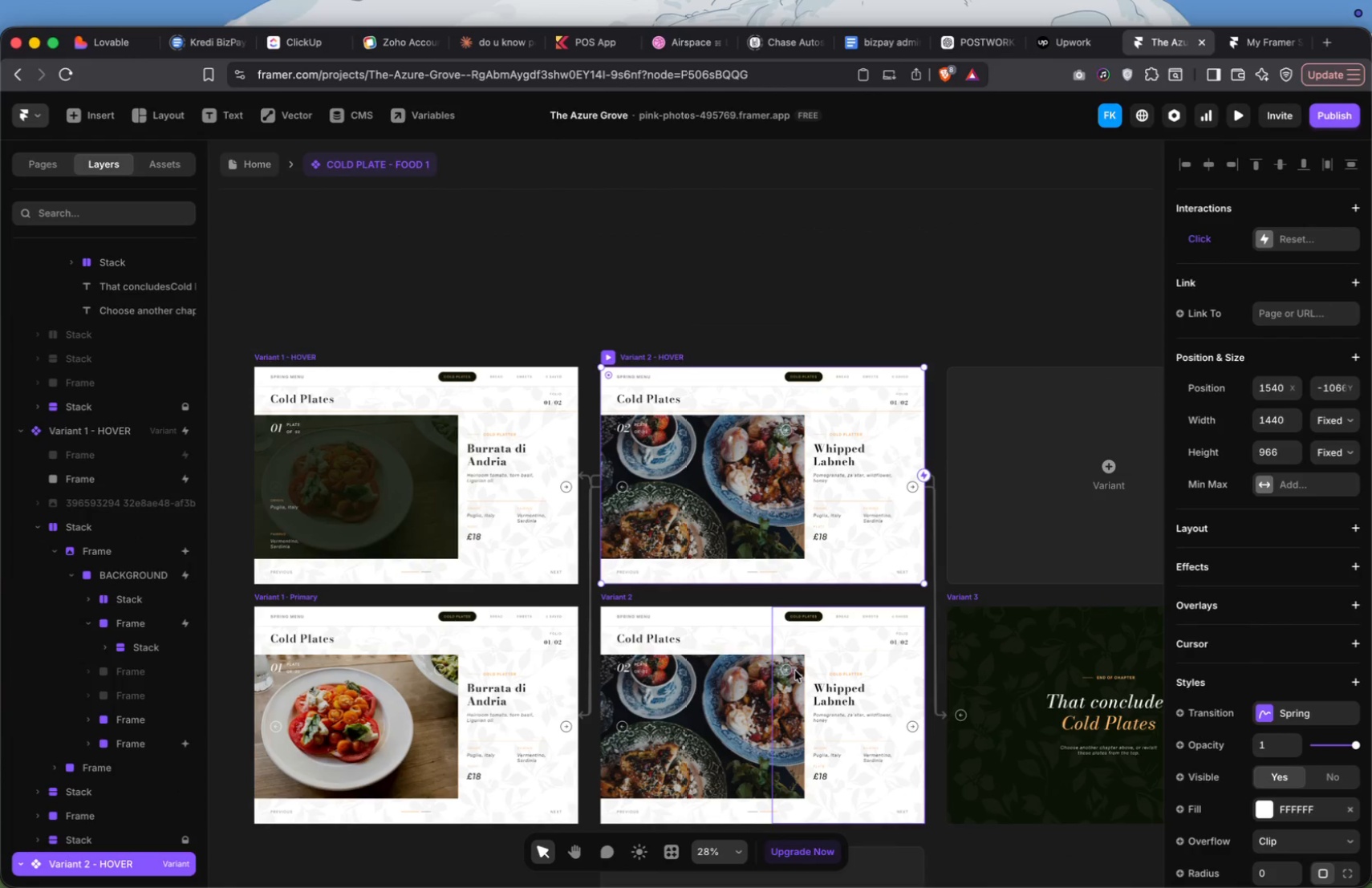 
scroll: coordinate [795, 671], scroll_direction: down, amount: 17.0
 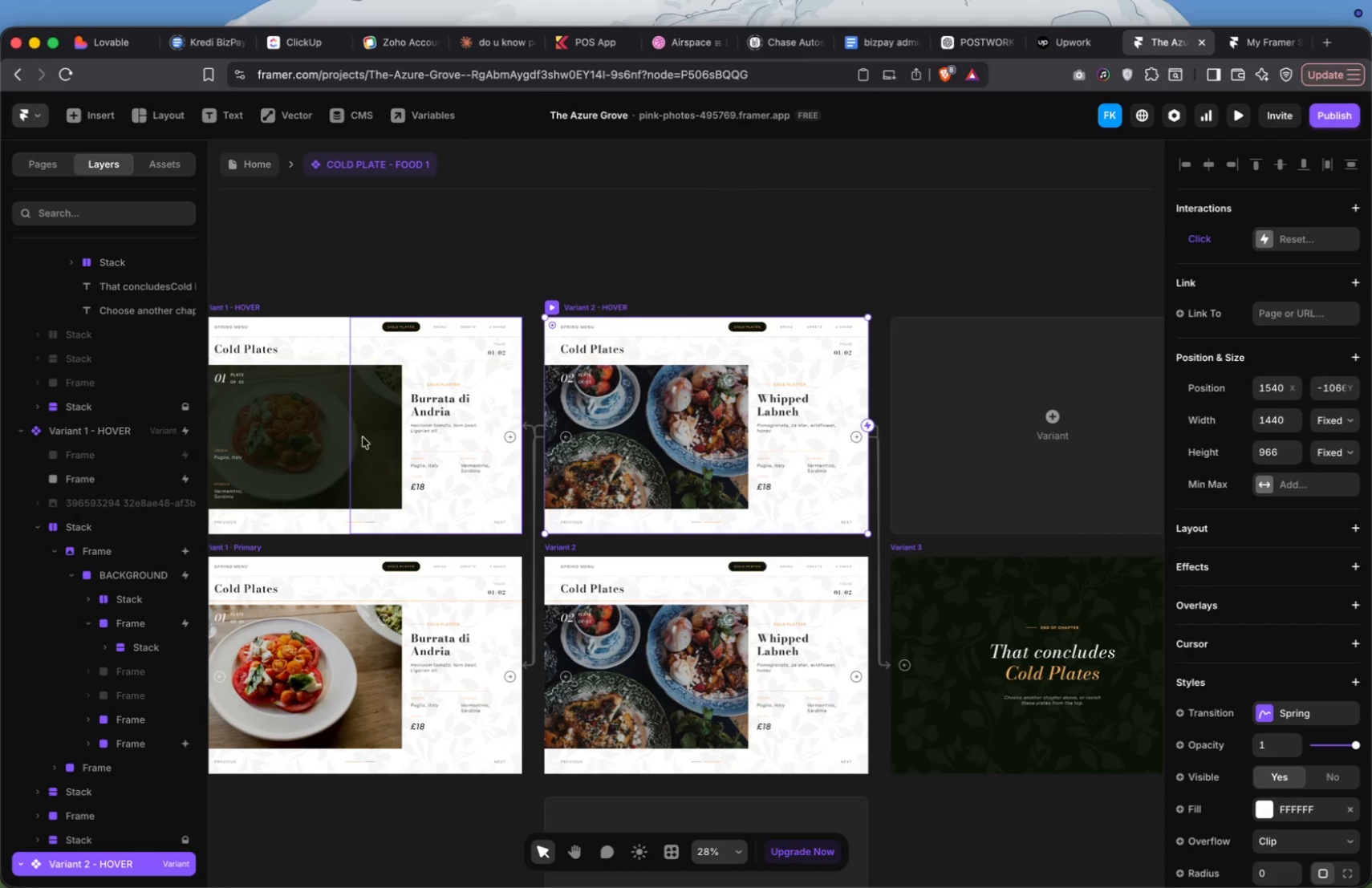 
left_click([336, 434])
 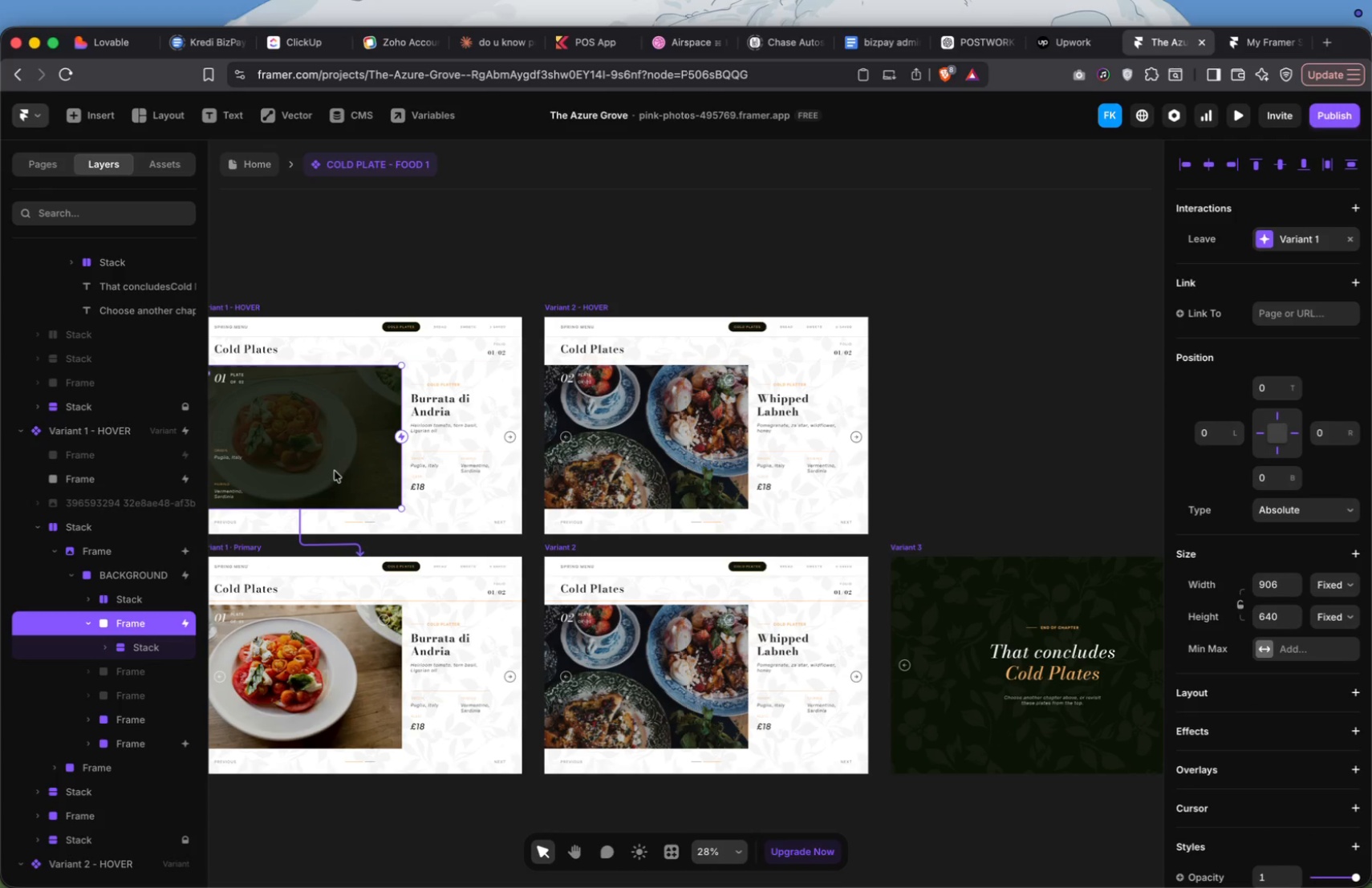 
hold_key(key=OptionLeft, duration=3.2)
left_click_drag(start_coordinate=[319, 456], to_coordinate=[666, 454])
 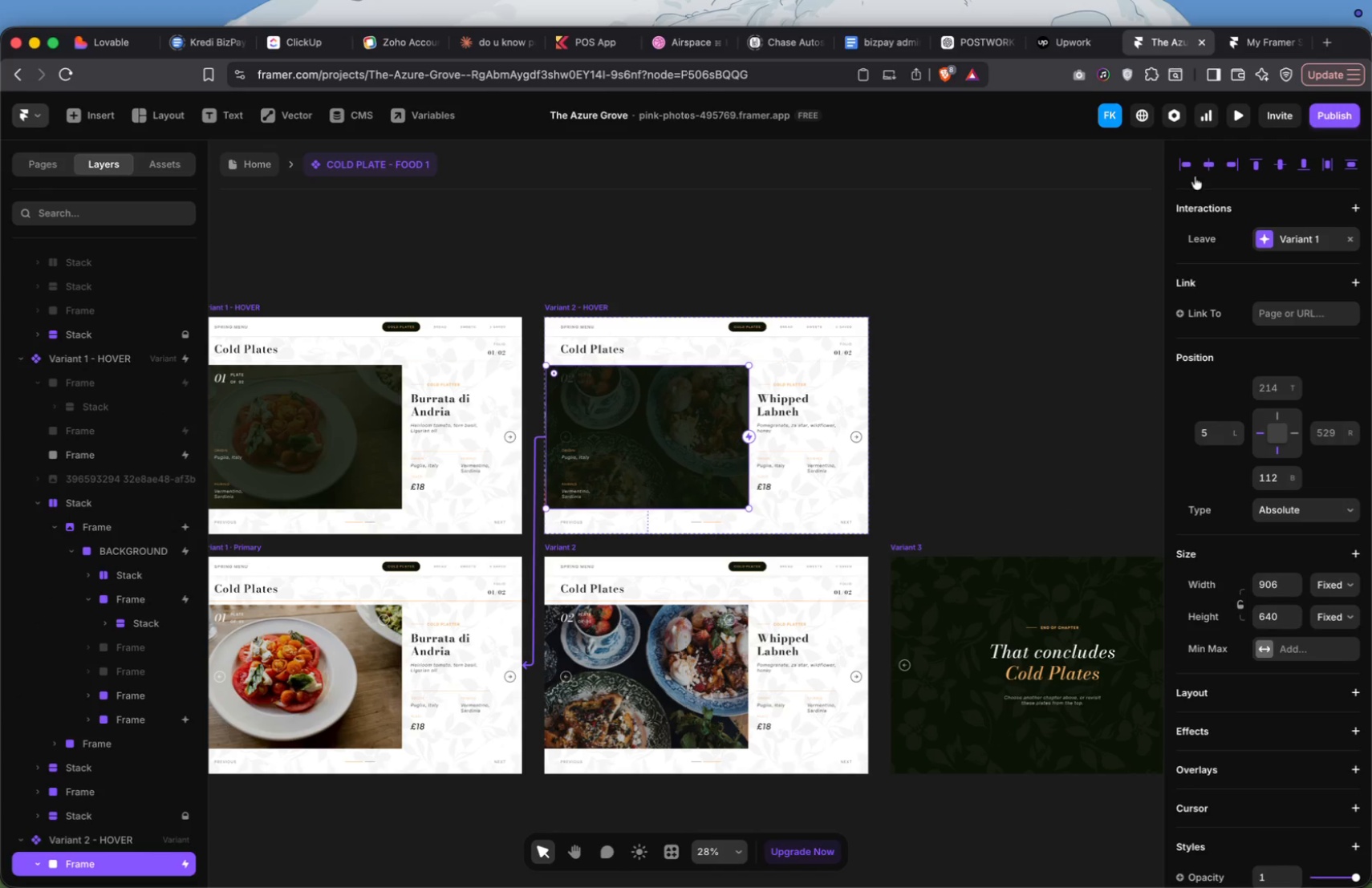 
left_click([1209, 173])
 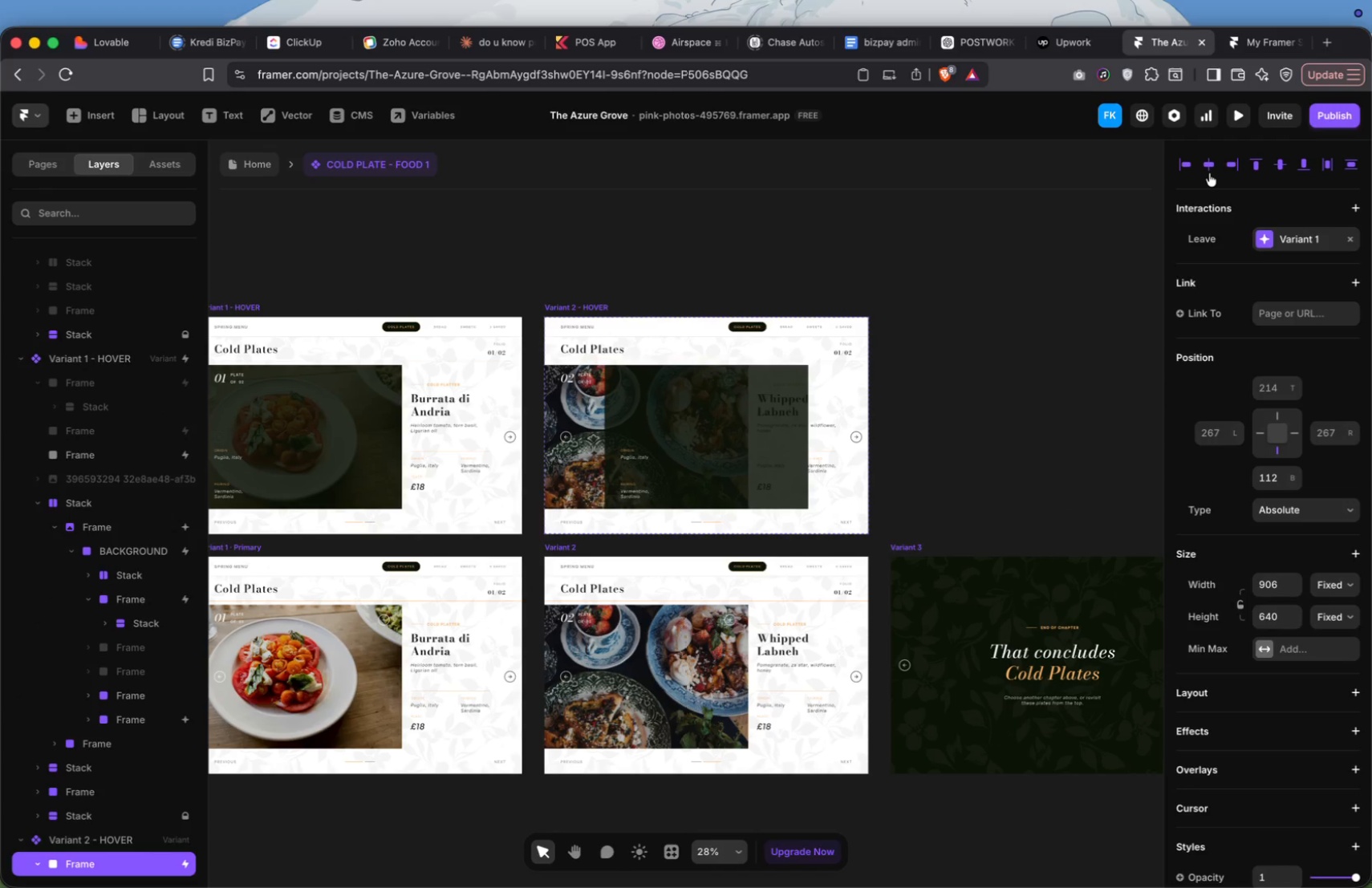 
key(Meta+Z)
 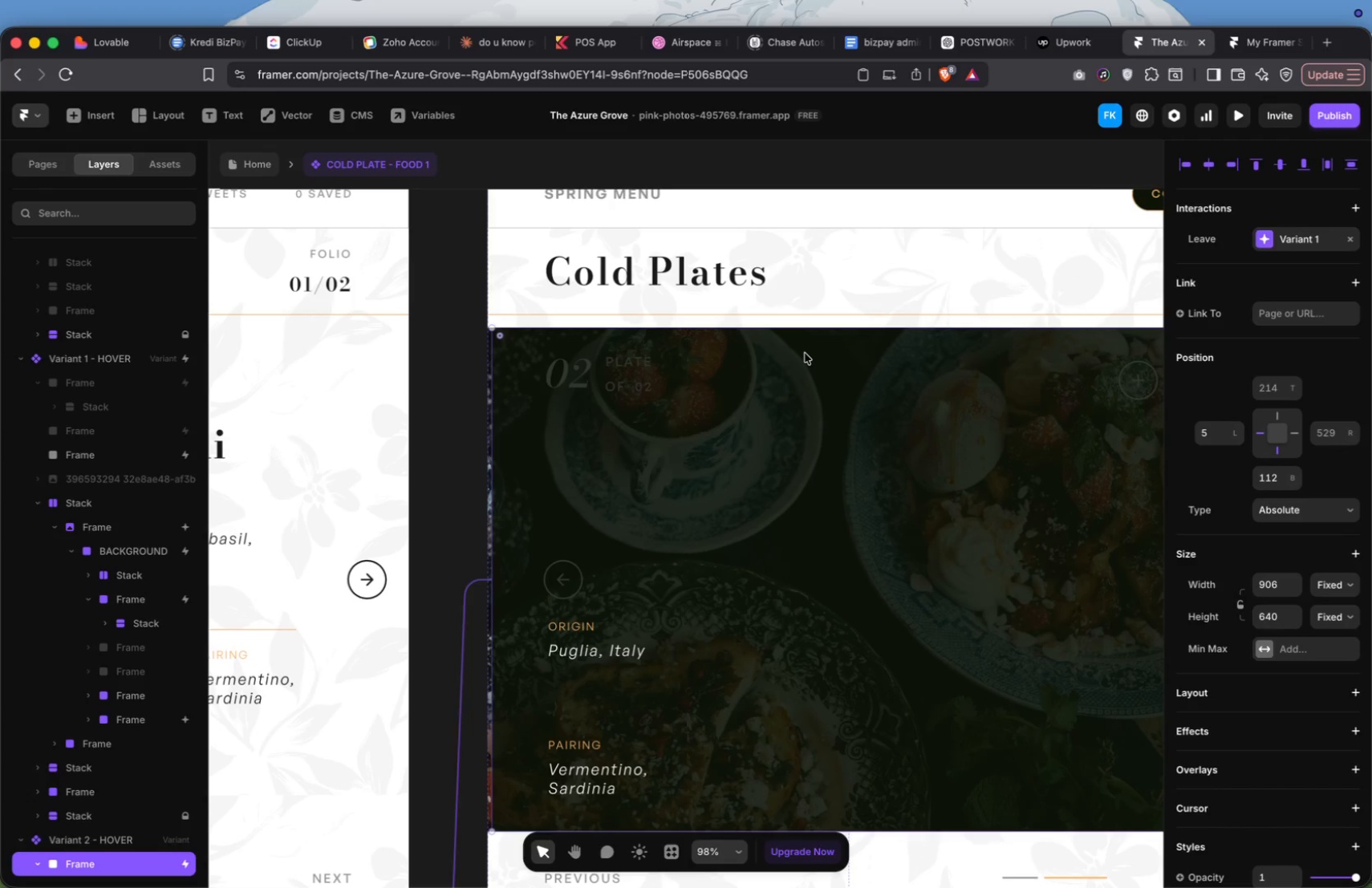 
left_click([1177, 170])
 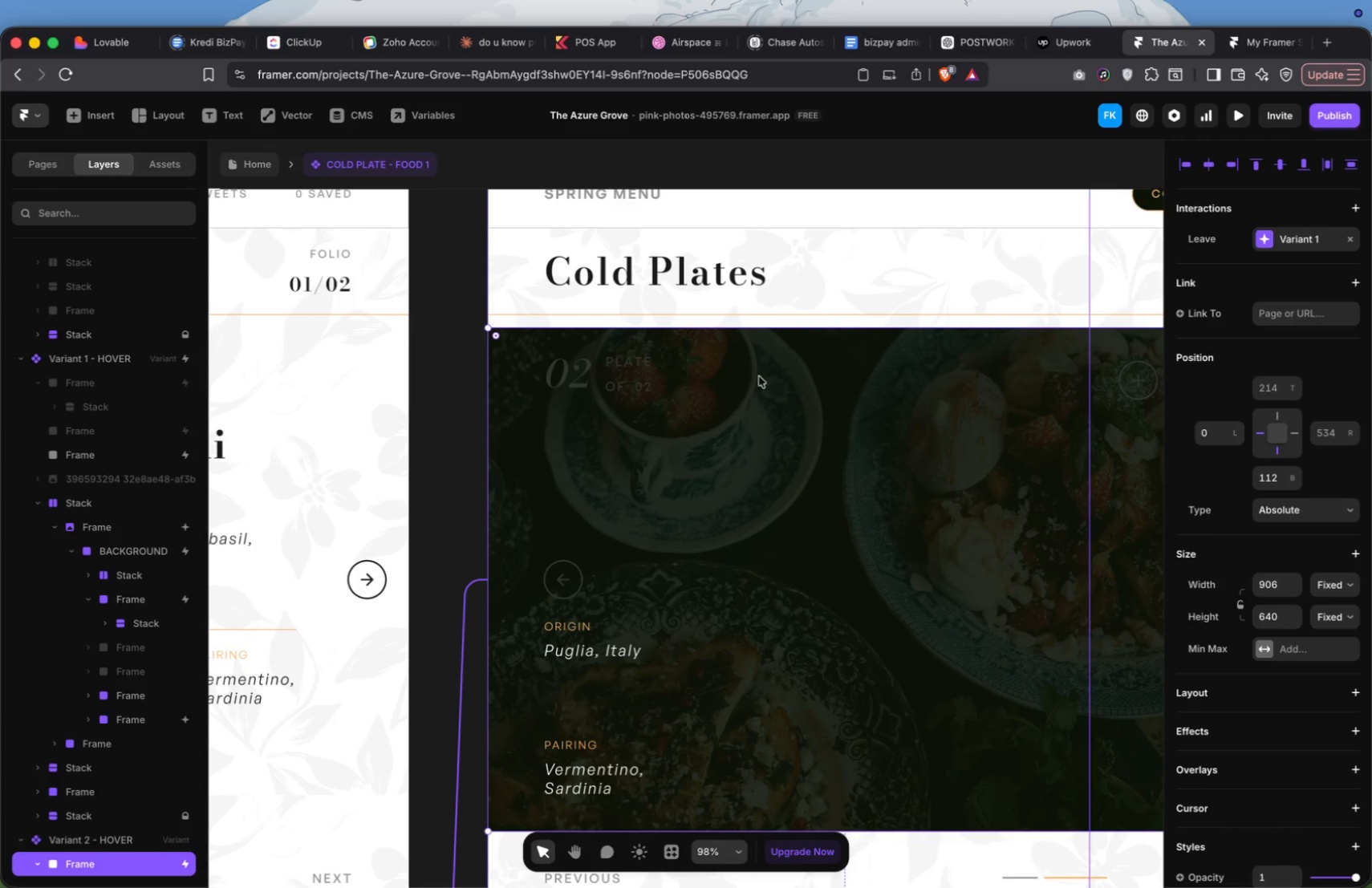 
scroll: coordinate [737, 391], scroll_direction: down, amount: 58.0
 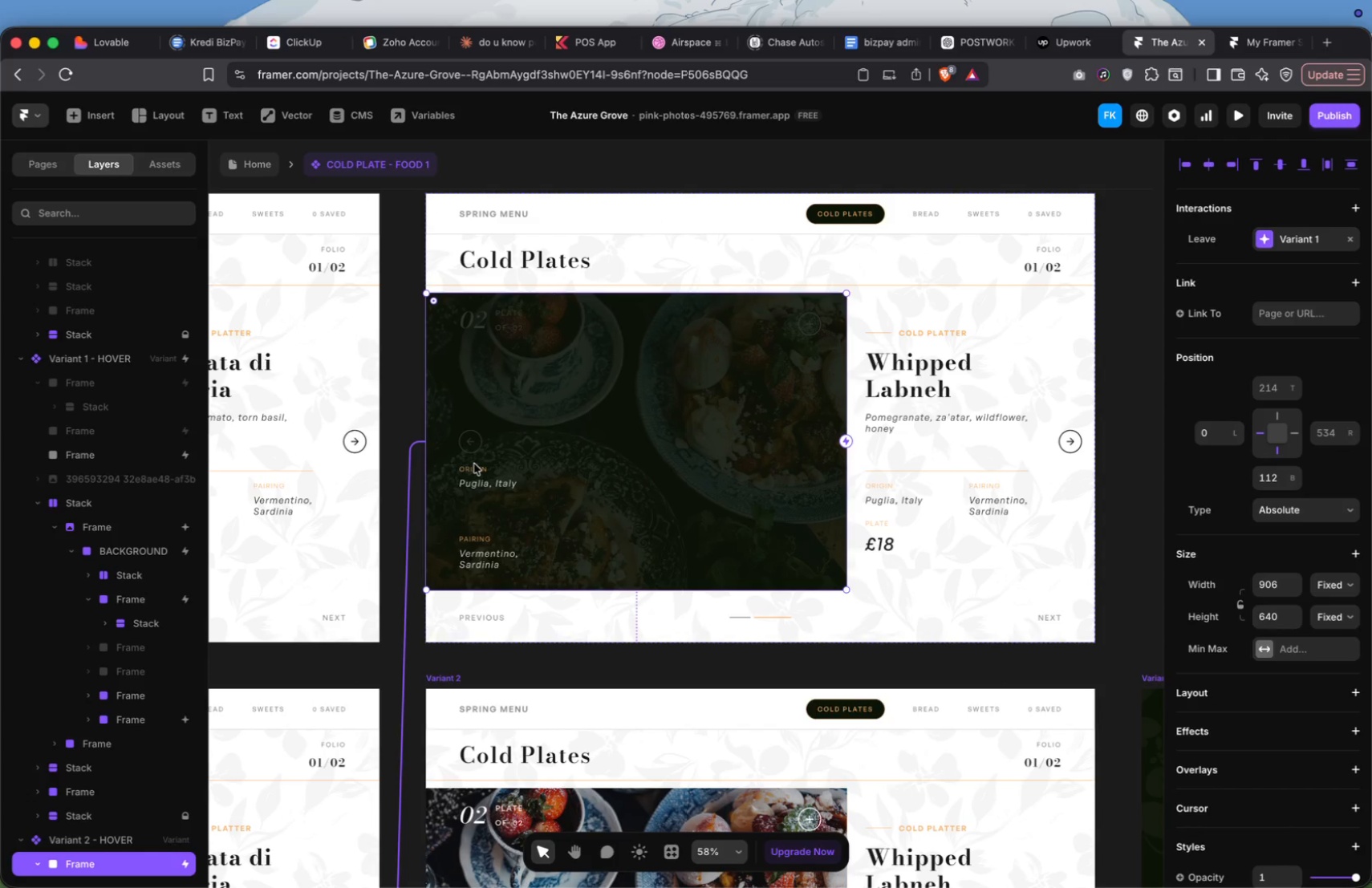 
wait(6.41)
 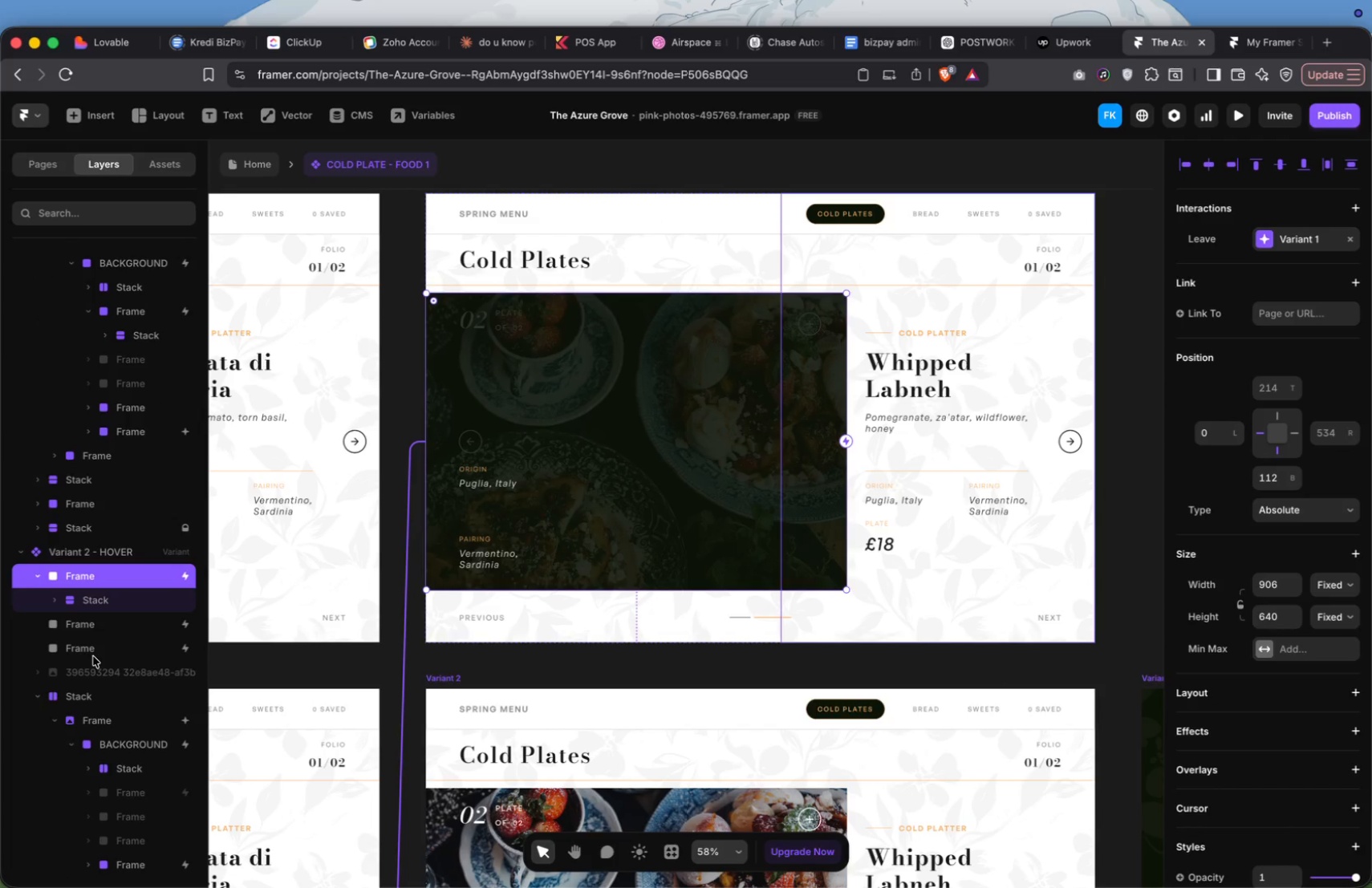 
left_click([93, 656])
 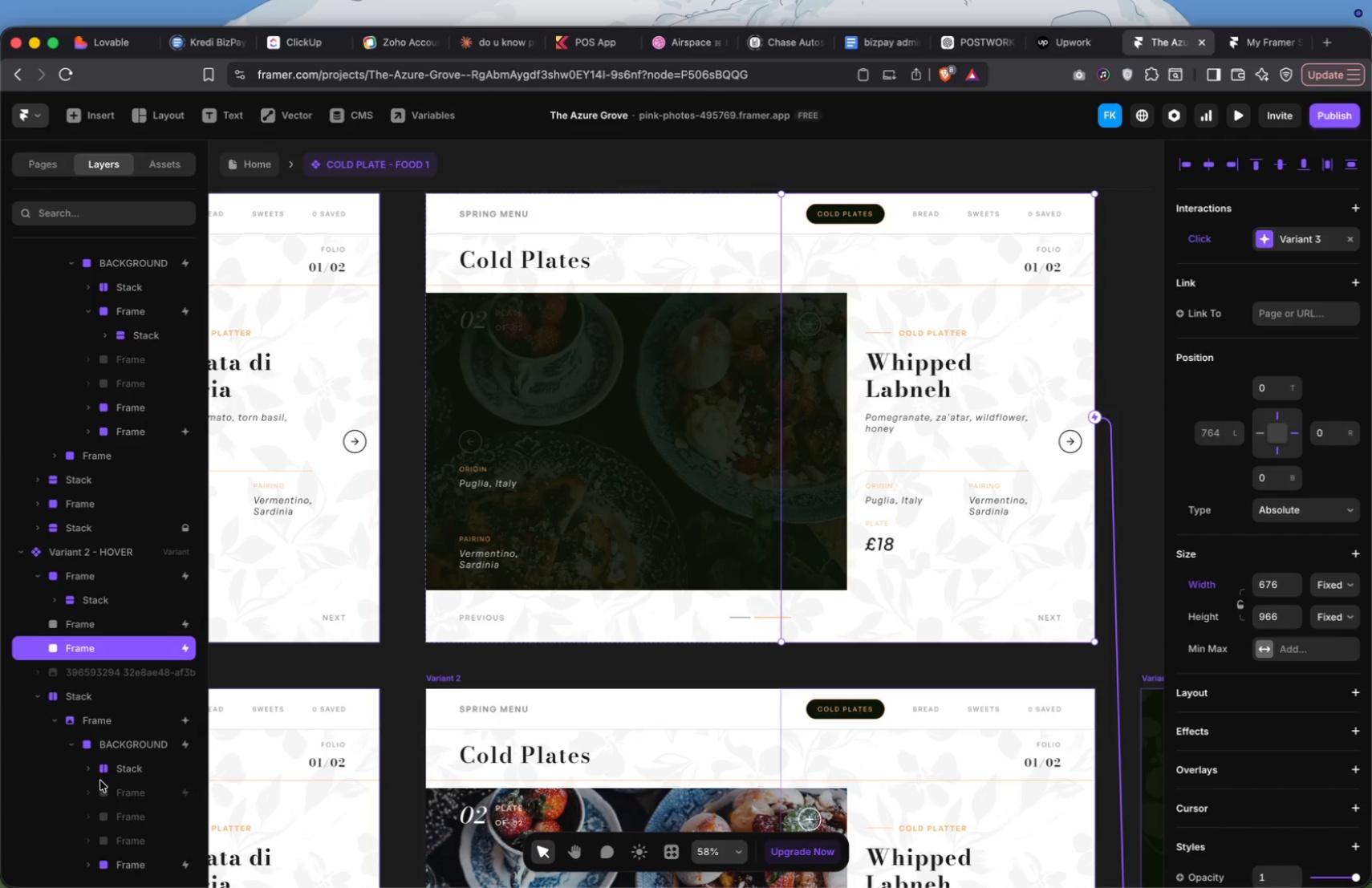 
scroll: coordinate [88, 663], scroll_direction: down, amount: 37.0
 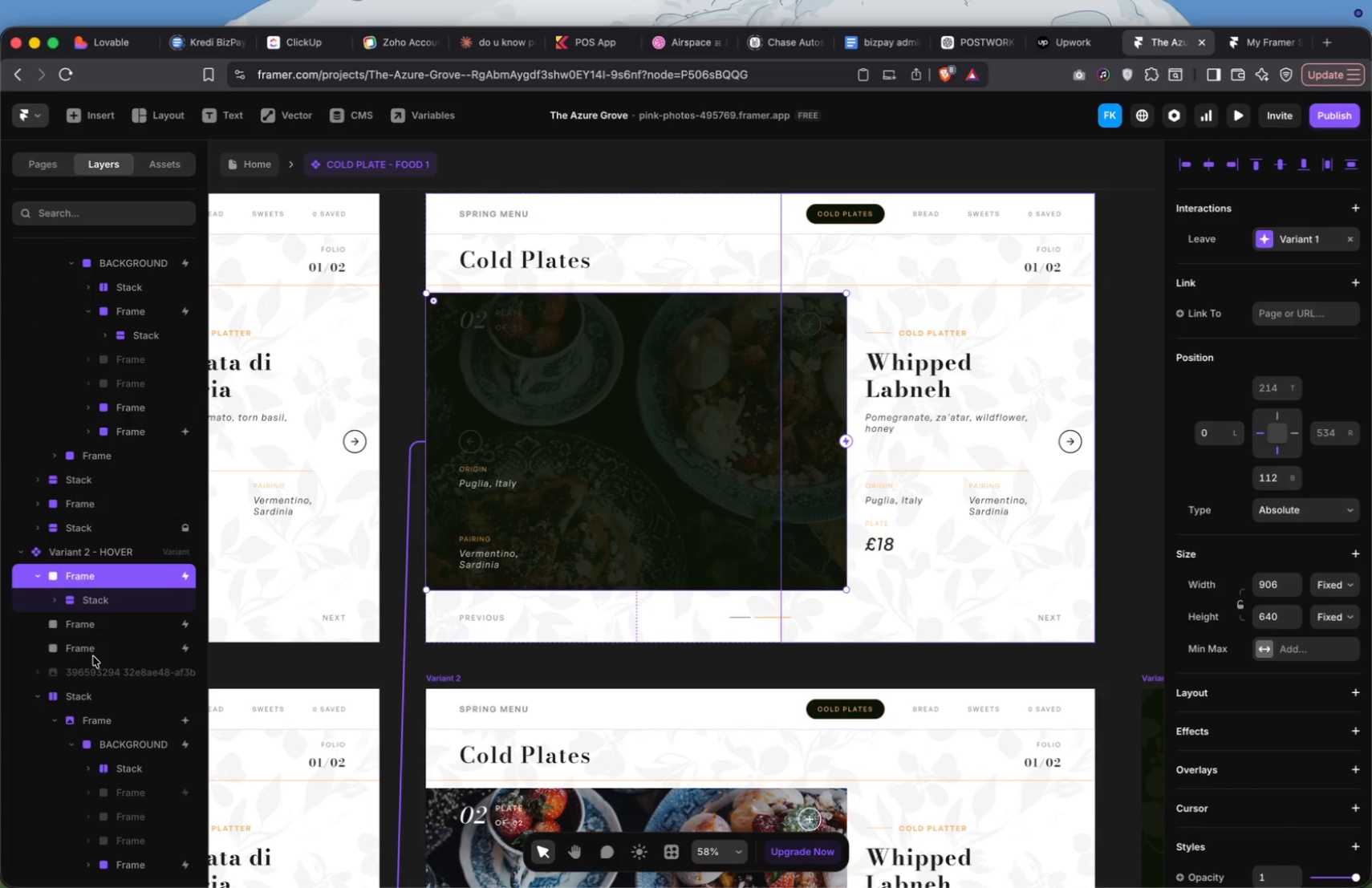 
left_click([101, 773])
 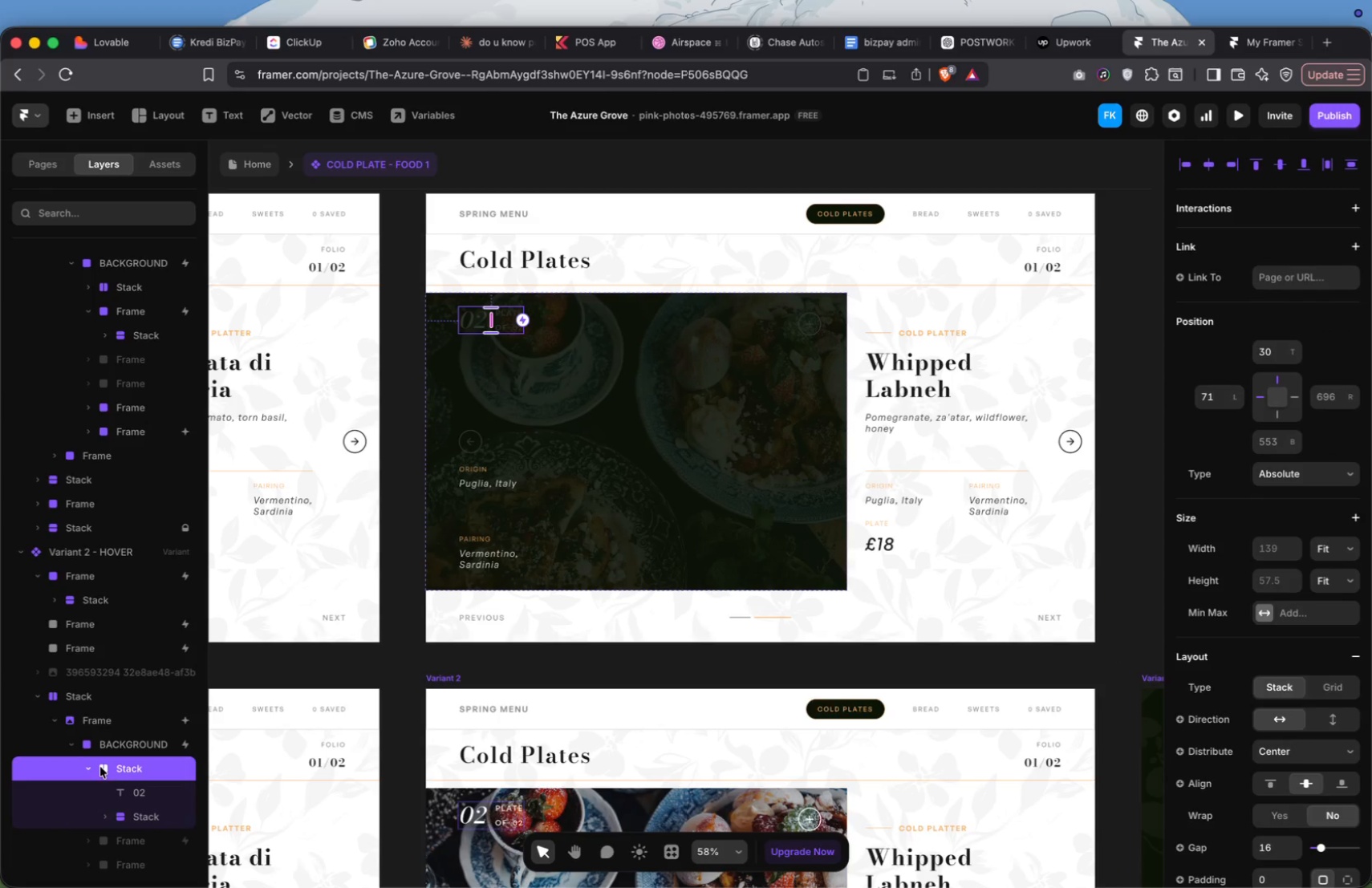 
left_click([95, 767])
 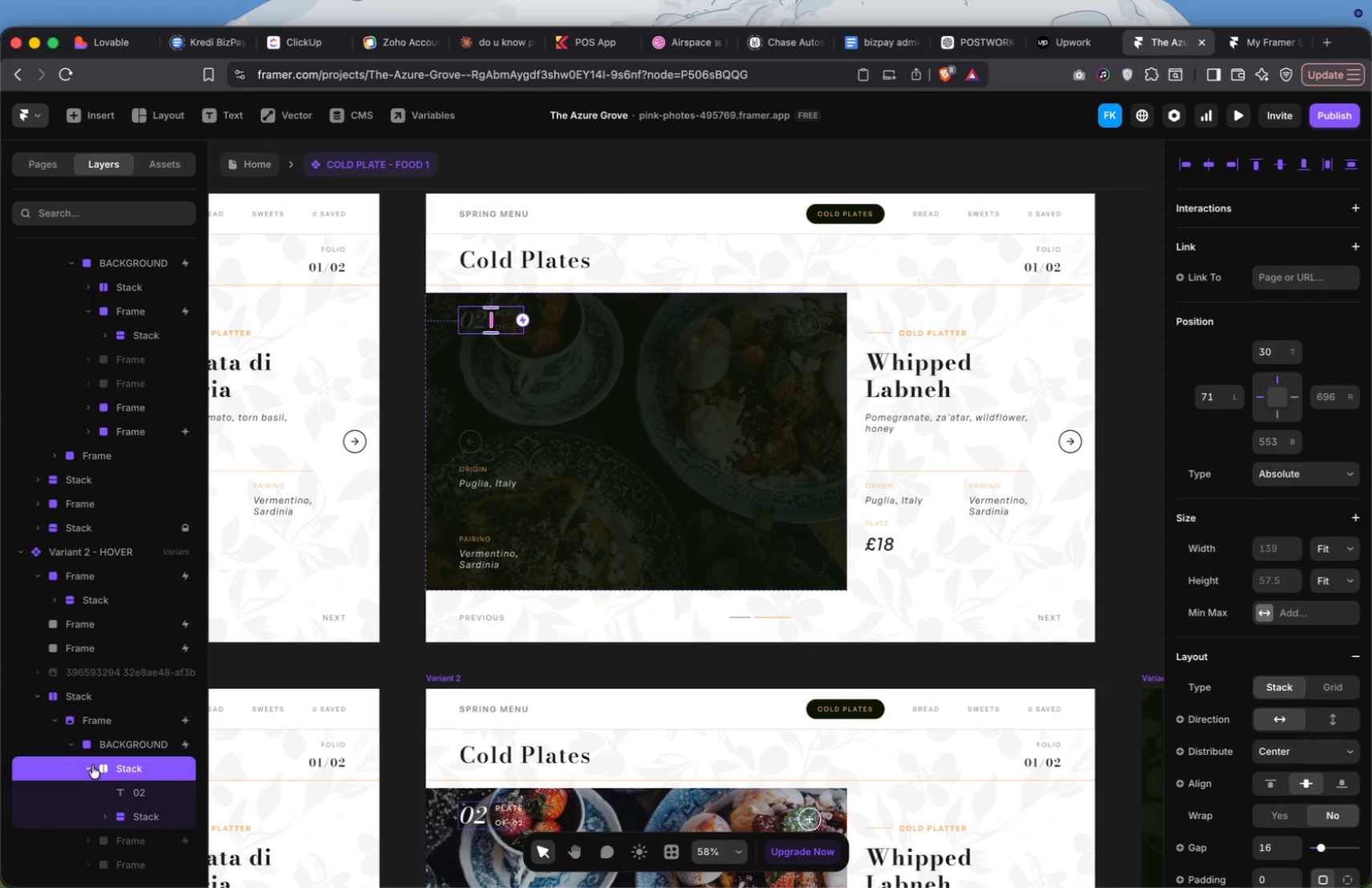 
left_click([89, 765])
 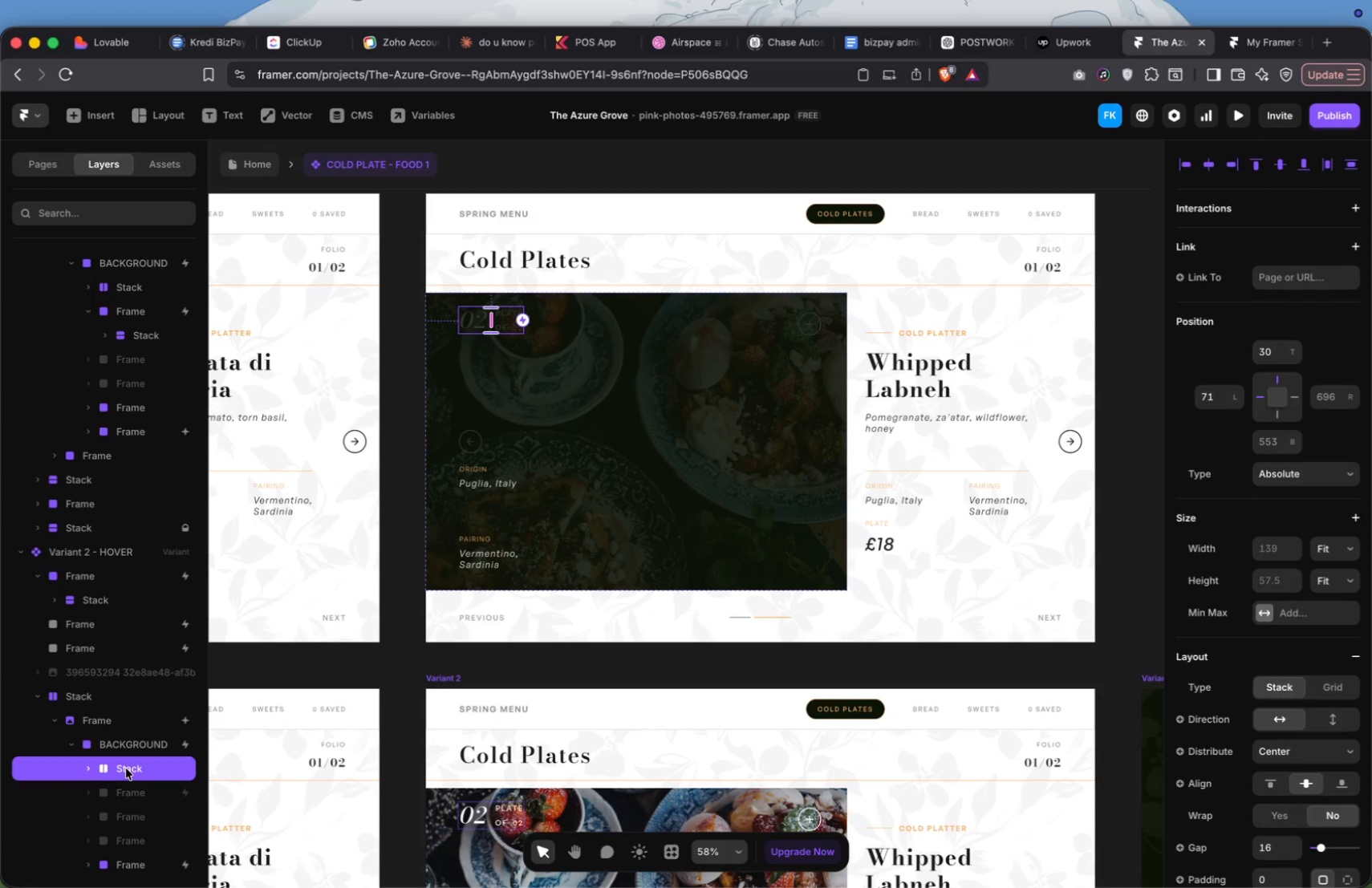 
left_click_drag(start_coordinate=[126, 769], to_coordinate=[118, 736])
 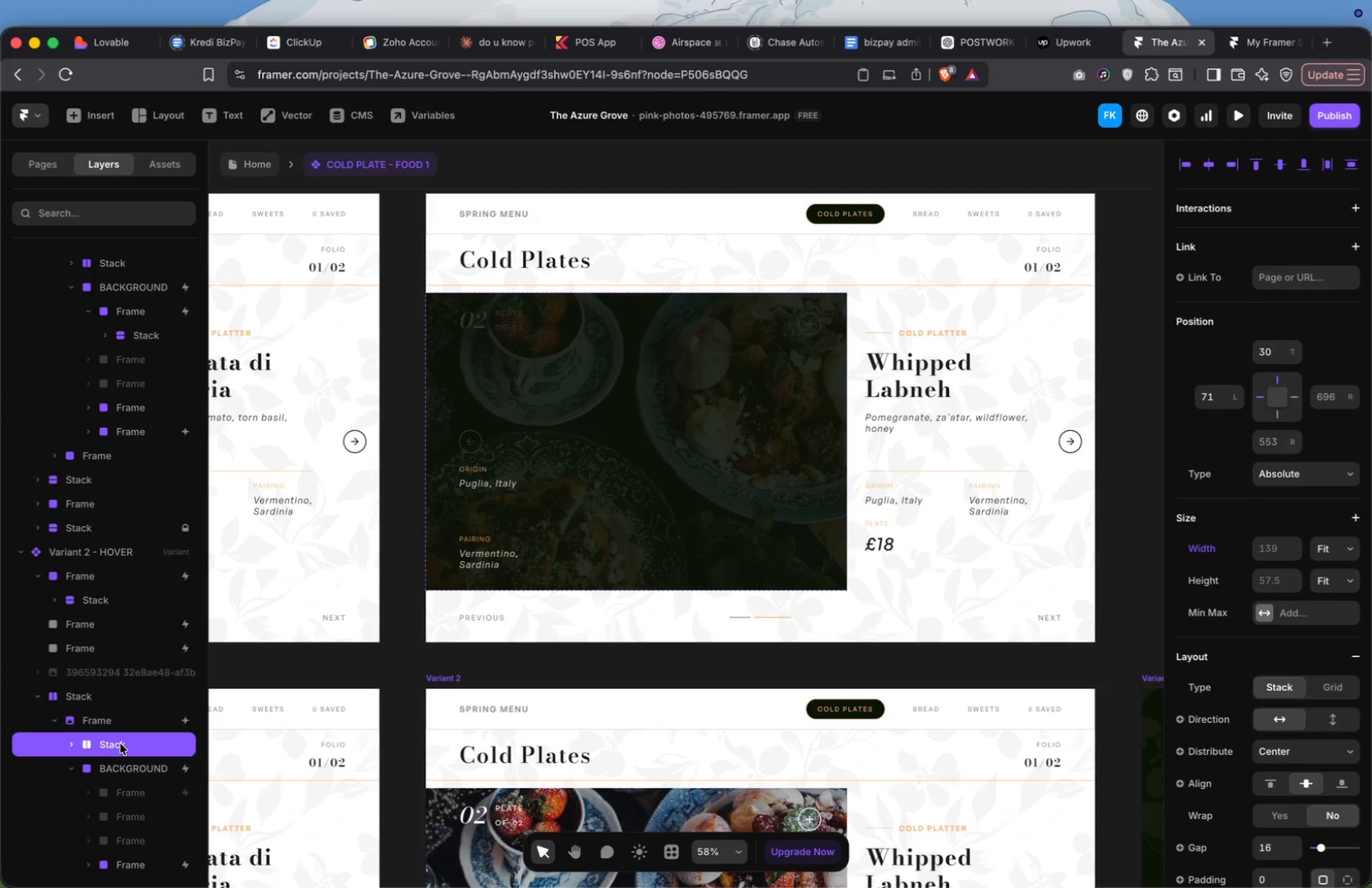 
left_click_drag(start_coordinate=[121, 744], to_coordinate=[113, 709])
 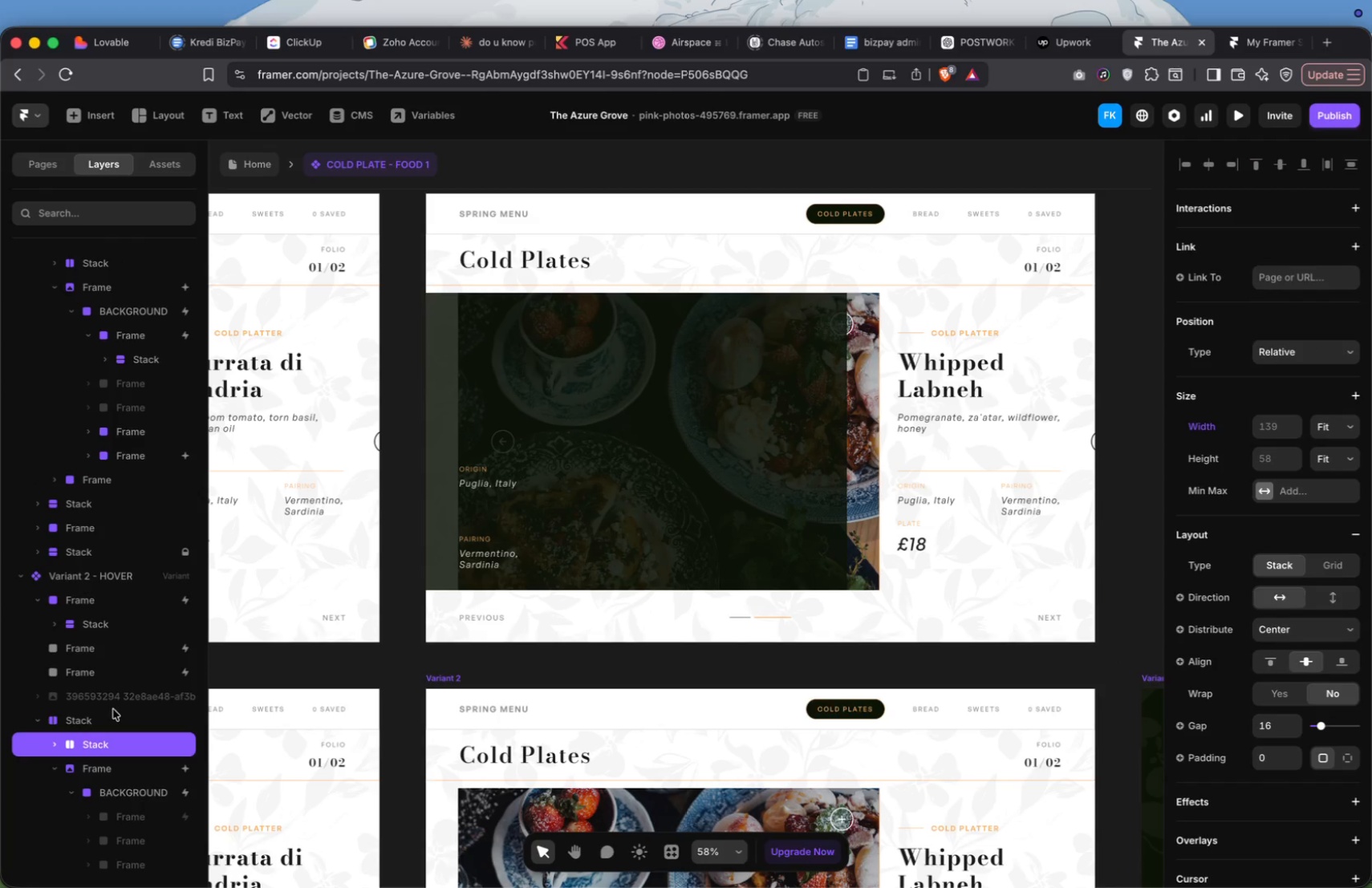 
key(Meta+Z)
 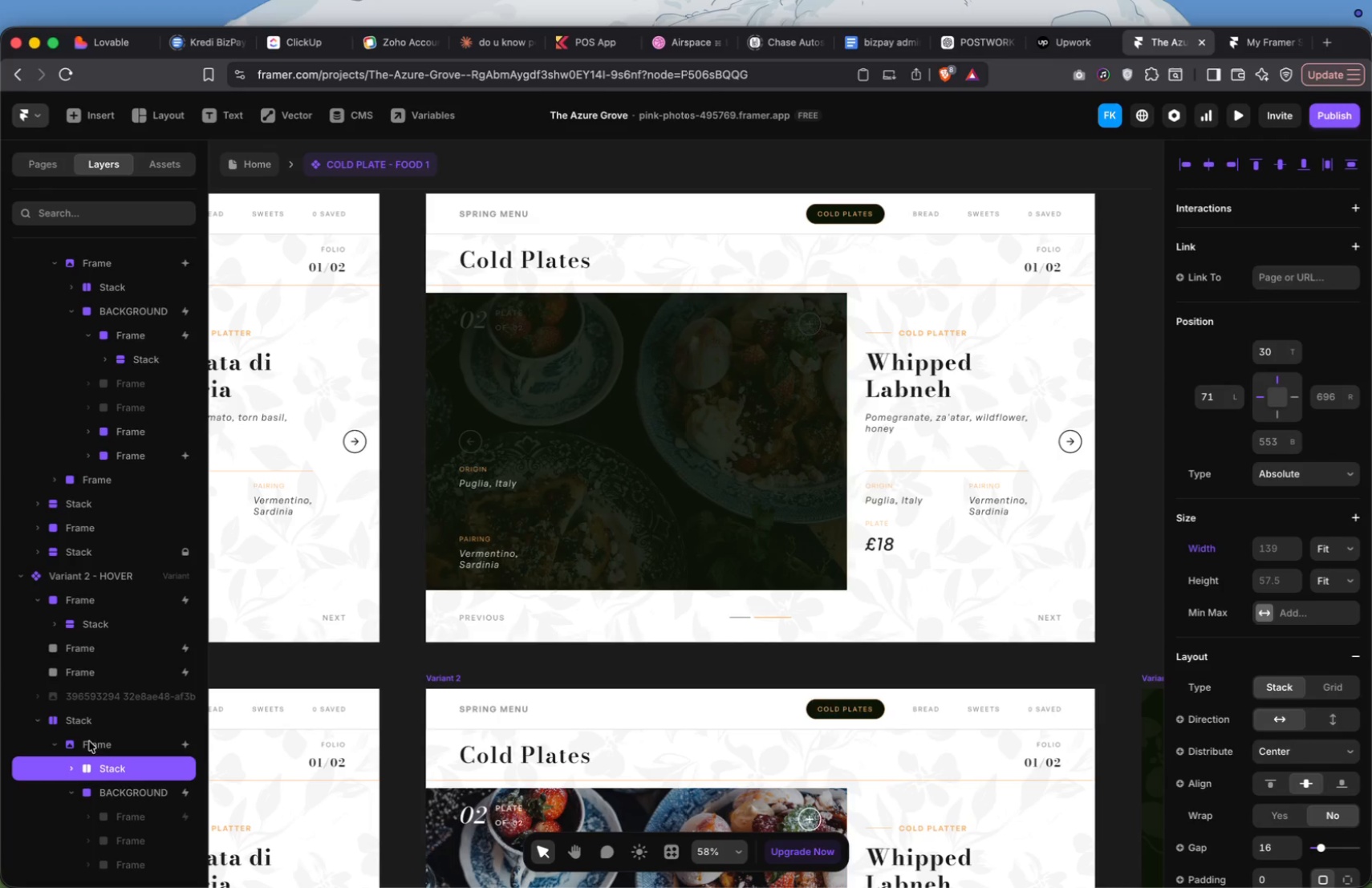 
left_click([71, 724])
 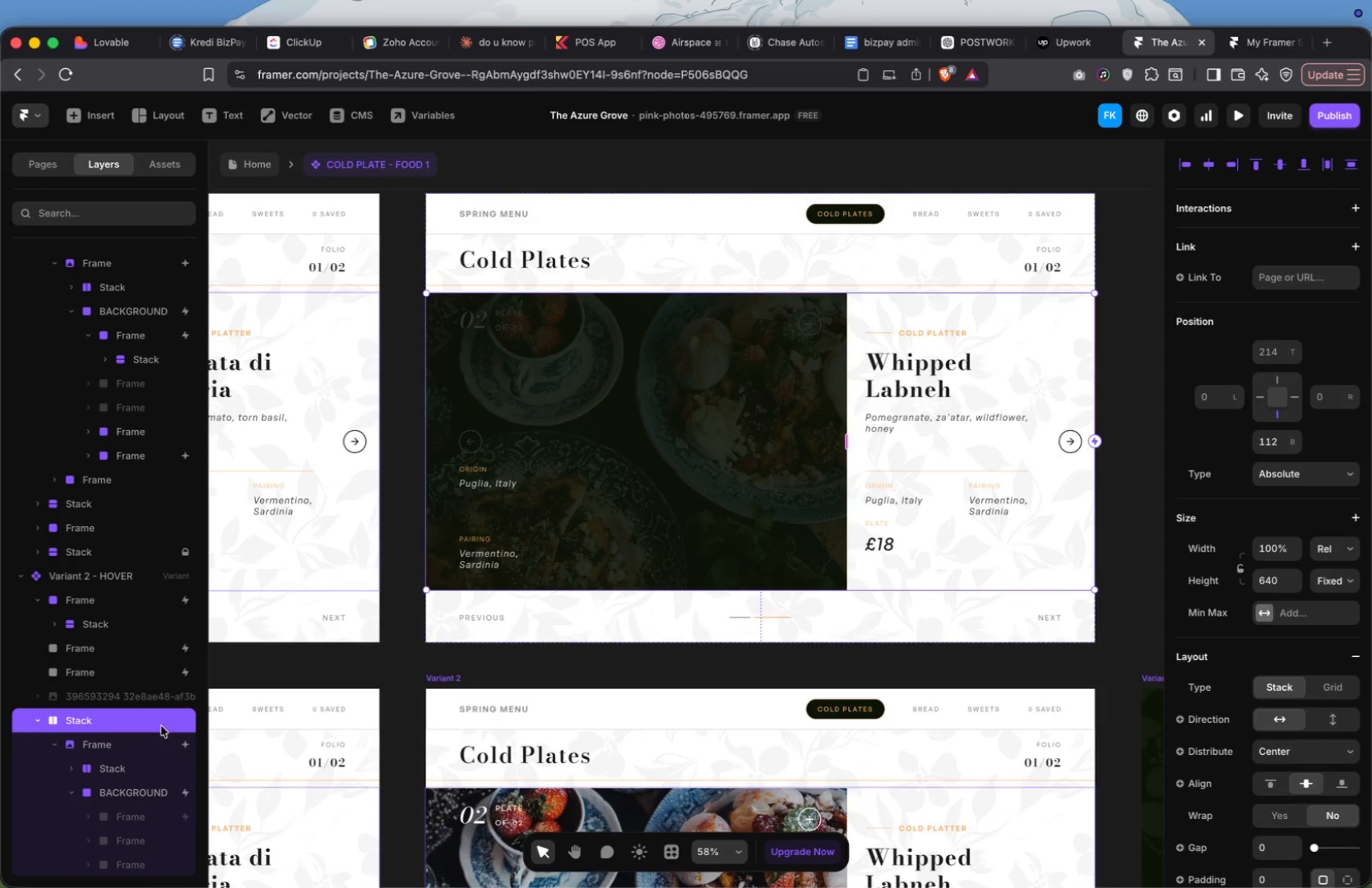 
left_click([132, 772])
 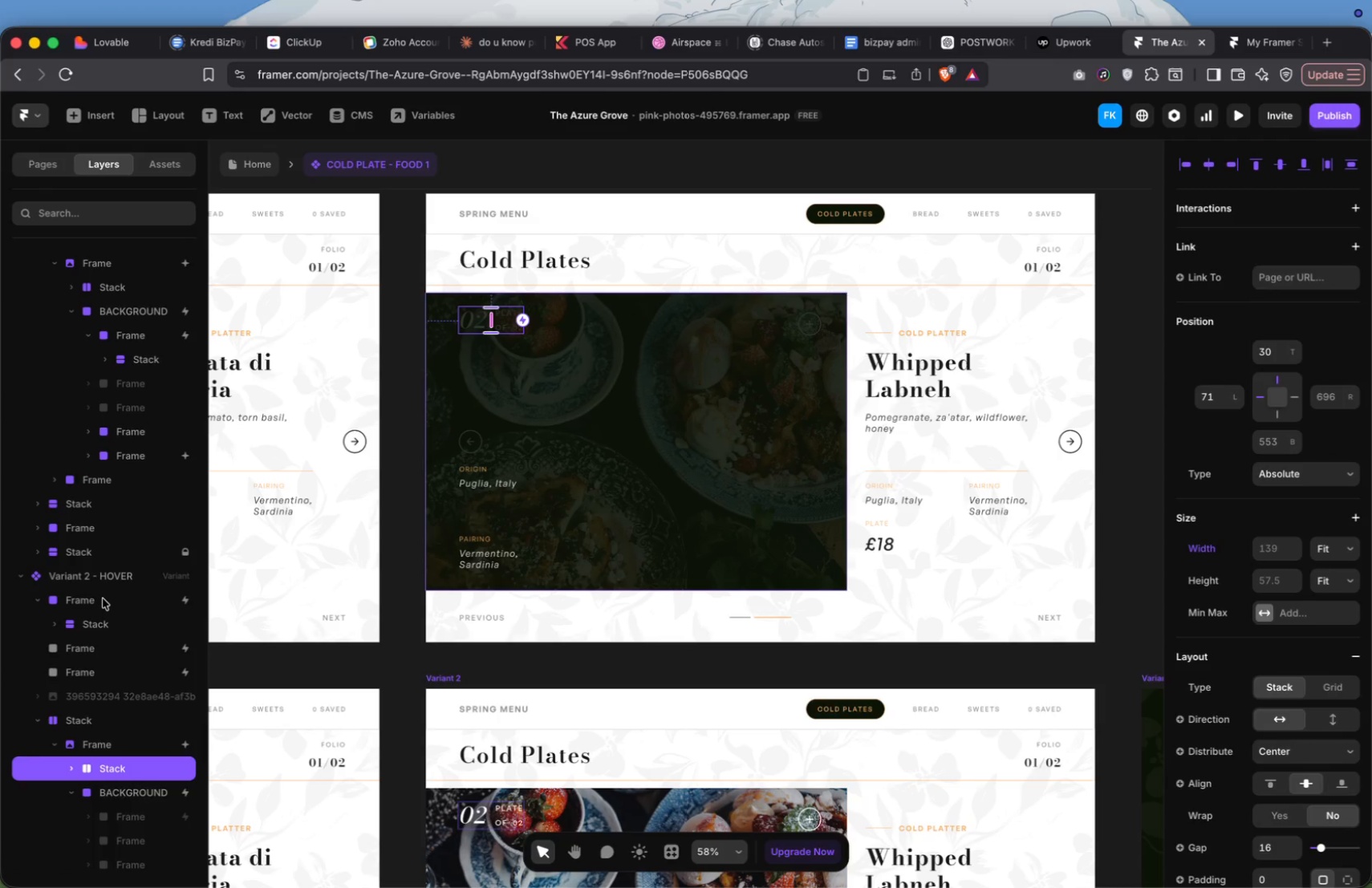 
left_click_drag(start_coordinate=[122, 768], to_coordinate=[112, 588])
 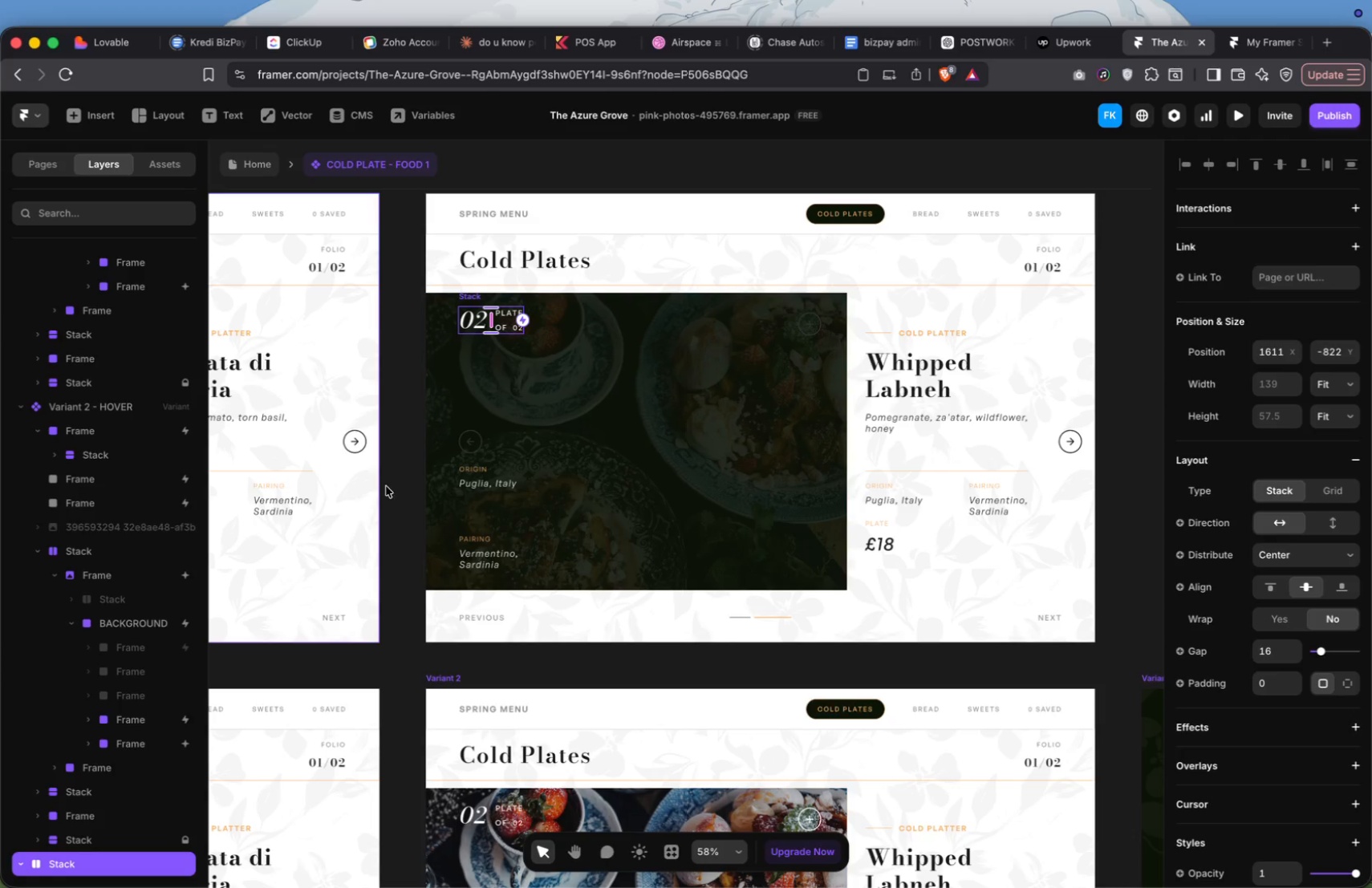 
left_click([406, 467])
 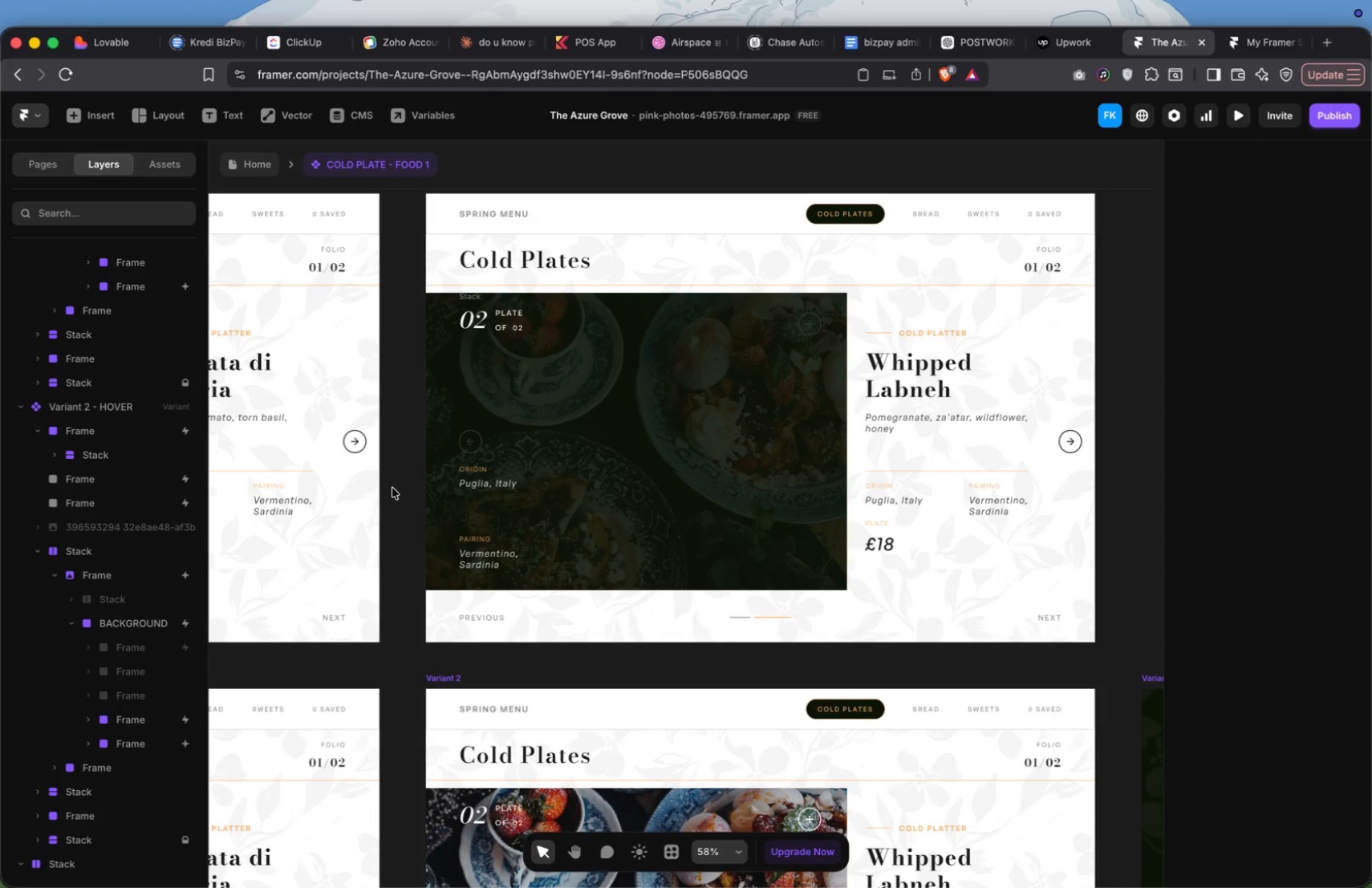 
key(Meta+Z)
 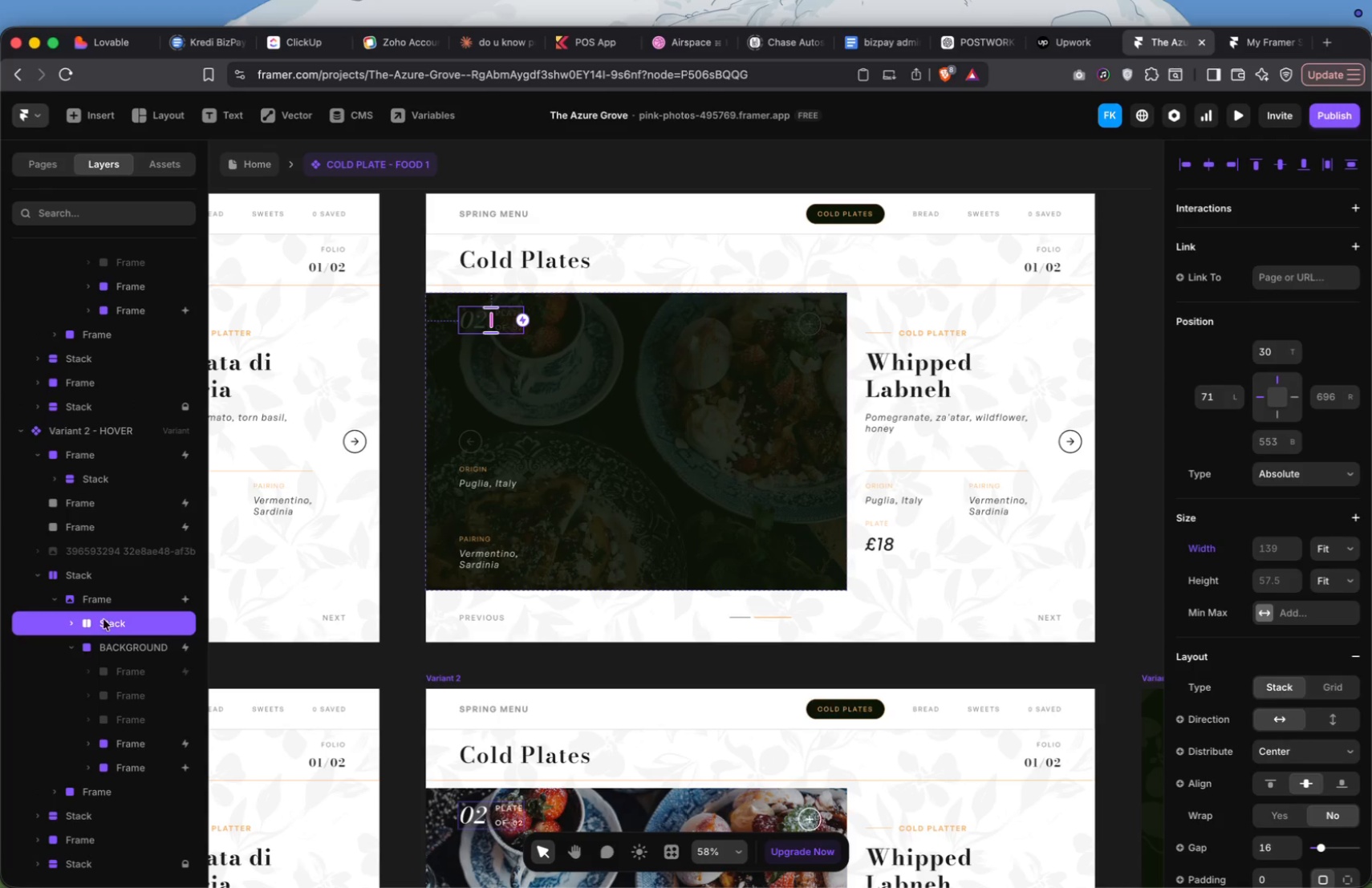 
left_click_drag(start_coordinate=[102, 623], to_coordinate=[99, 485])
 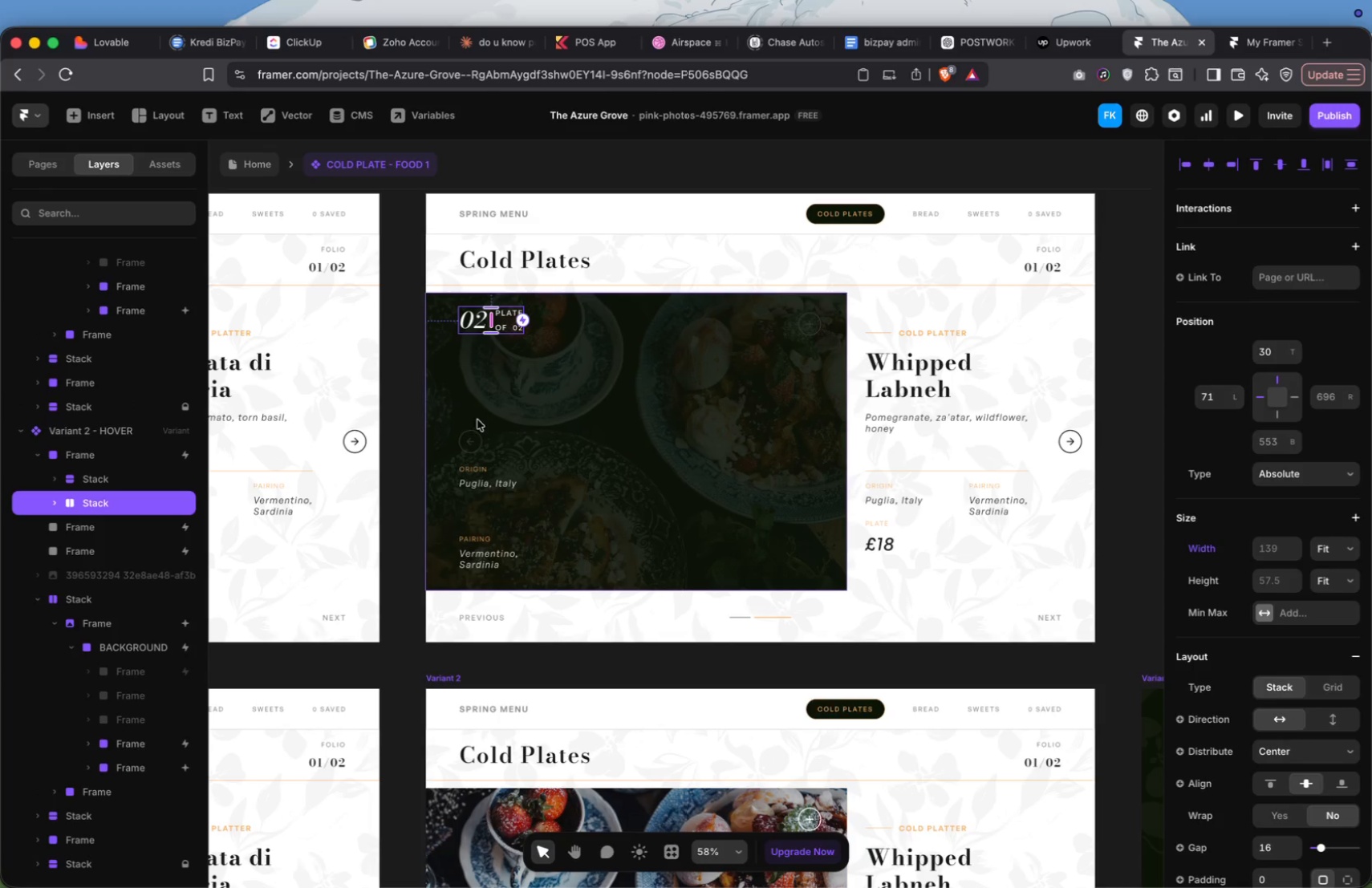 
left_click([408, 417])
 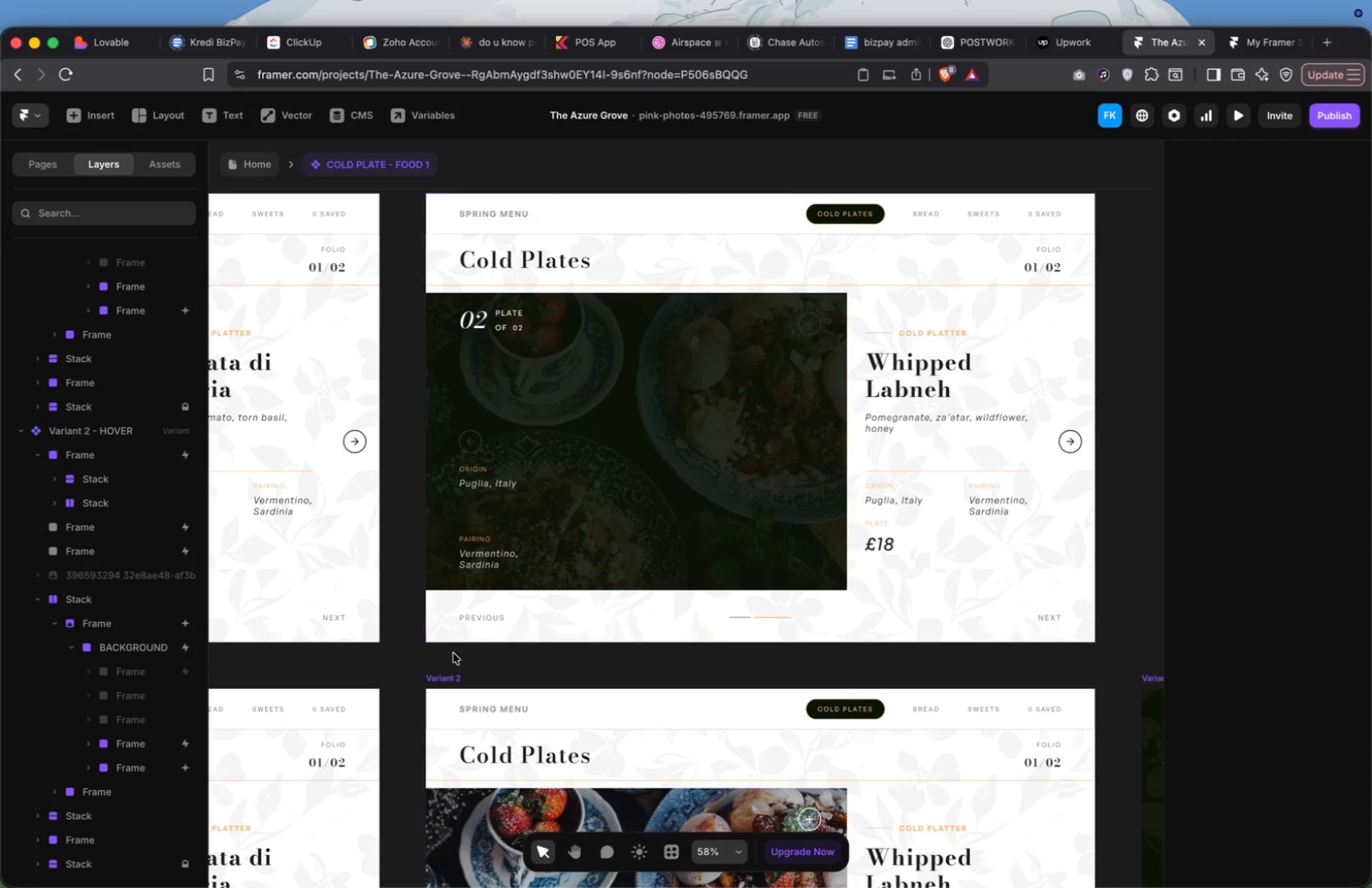 
left_click([442, 675])
 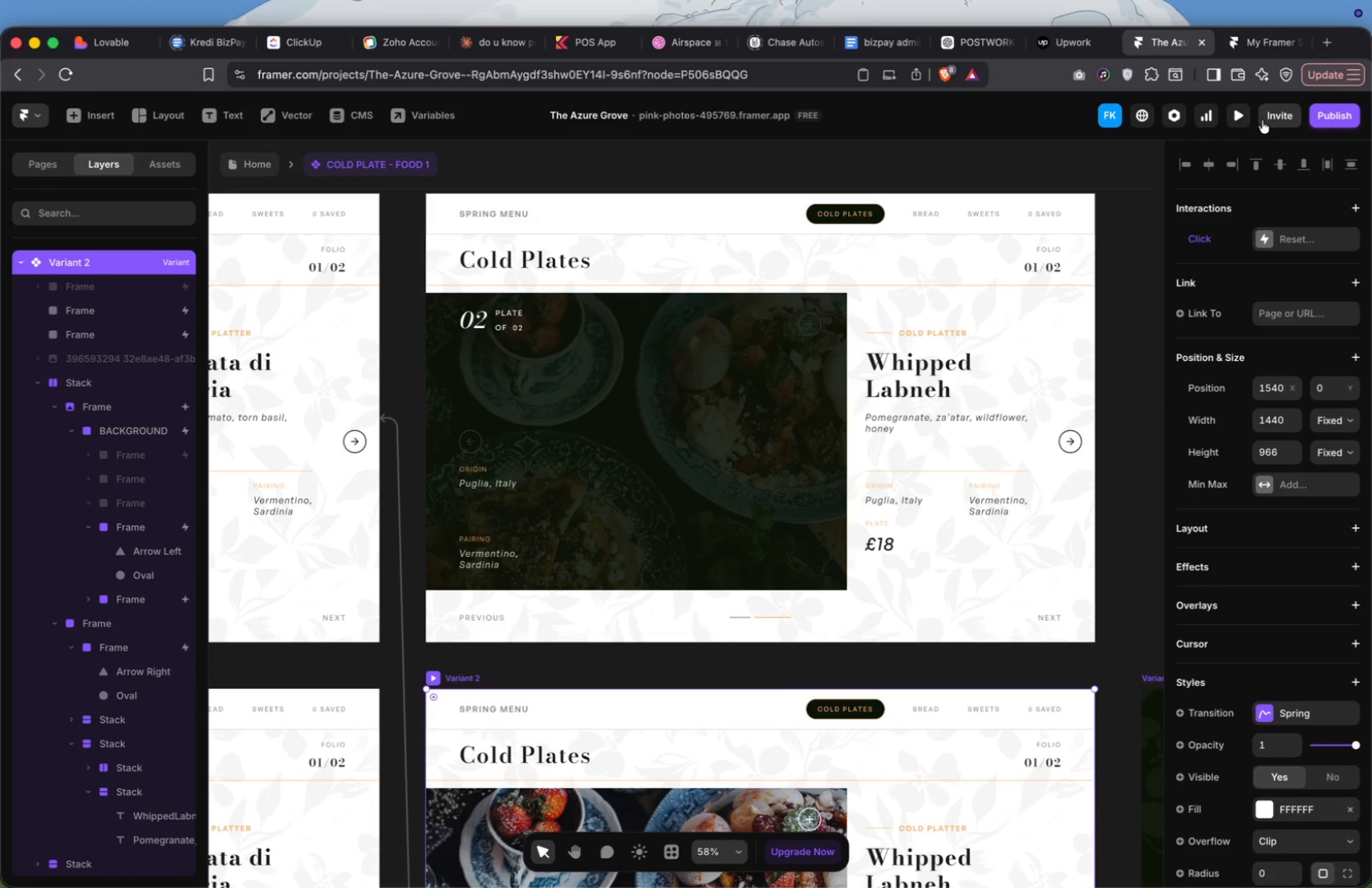 
left_click([1244, 118])
 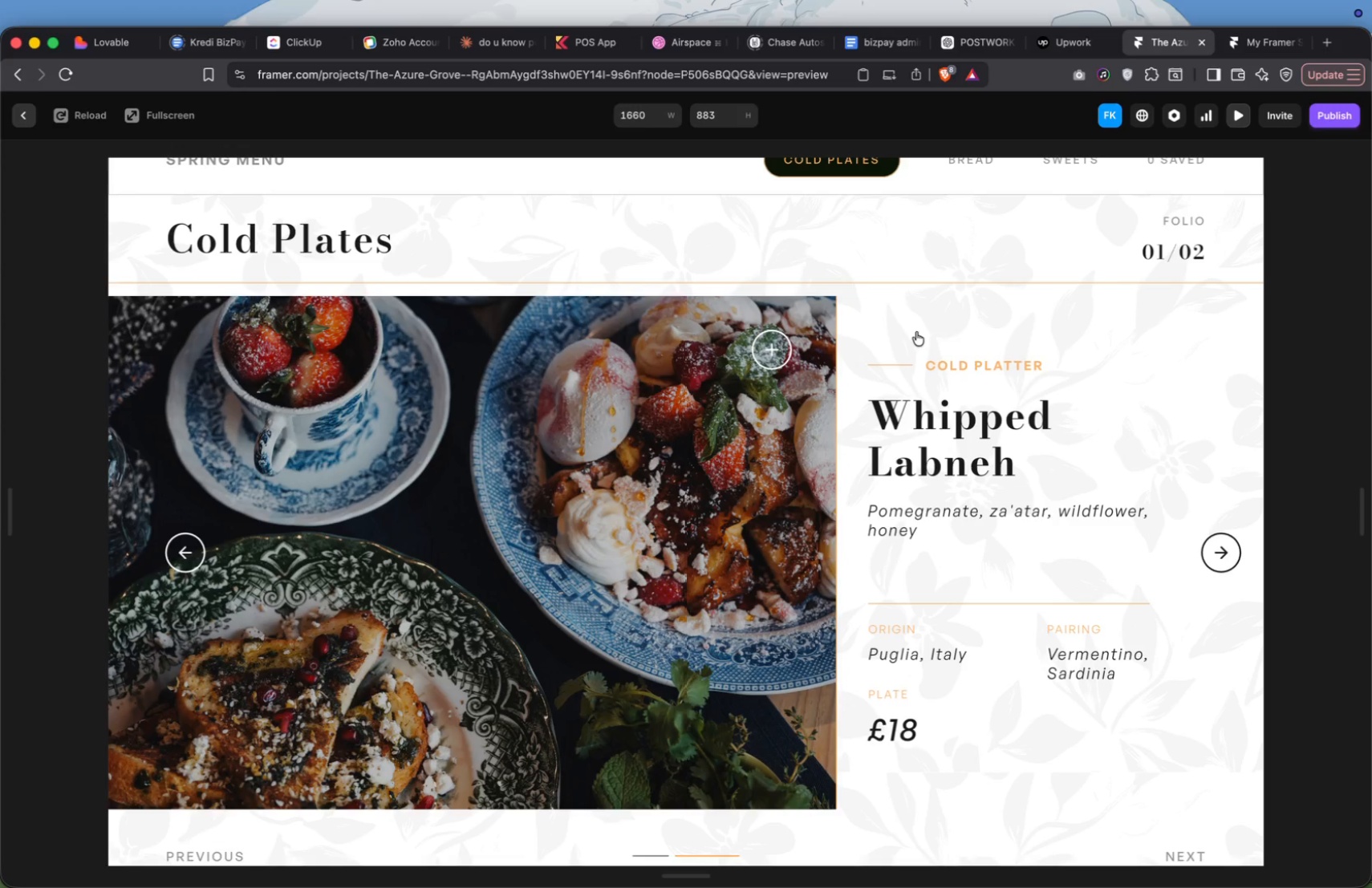 
wait(7.22)
 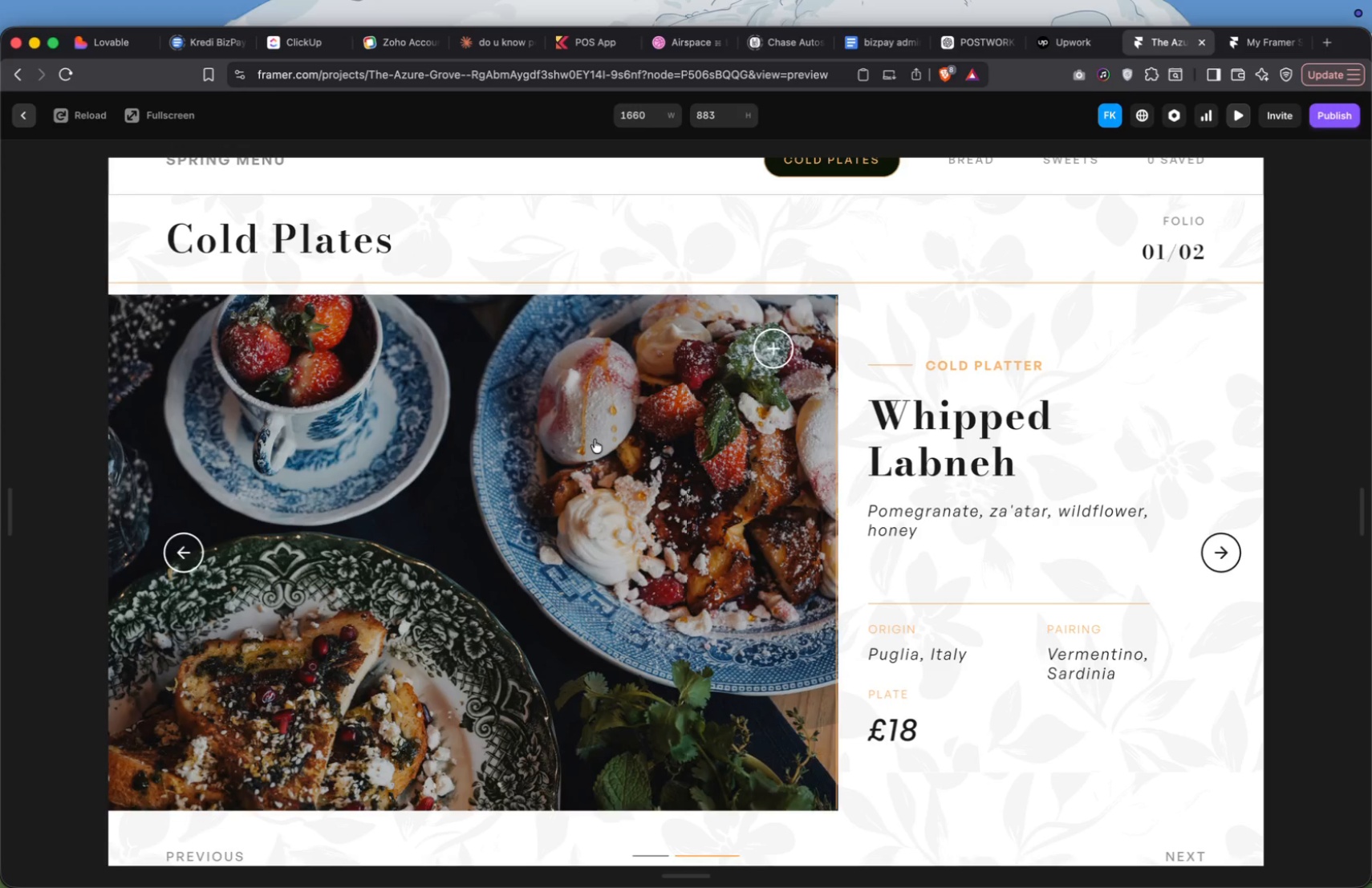 
left_click([25, 116])
 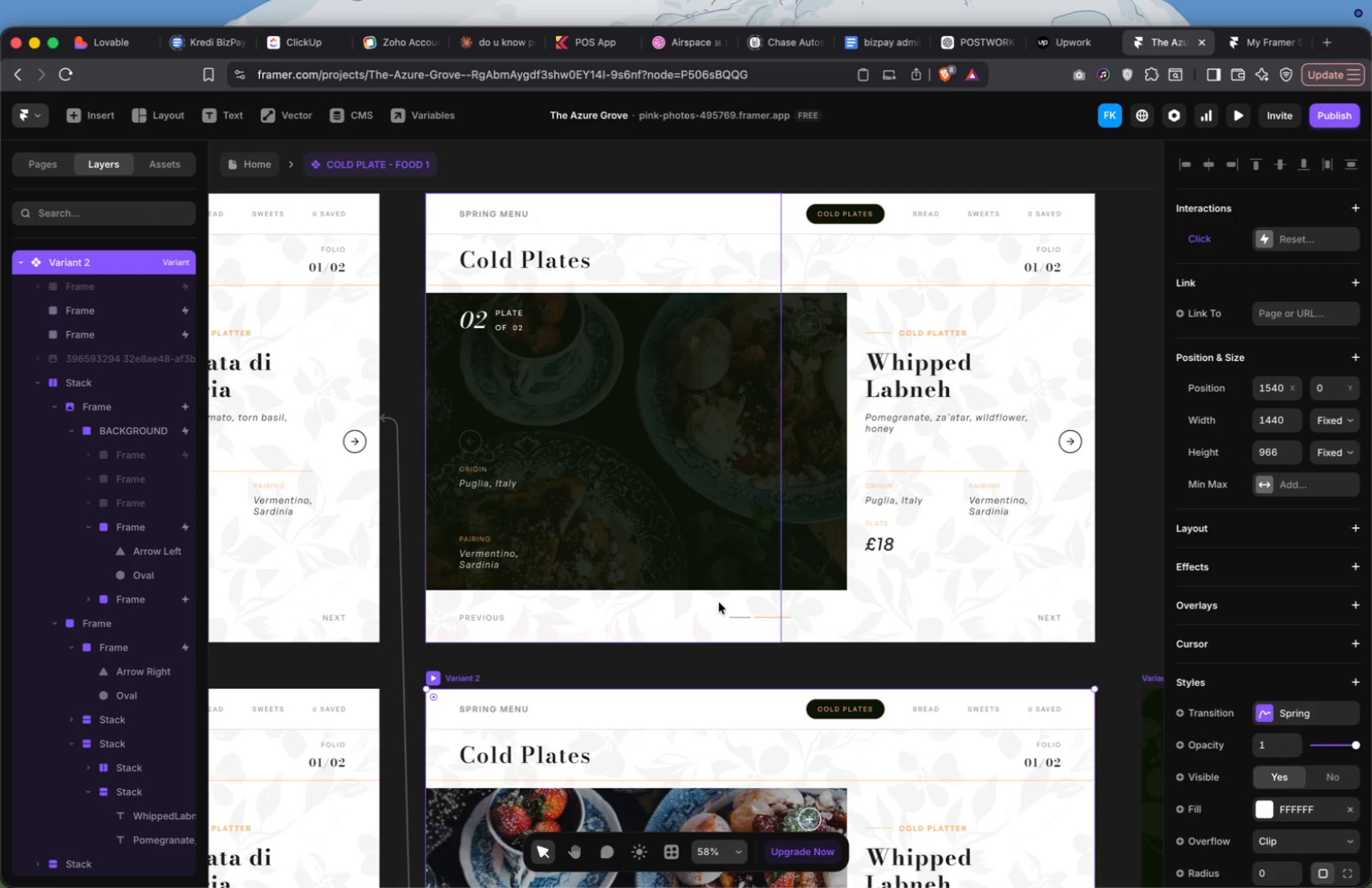 
scroll: coordinate [719, 602], scroll_direction: down, amount: 20.0
 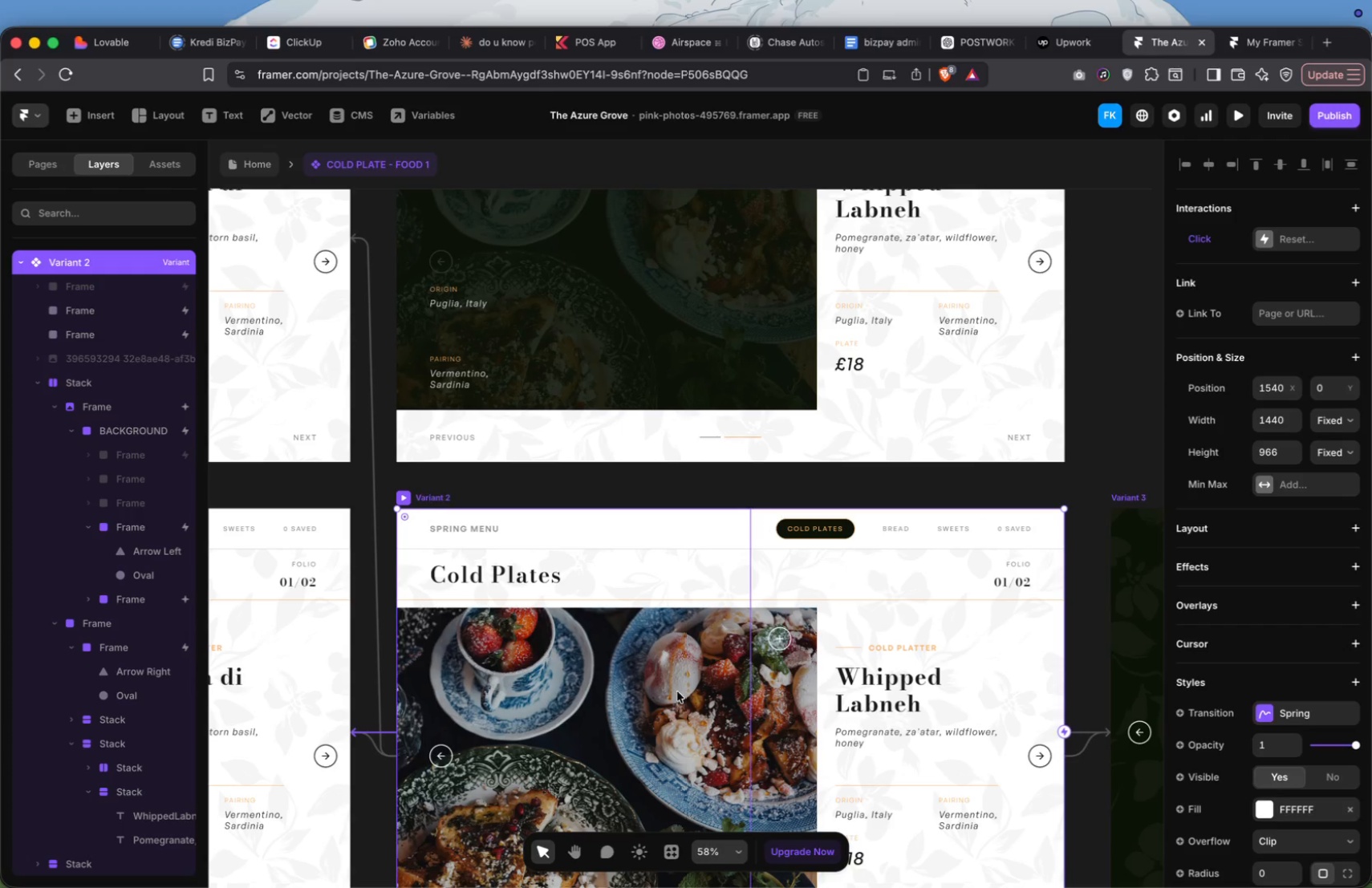 
left_click([677, 661])
 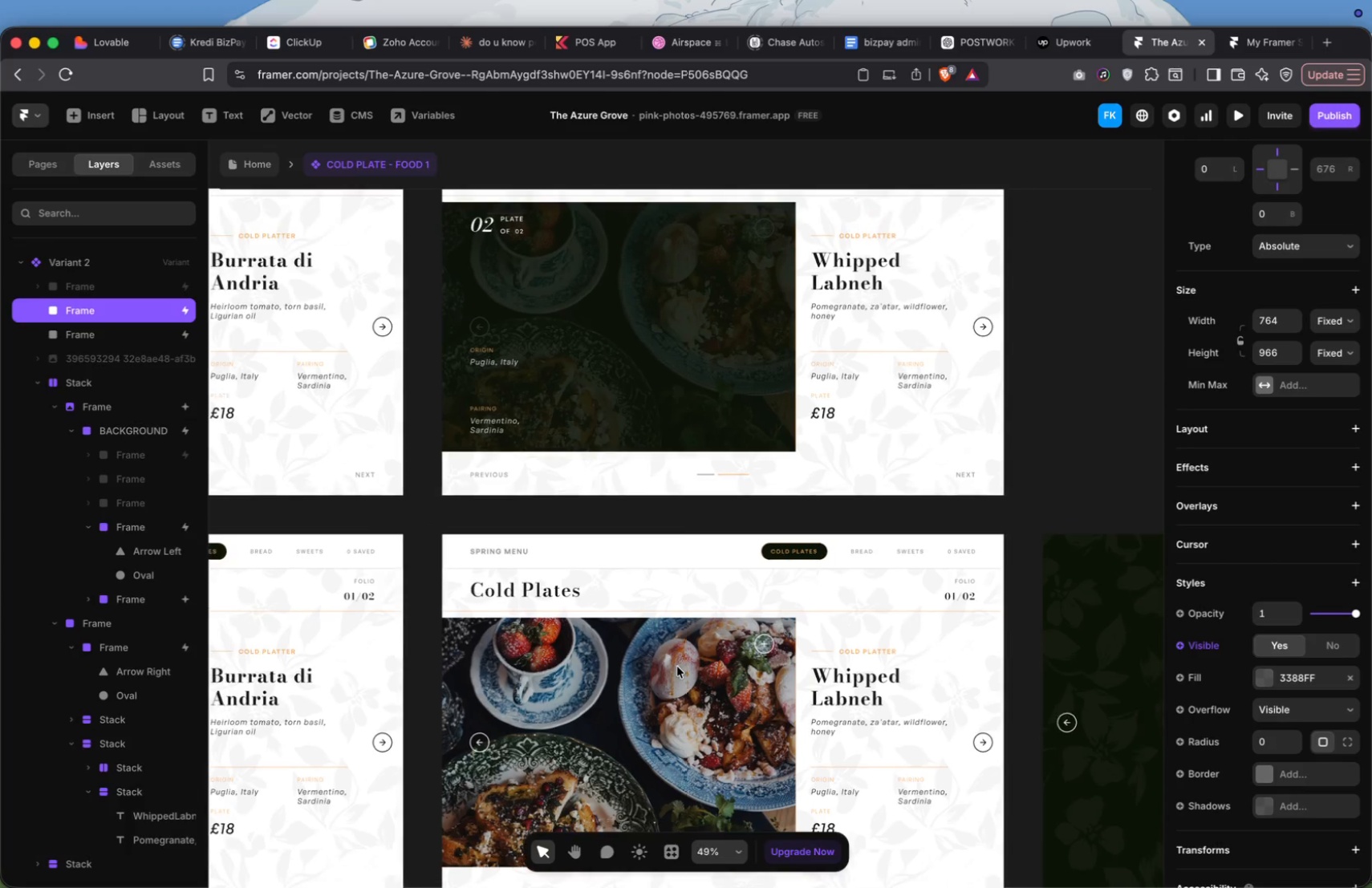 
scroll: coordinate [677, 667], scroll_direction: down, amount: 13.0
 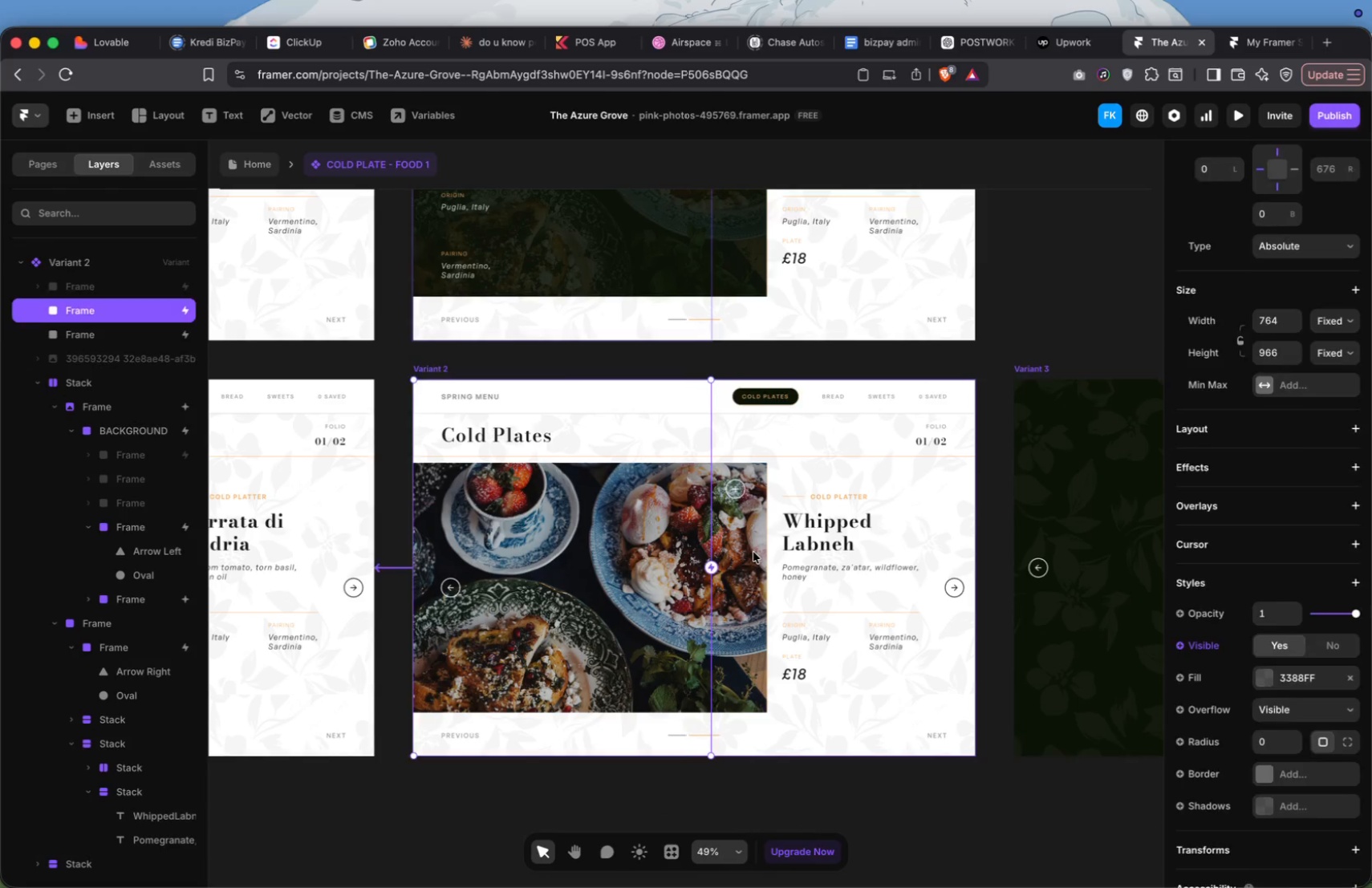 
double_click([753, 552])
 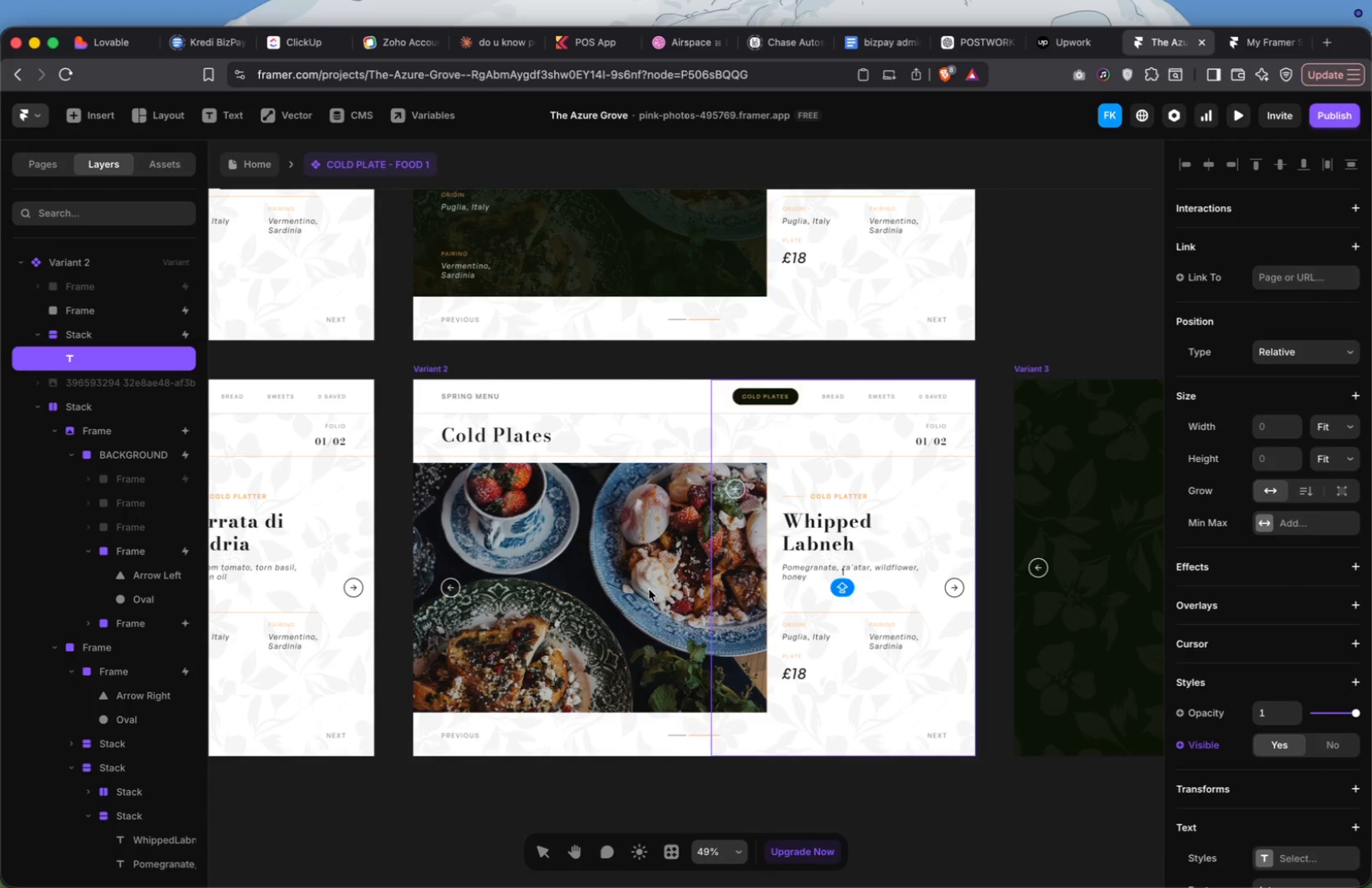 
double_click([649, 590])
 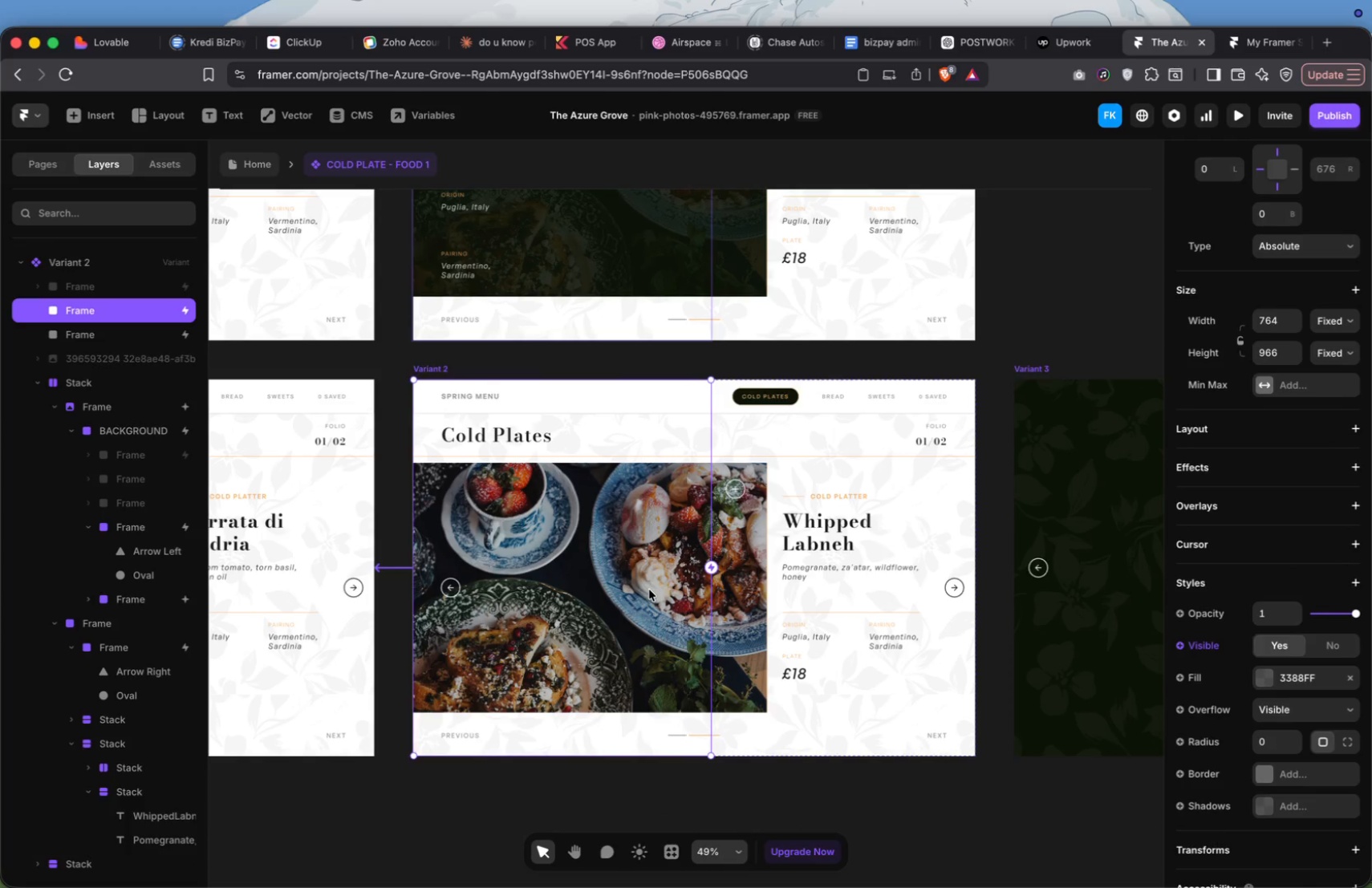 
double_click([649, 590])
 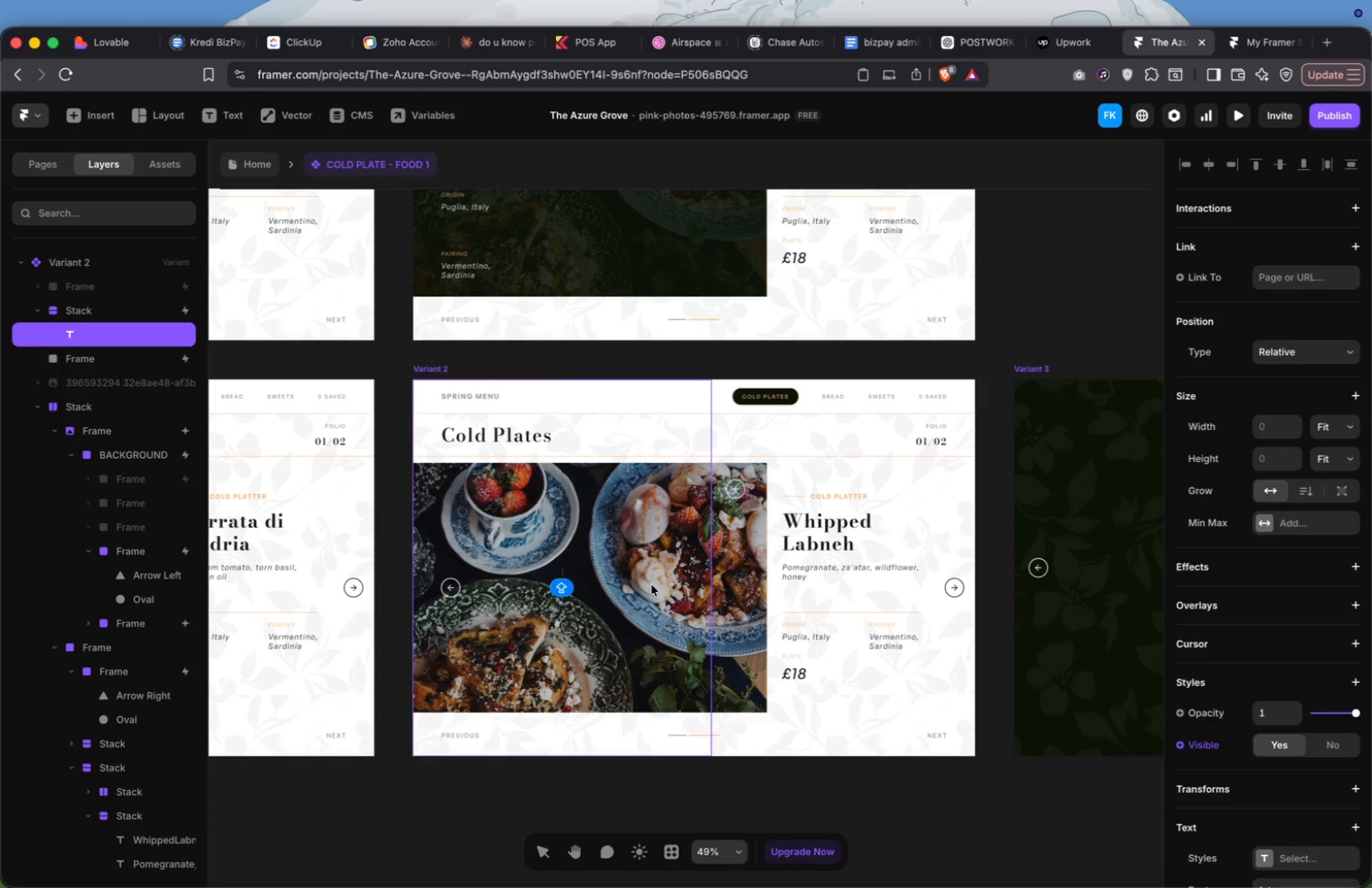 
double_click([651, 585])
 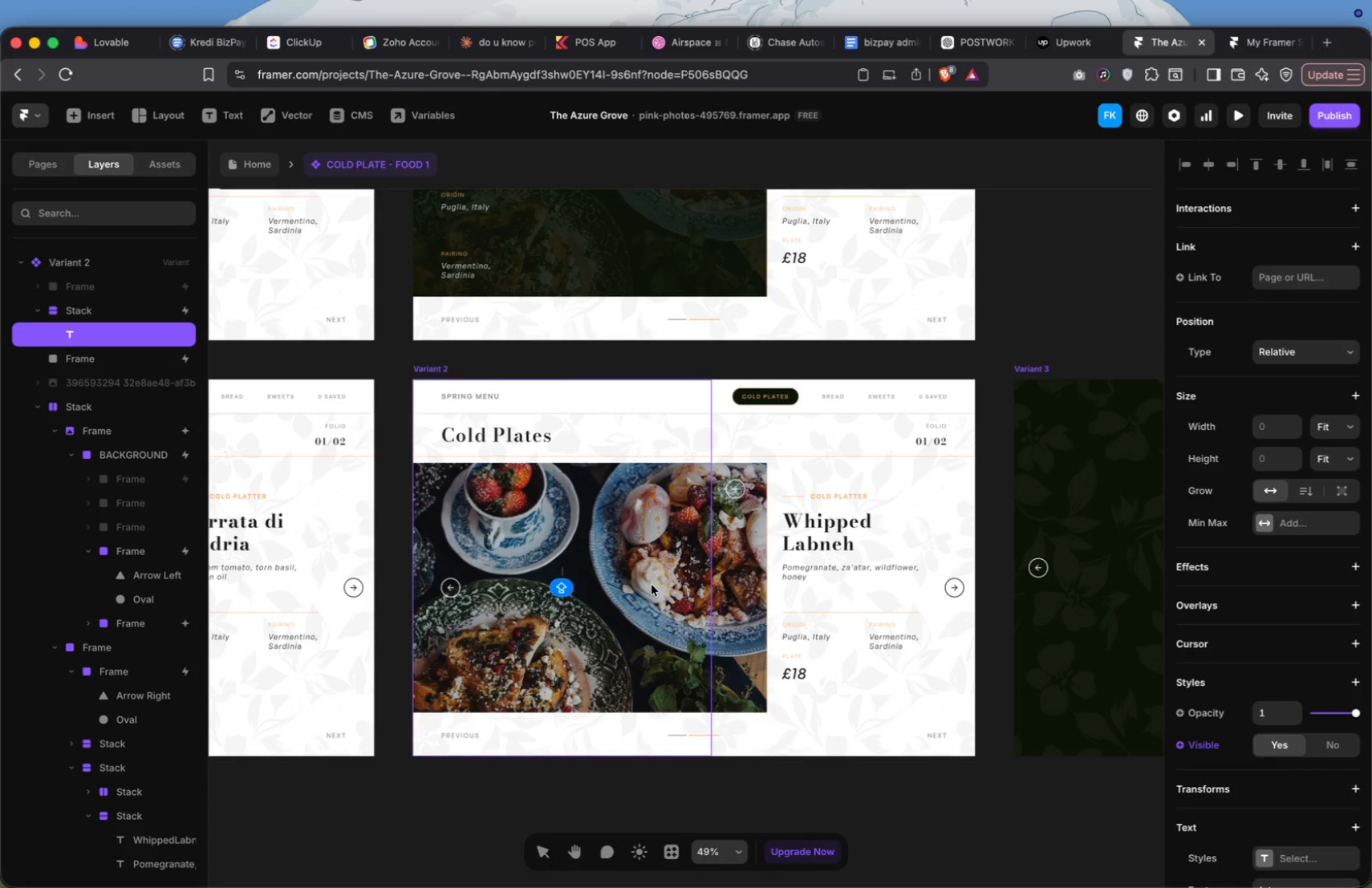 
double_click([651, 585])
 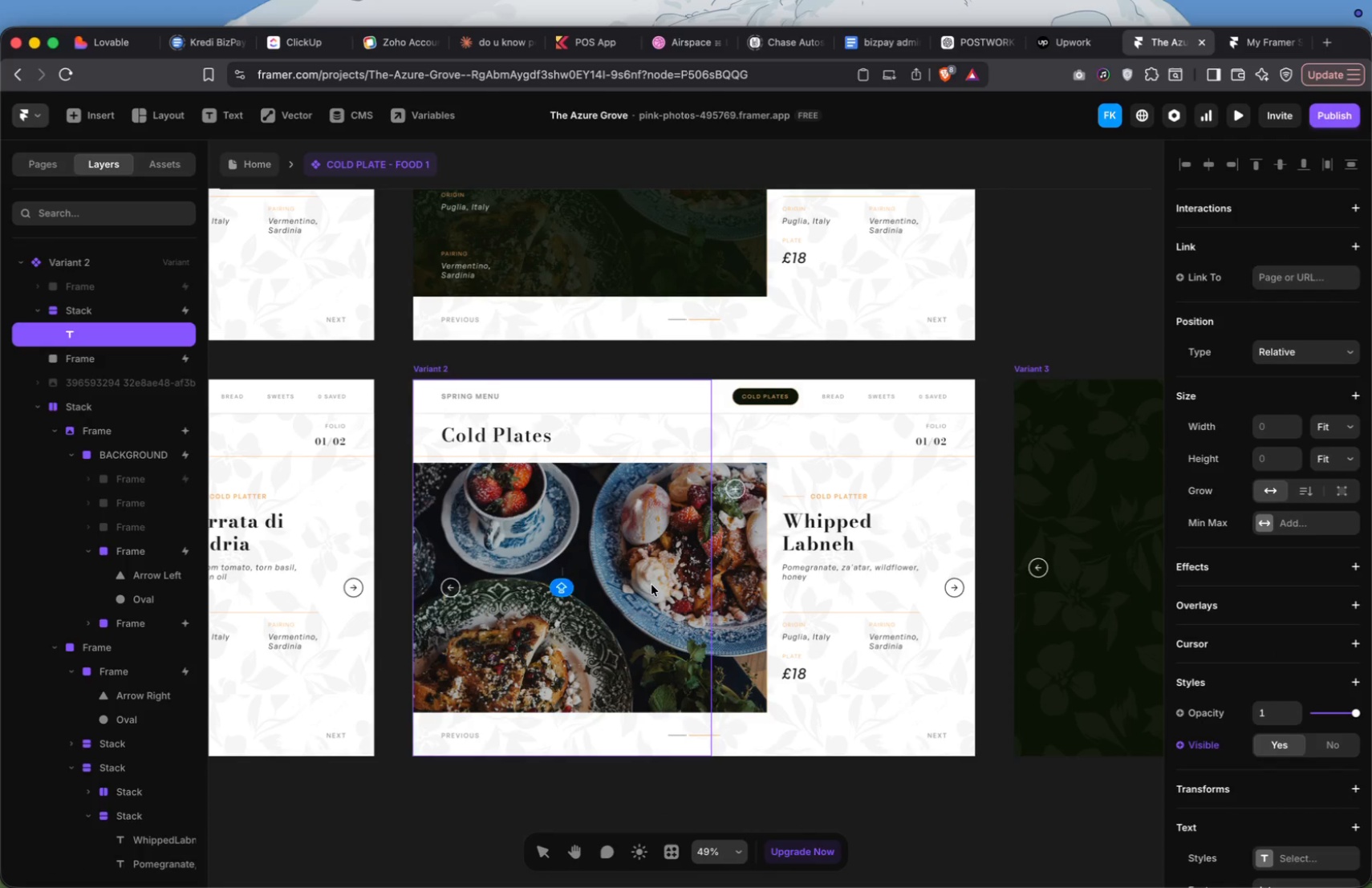 
left_click([651, 585])
 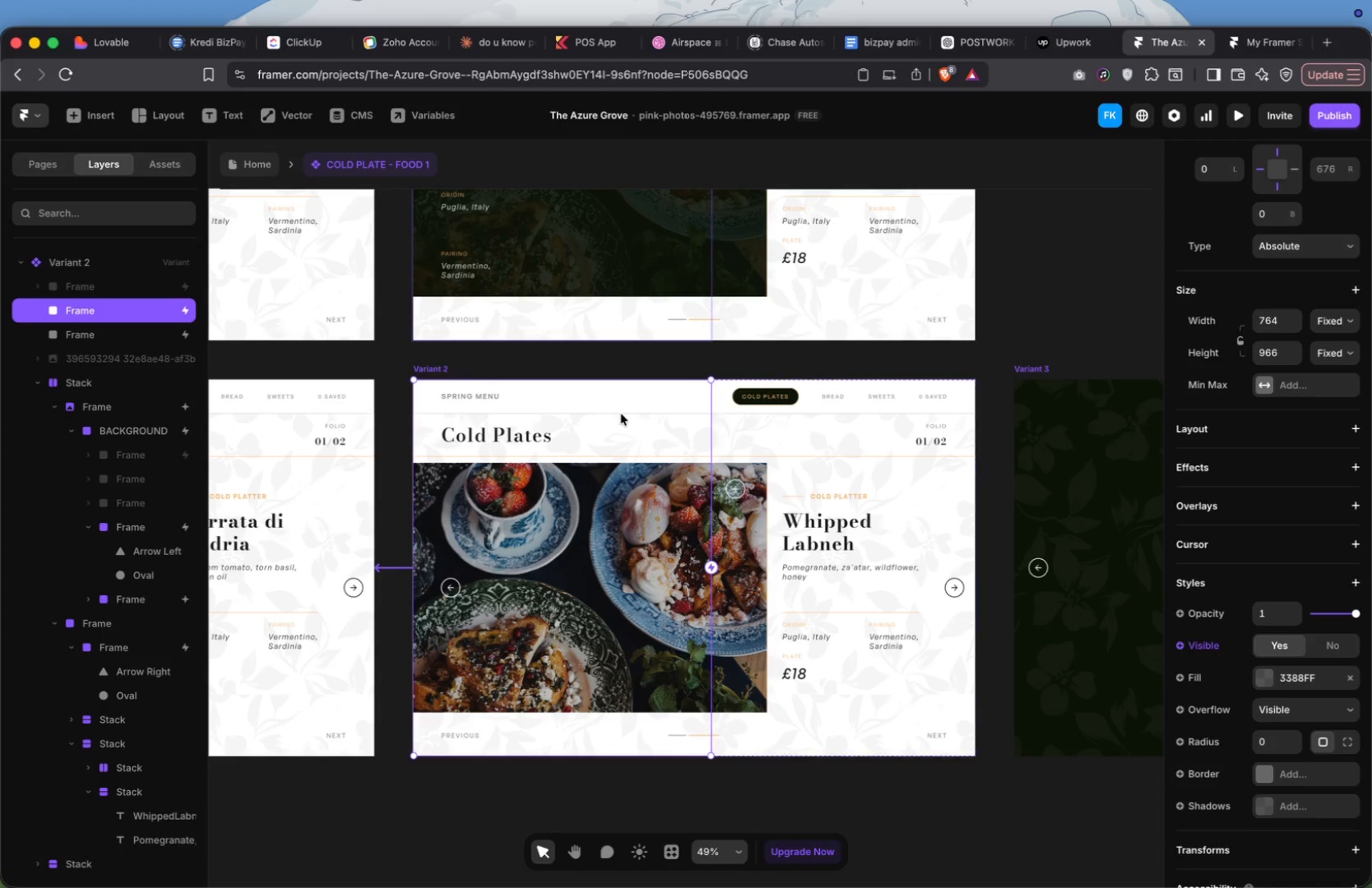 
wait(6.62)
 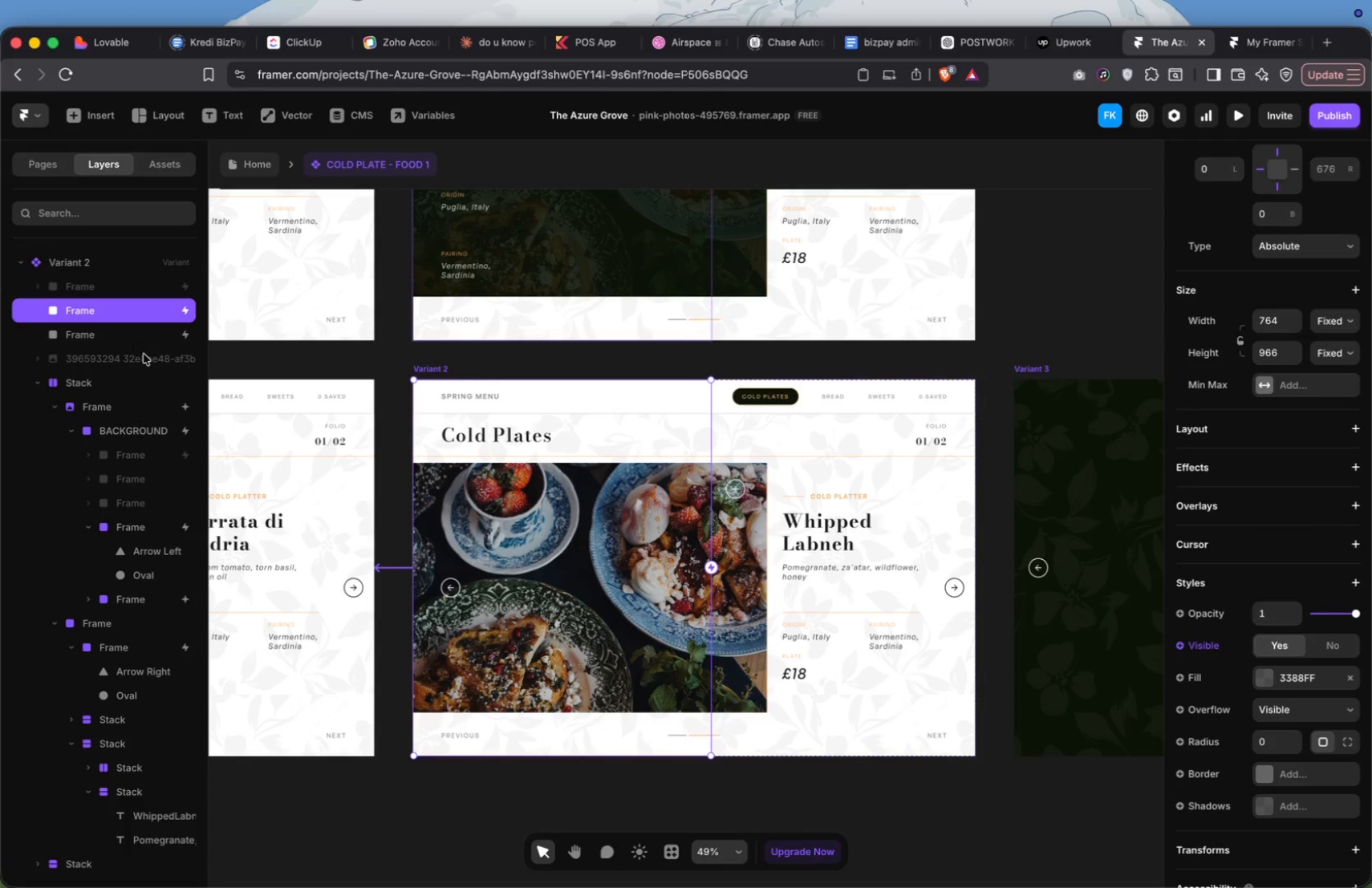 
left_click([283, 484])
 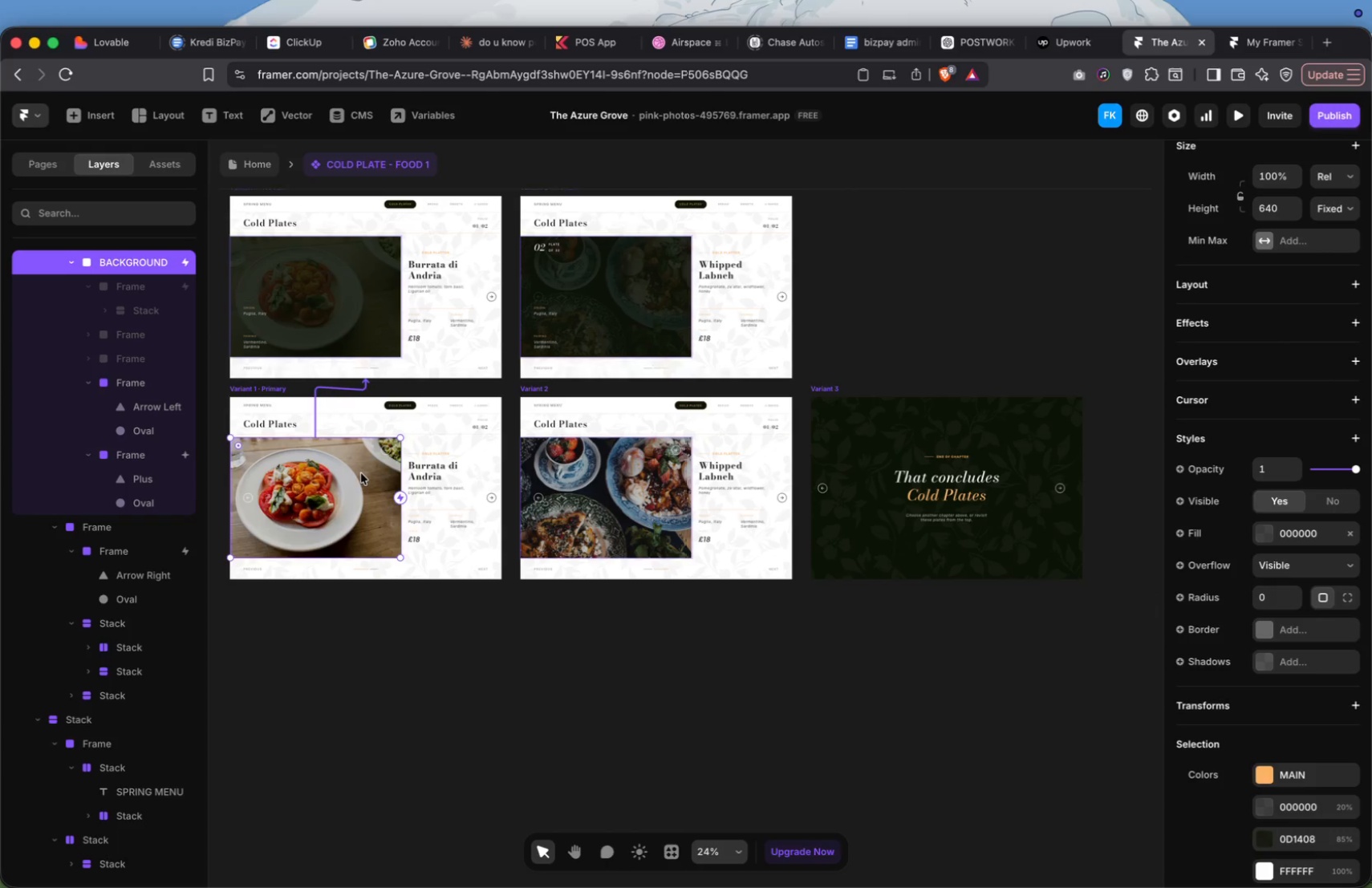 
scroll: coordinate [952, 487], scroll_direction: up, amount: 194.0
 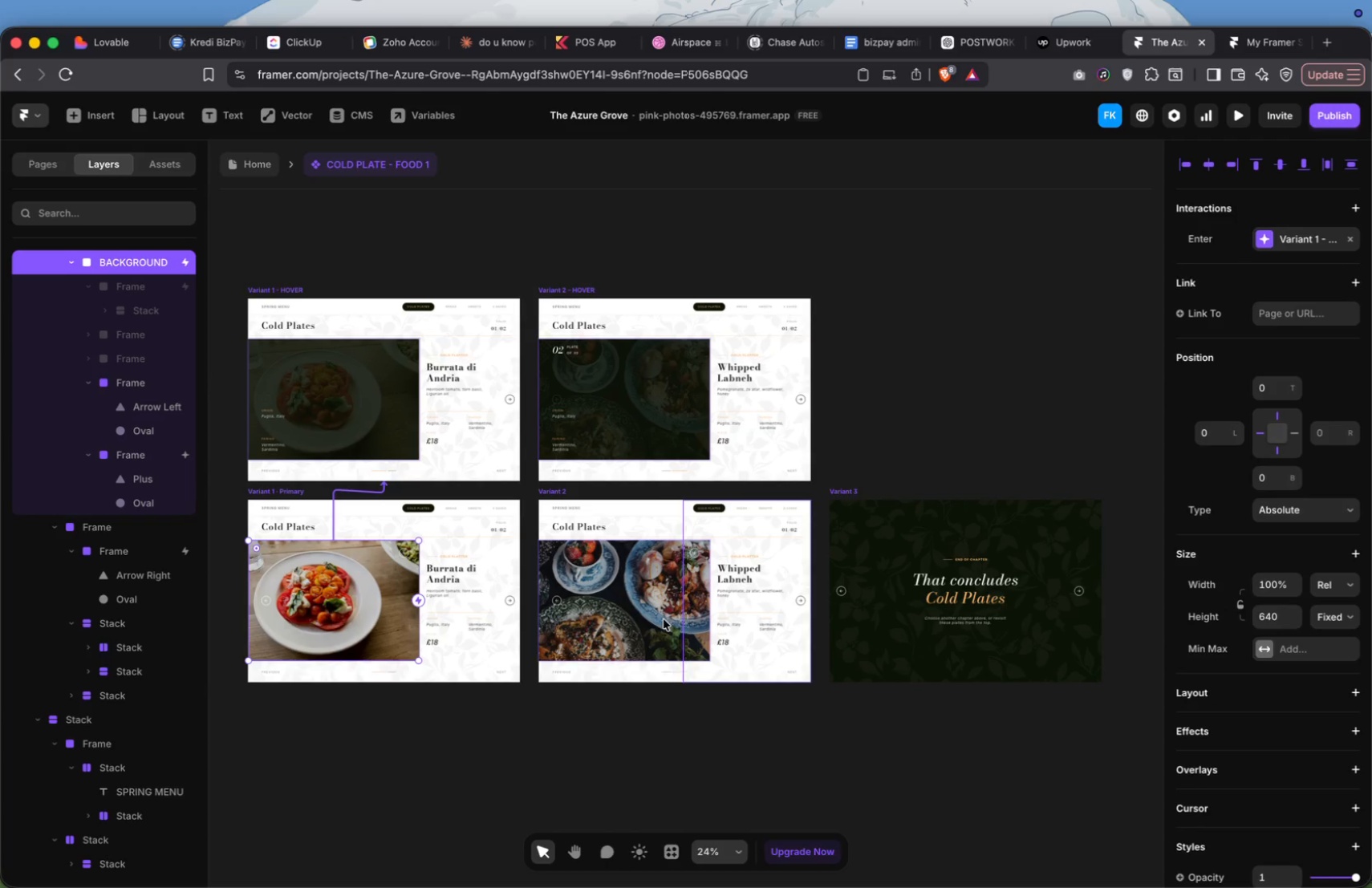 
left_click([627, 607])
 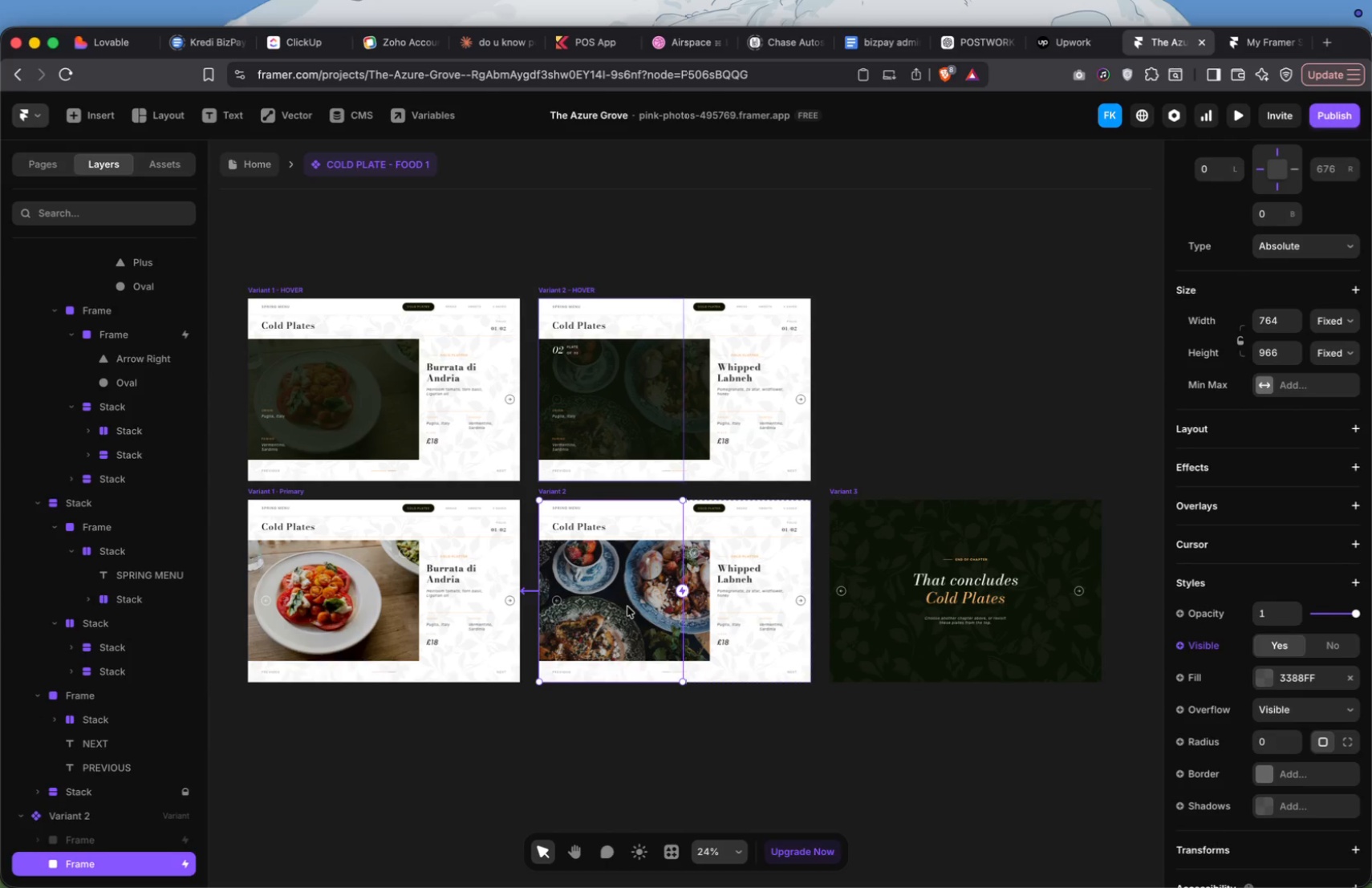 
left_click([628, 604])
 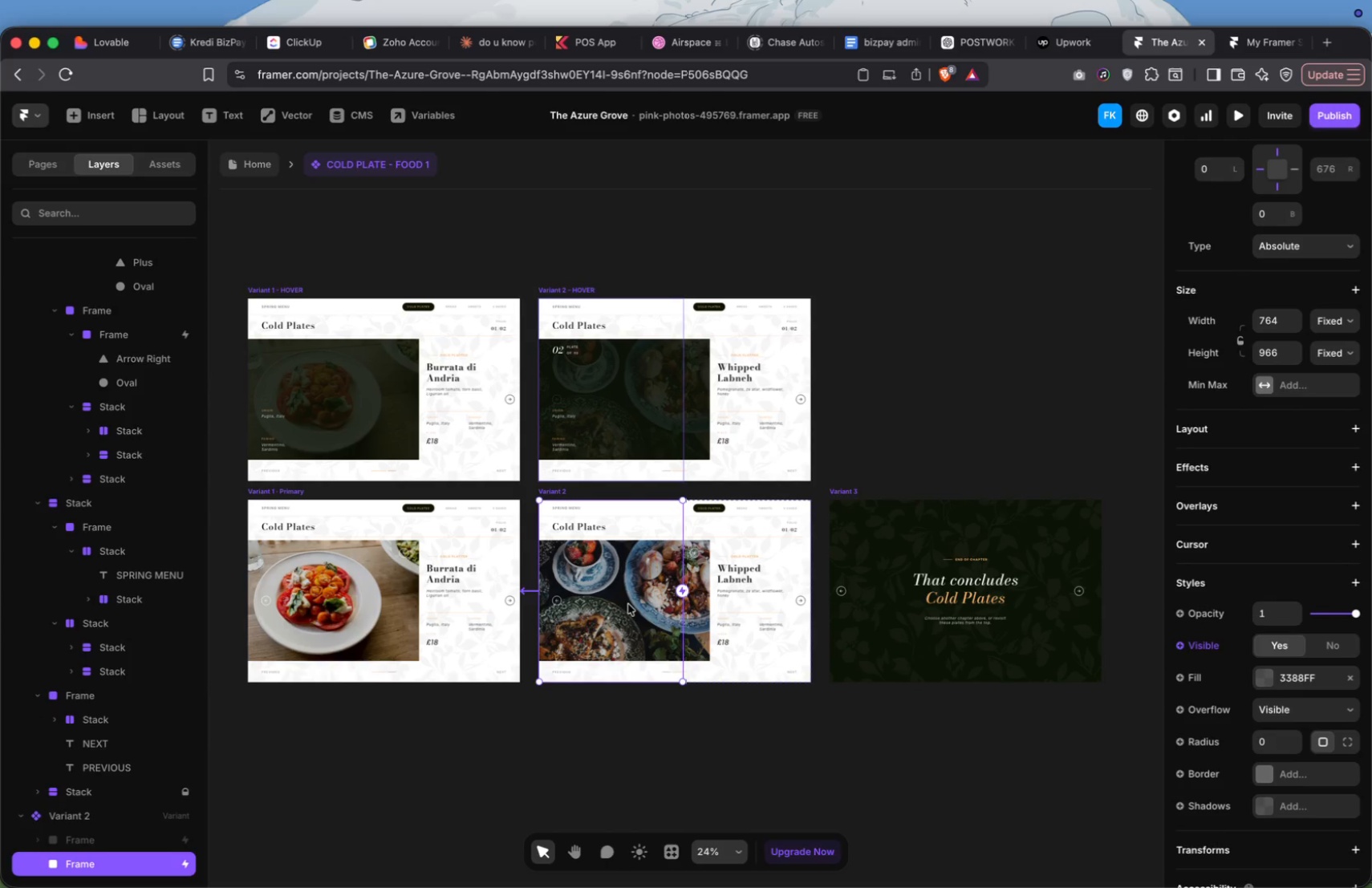 
left_click([628, 604])
 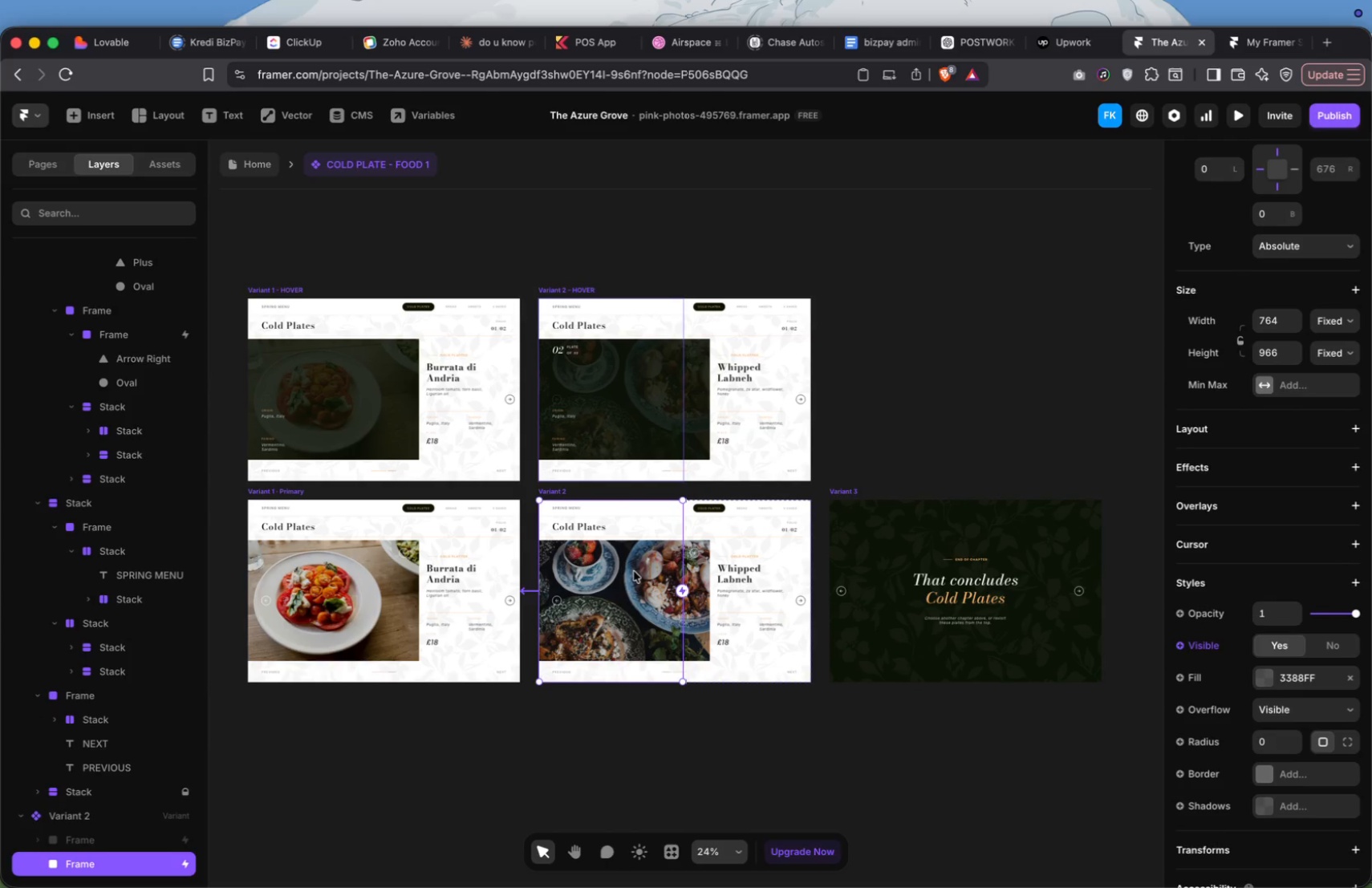 
double_click([634, 571])
 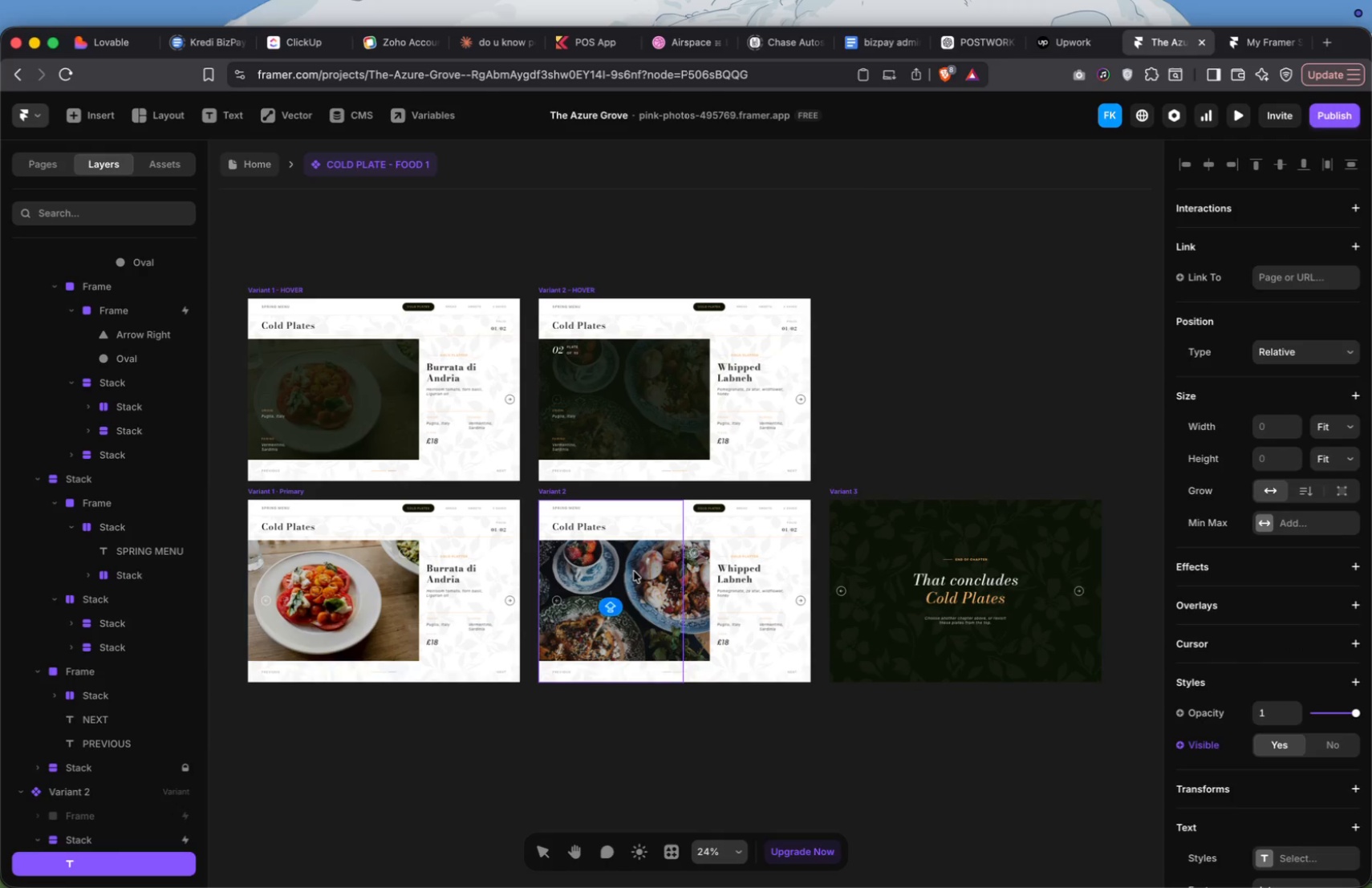 
double_click([634, 571])
 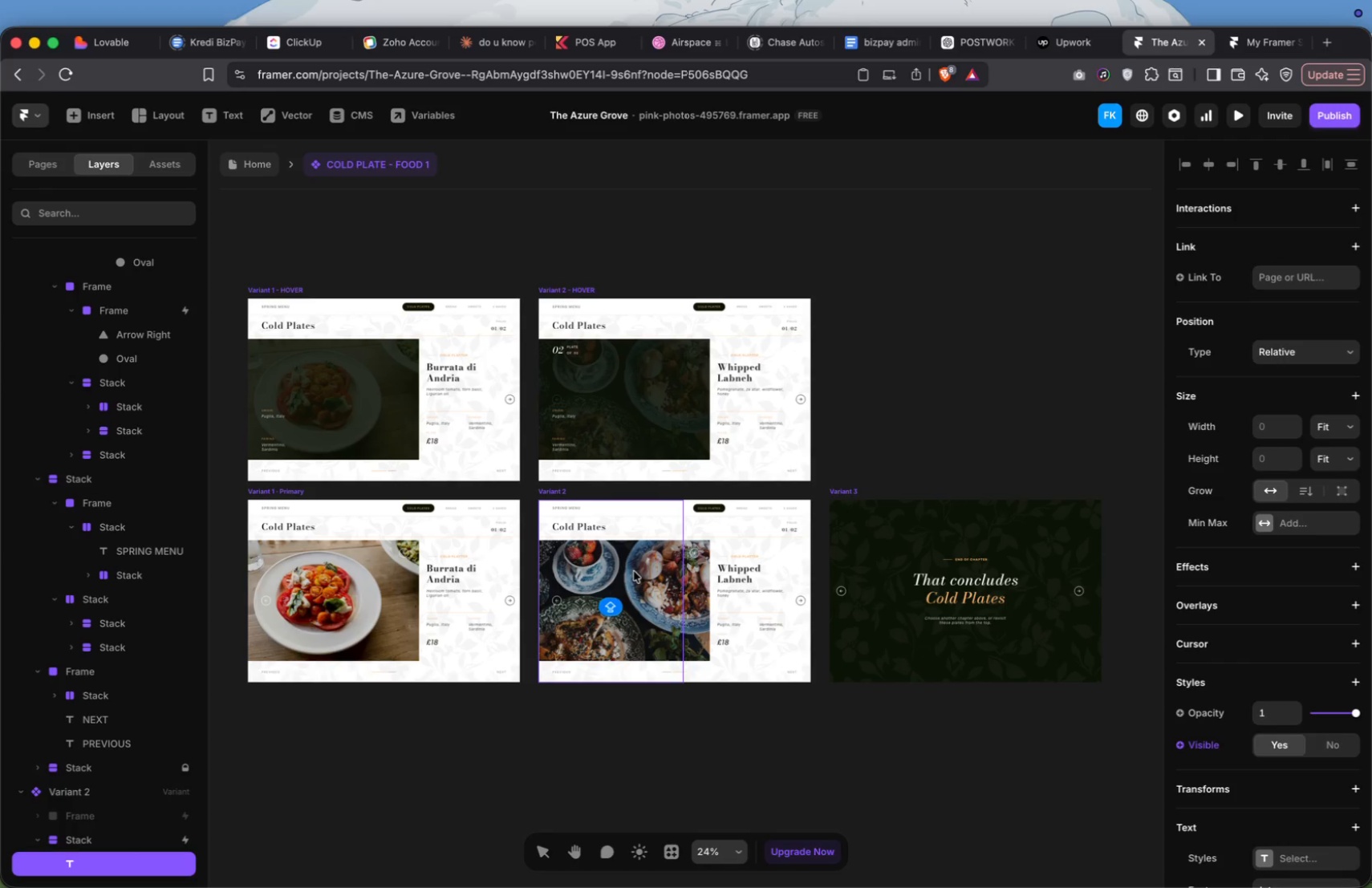 
left_click([634, 571])
 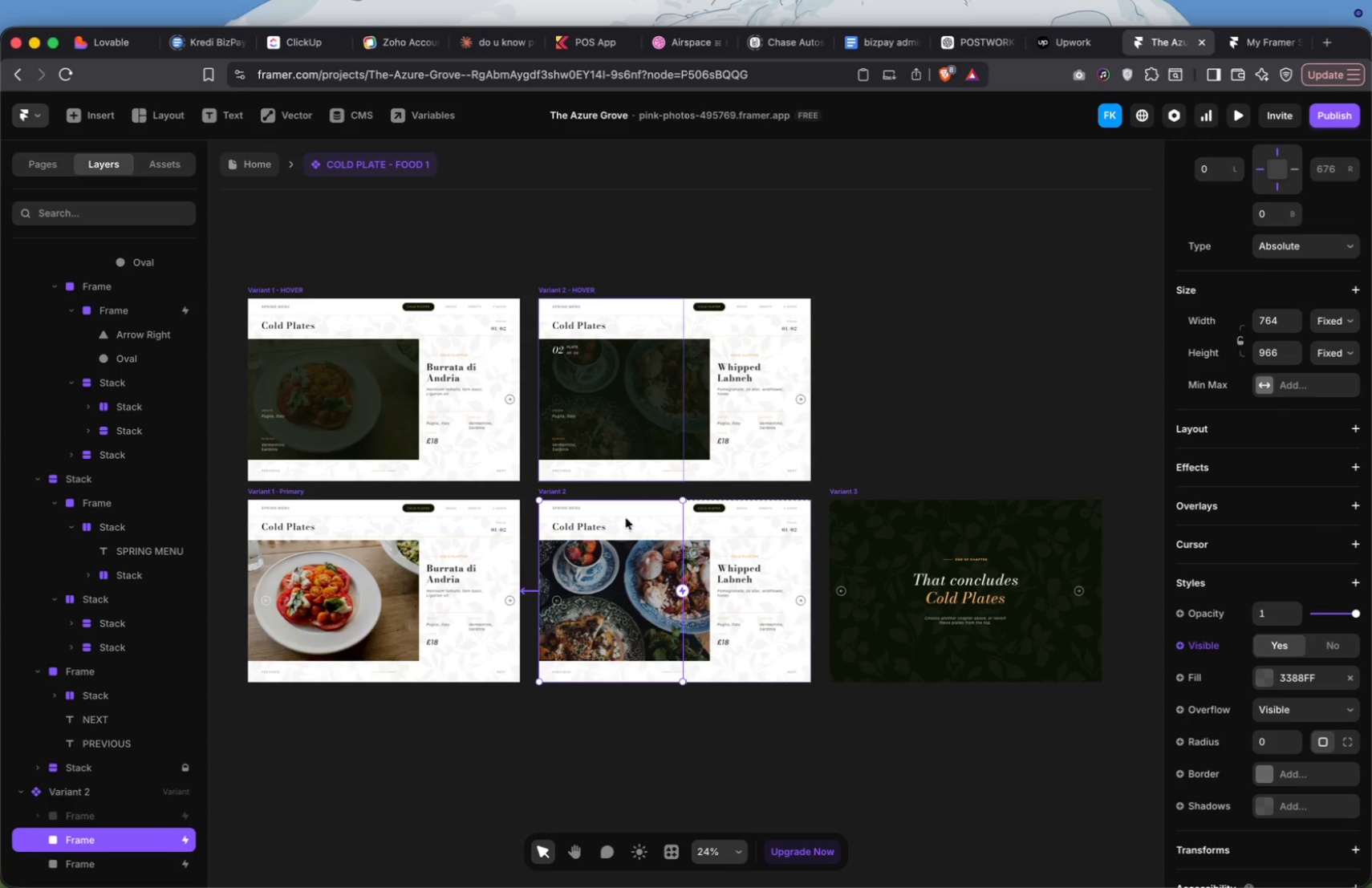 
scroll: coordinate [1269, 243], scroll_direction: up, amount: 56.0
 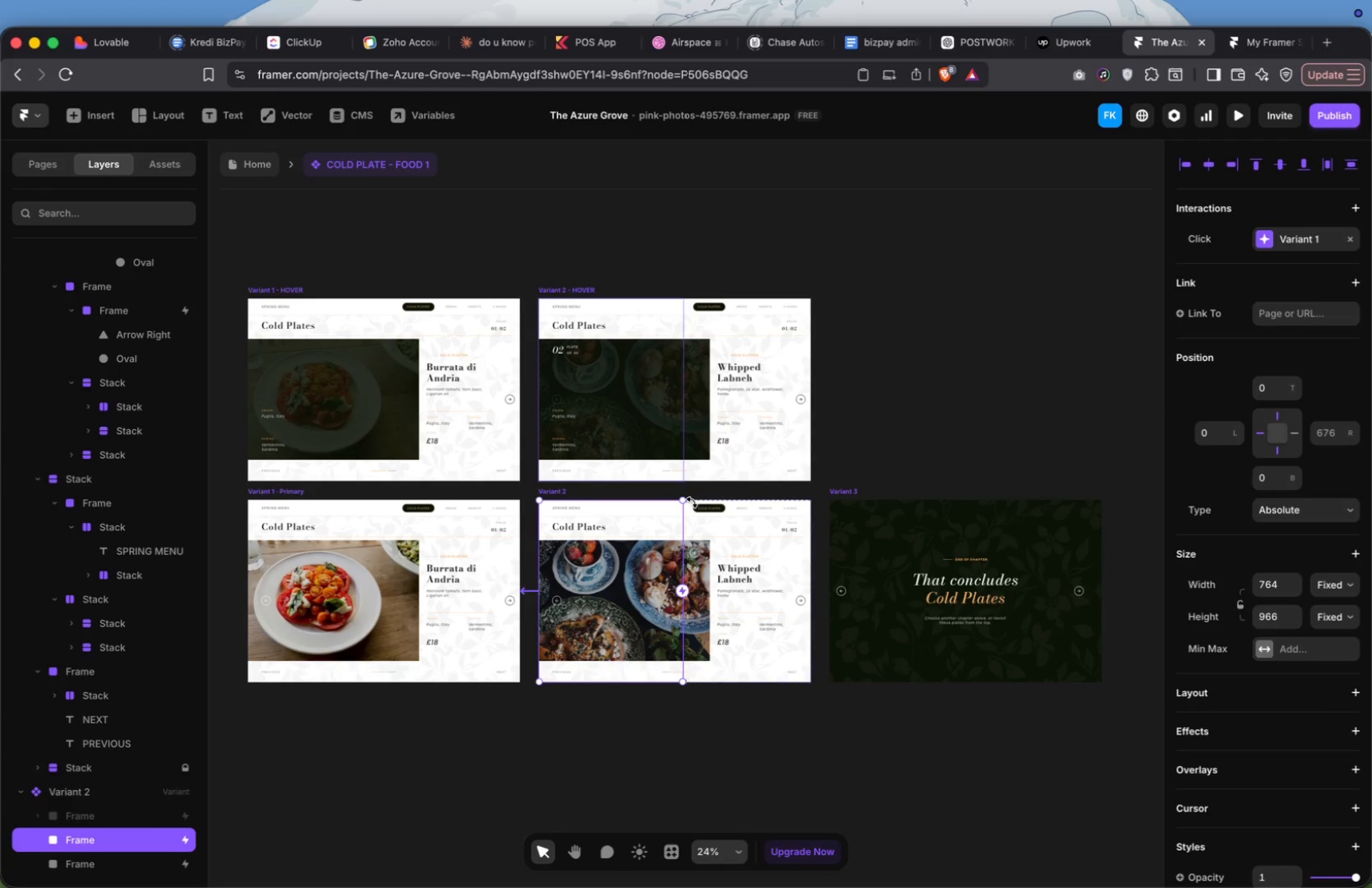 
left_click([747, 543])
 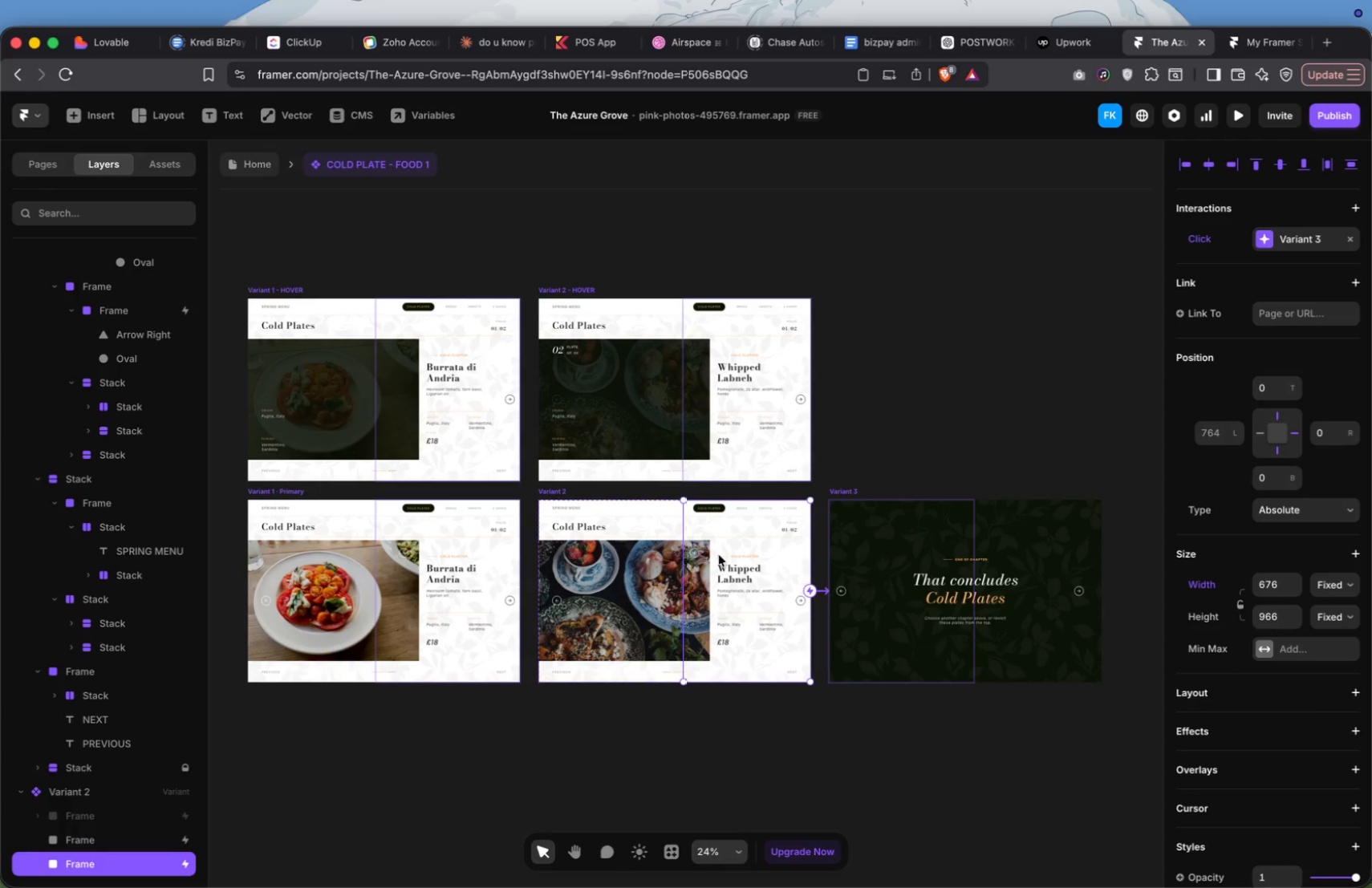 
left_click([618, 560])
 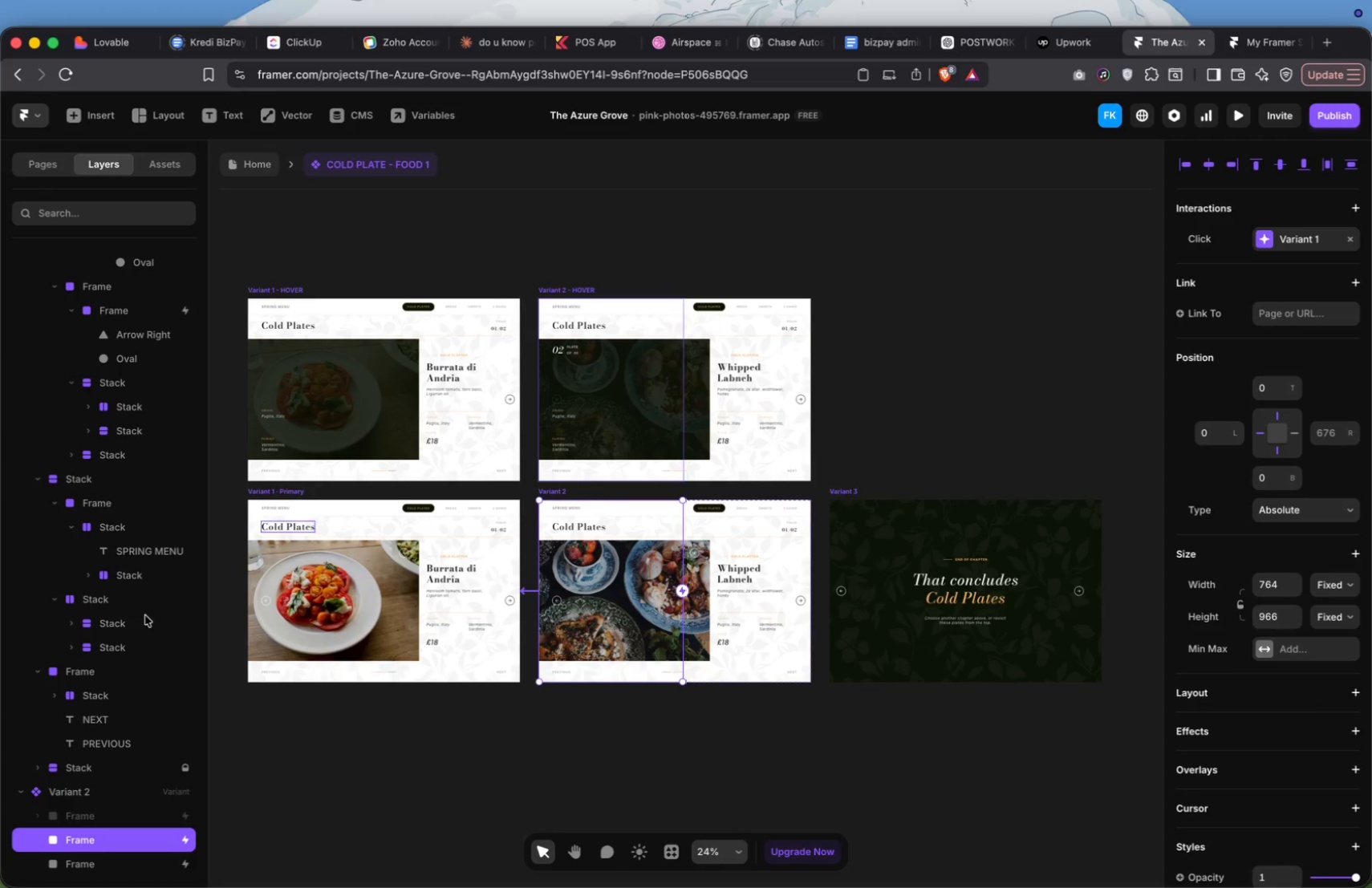 
scroll: coordinate [88, 660], scroll_direction: down, amount: 18.0
 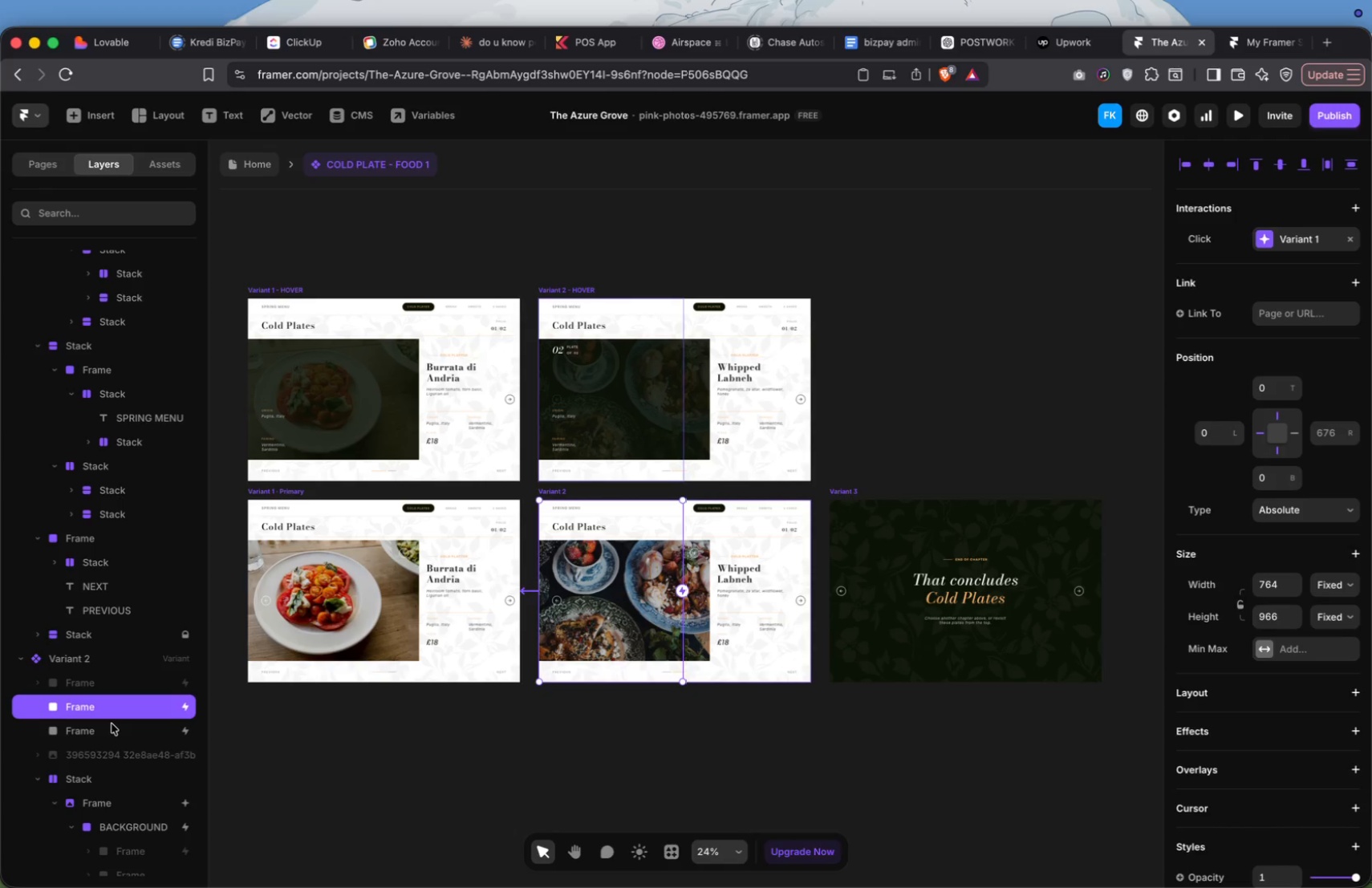 
left_click([112, 724])
 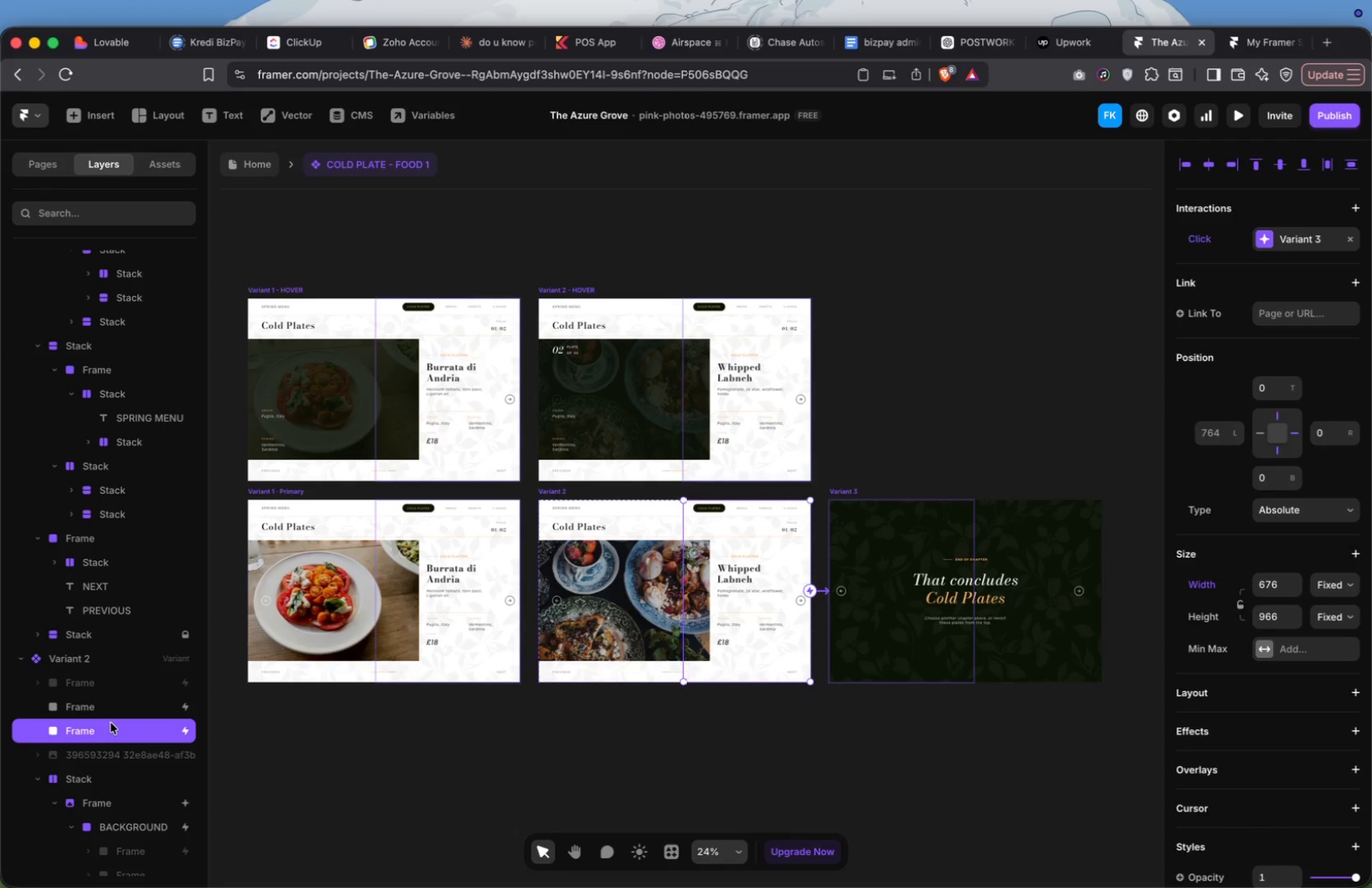 
mouse_move([109, 689])
 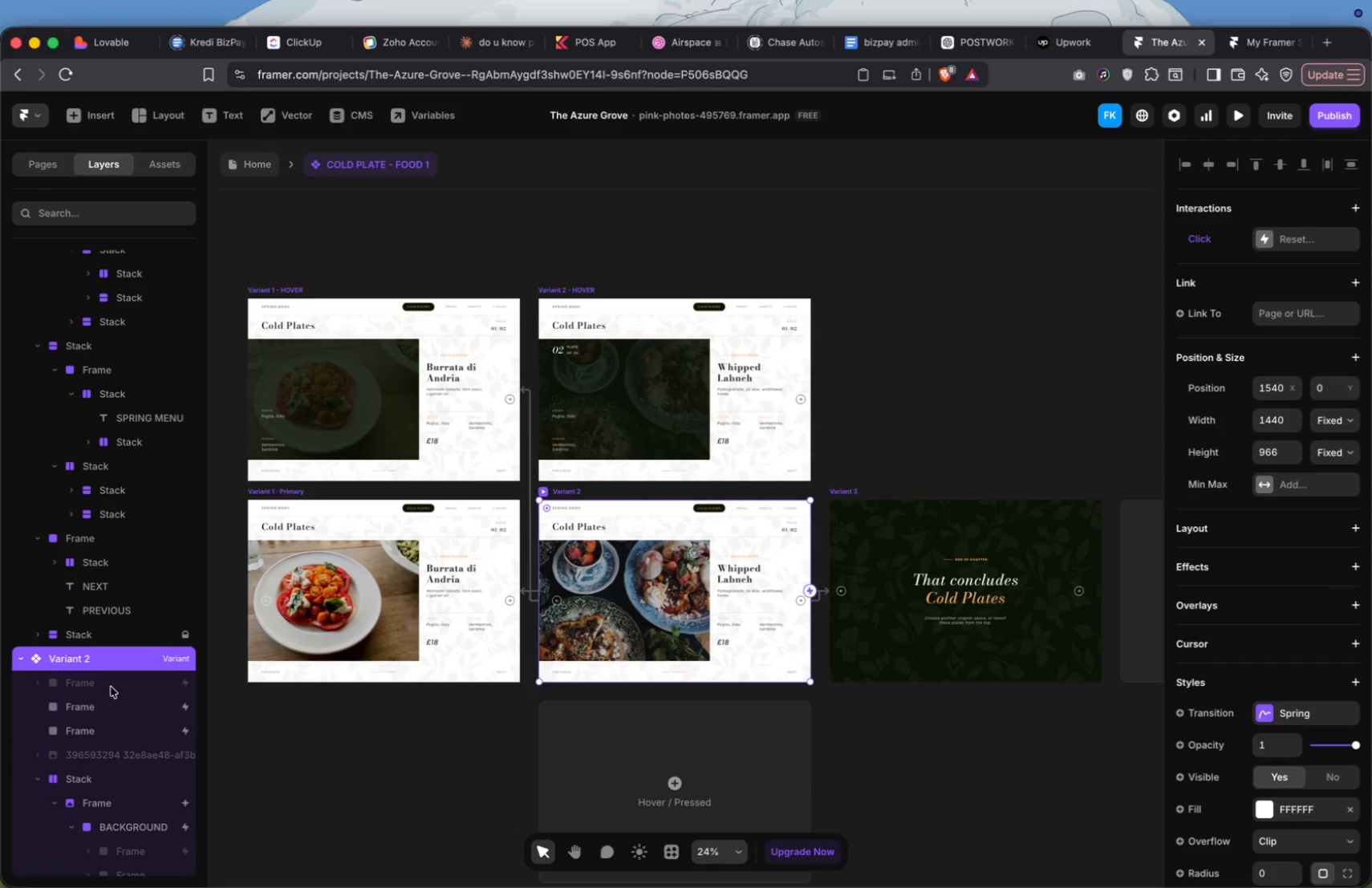 
left_click([111, 687])
 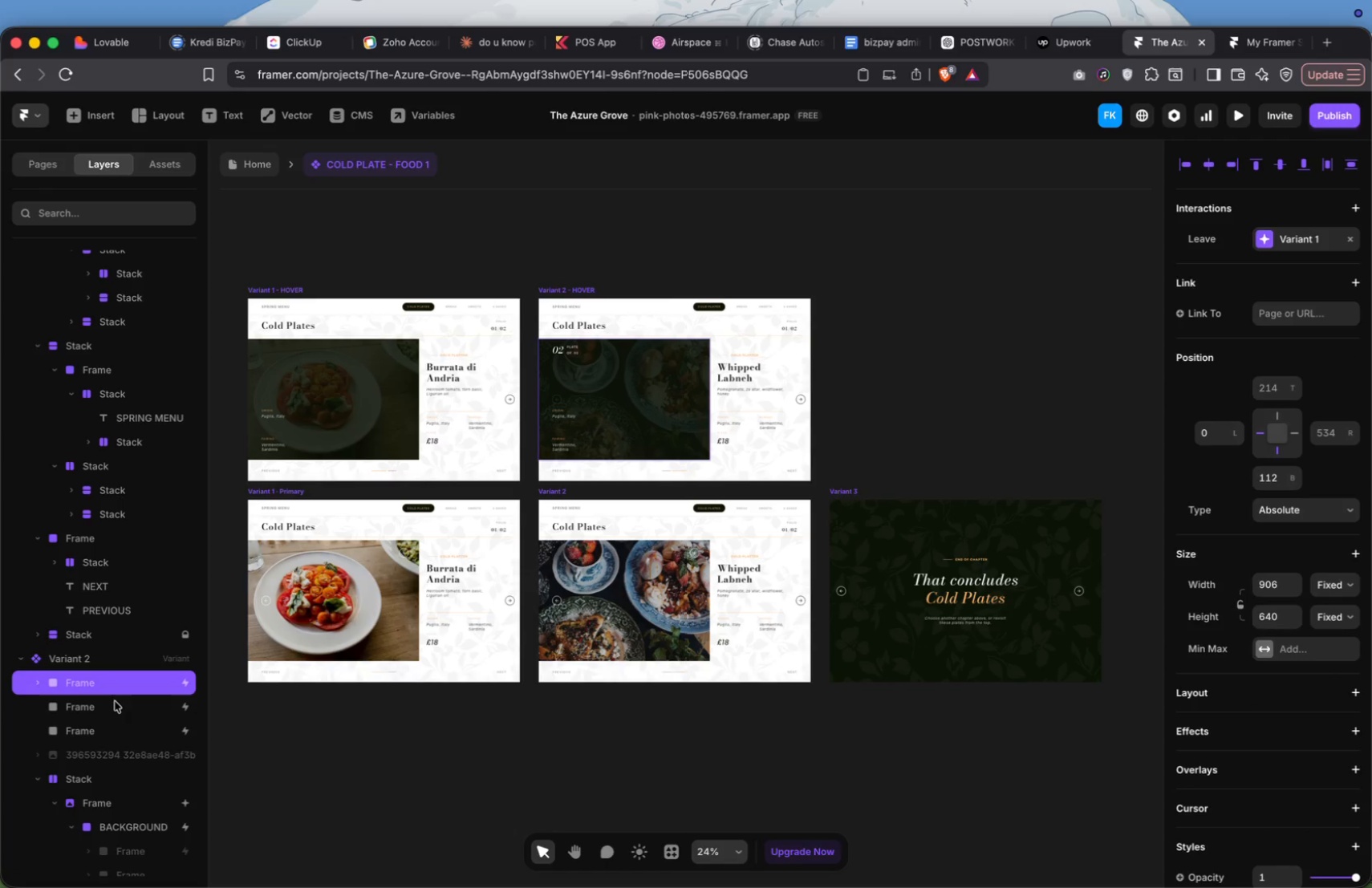 
left_click([116, 704])
 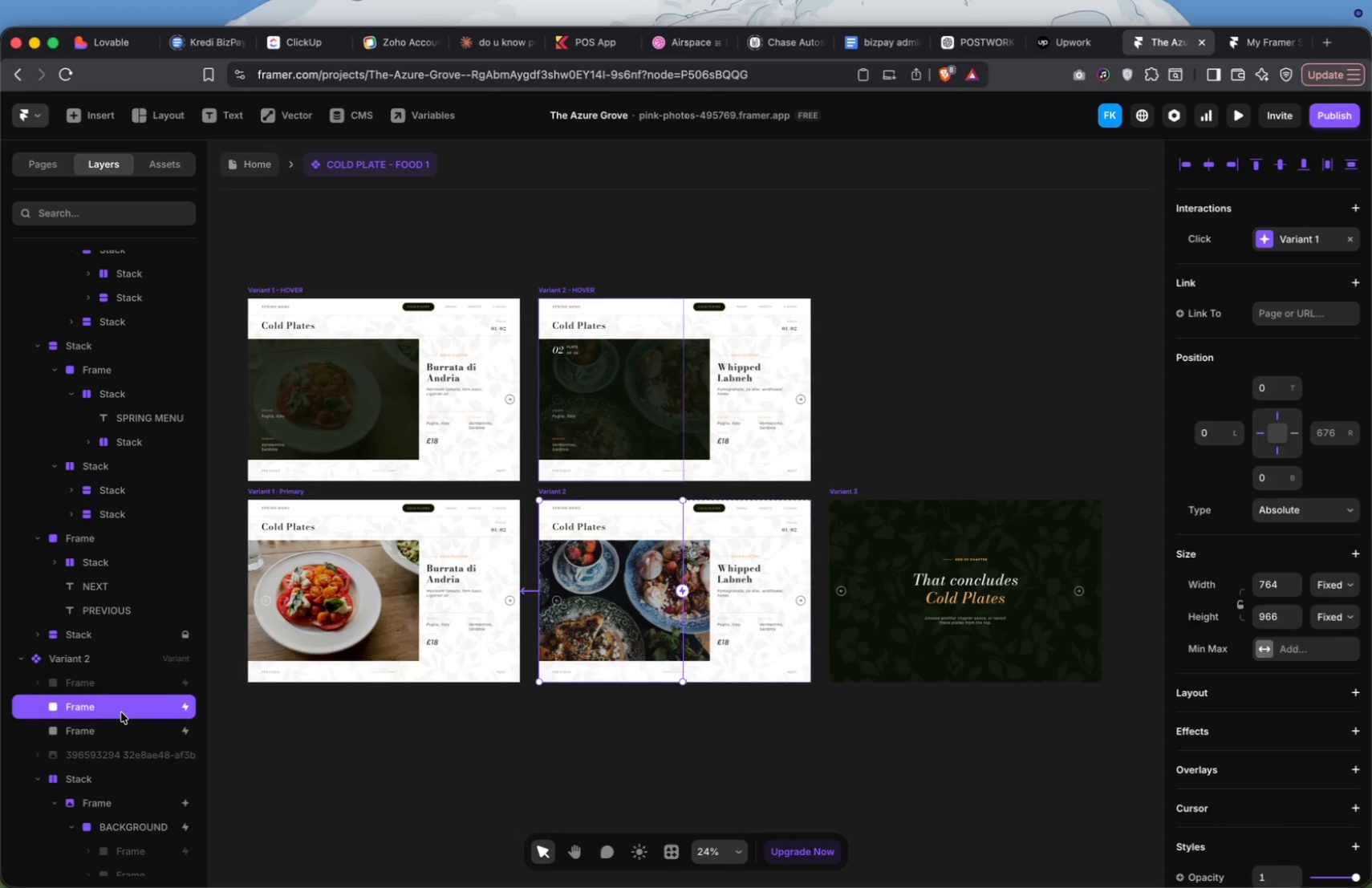 
wait(9.19)
 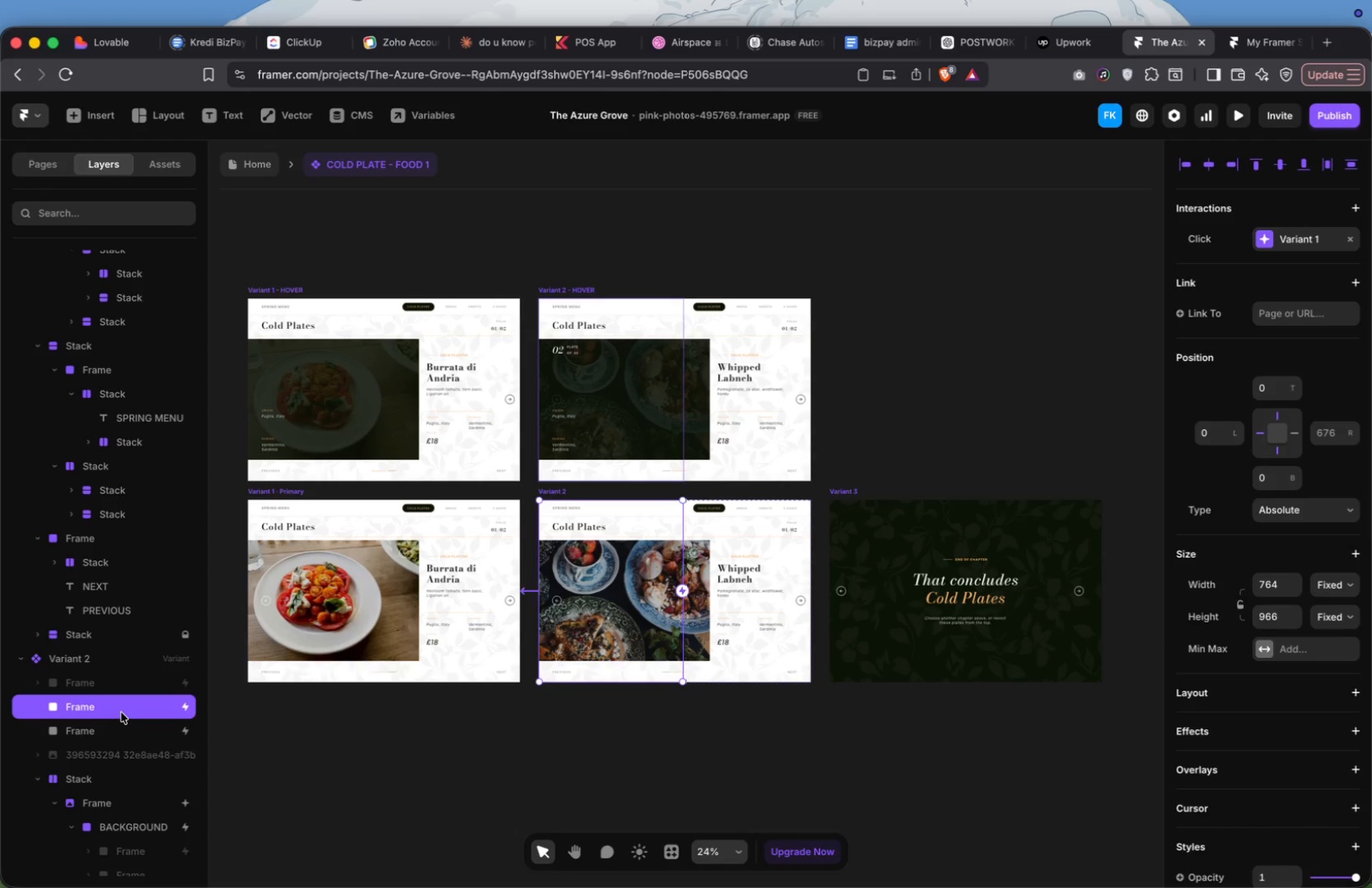 
left_click([124, 730])
 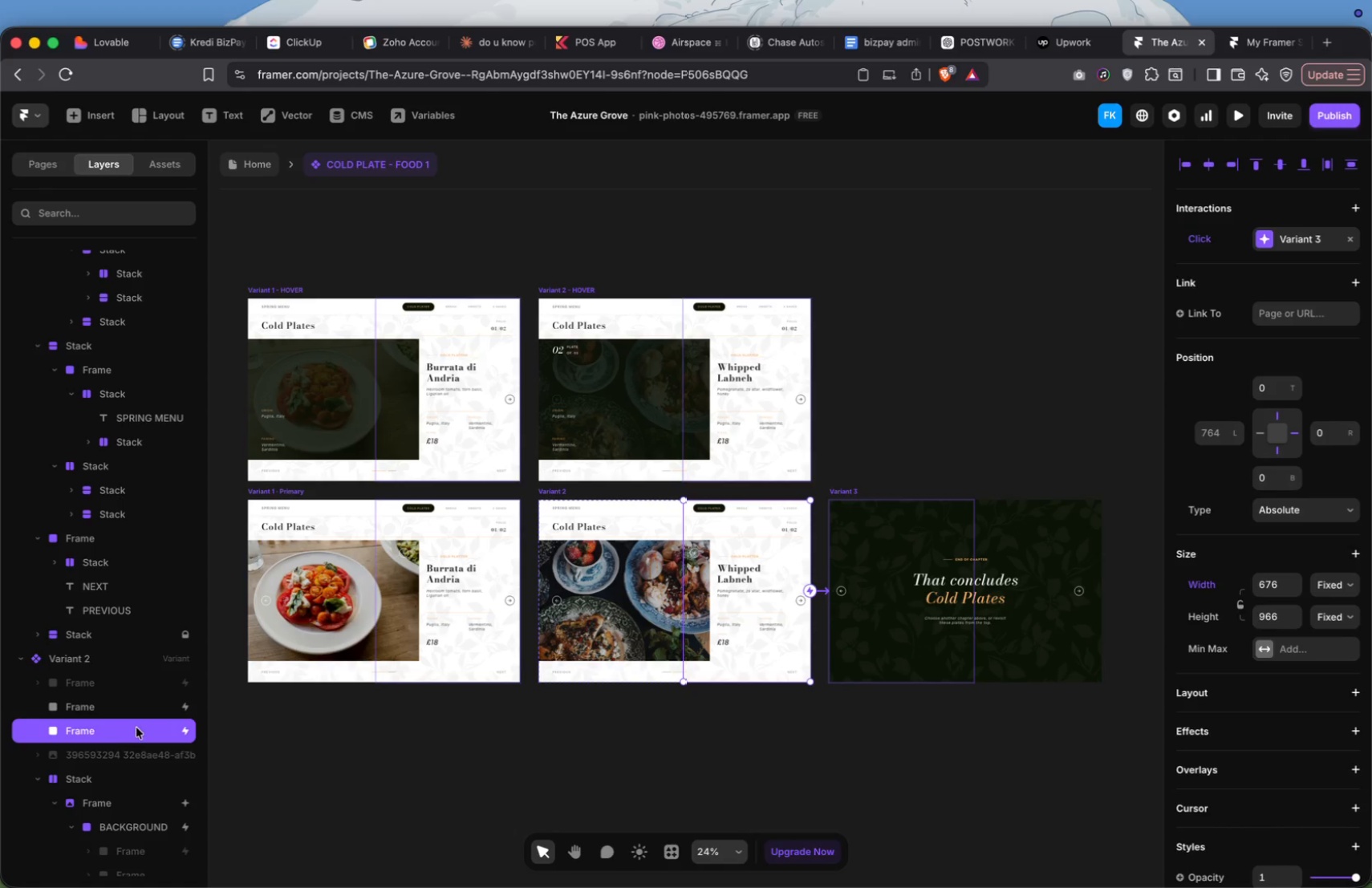 
right_click([139, 728])
 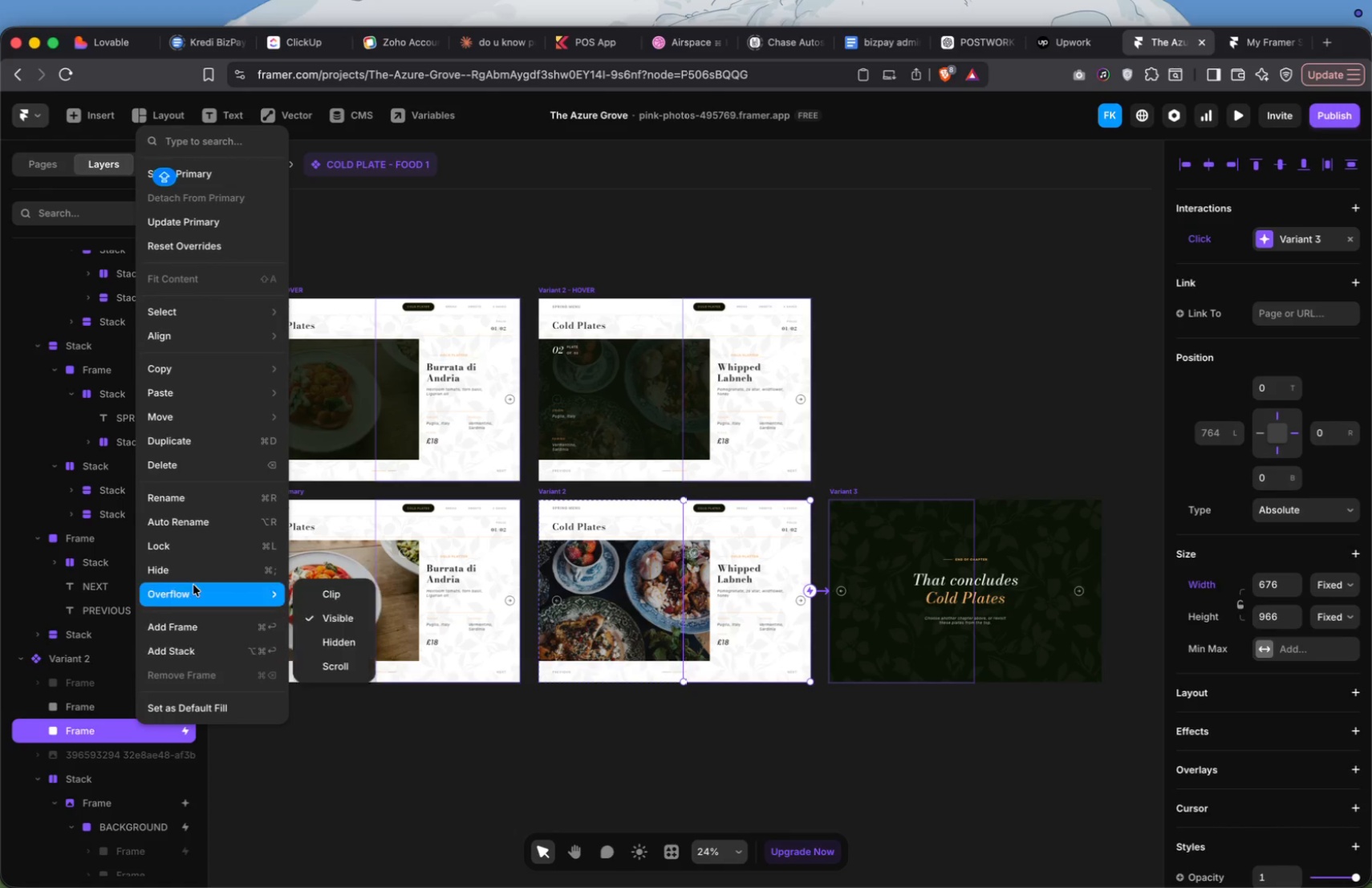 
left_click([197, 572])
 